 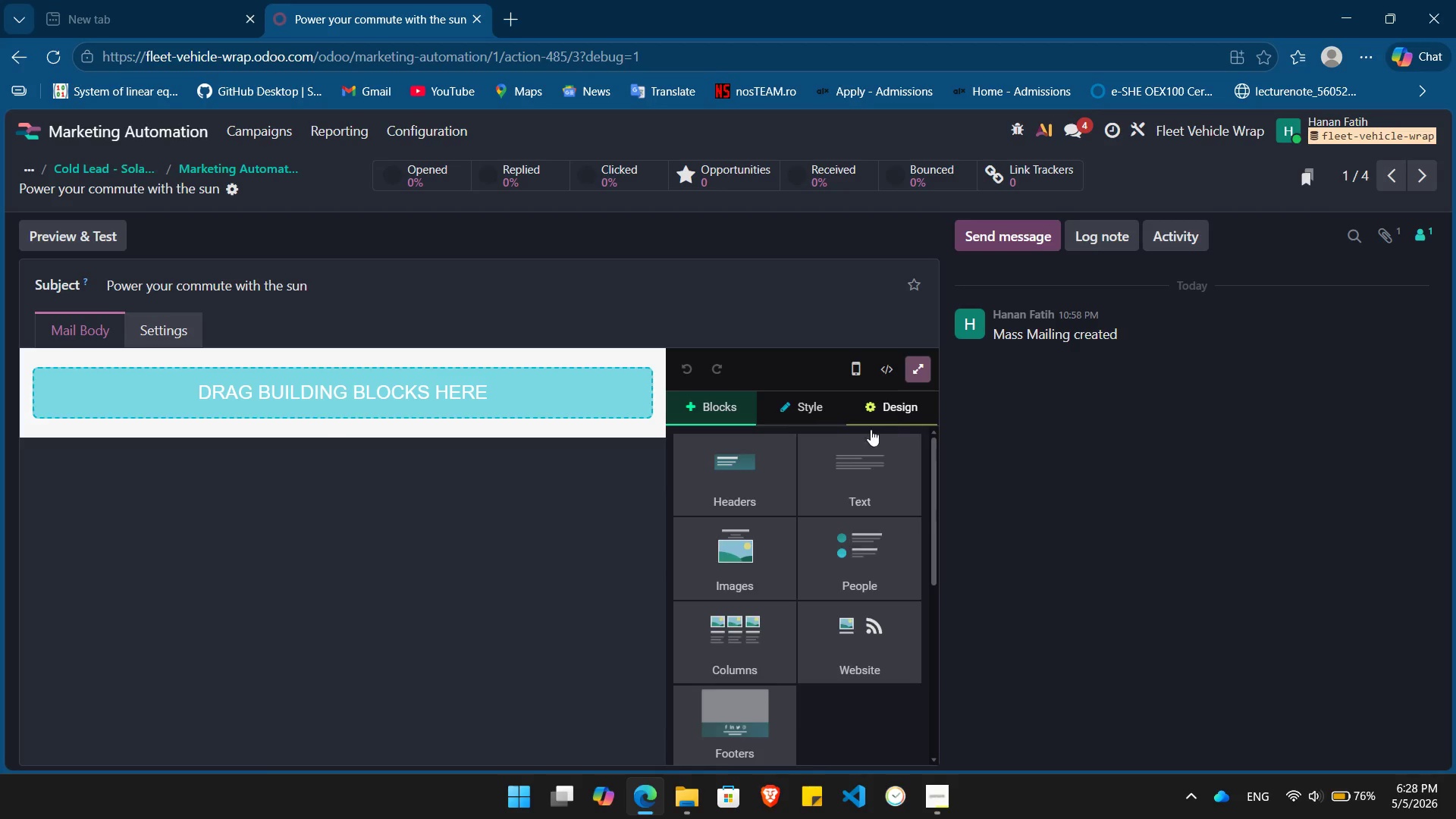 
left_click([792, 539])
 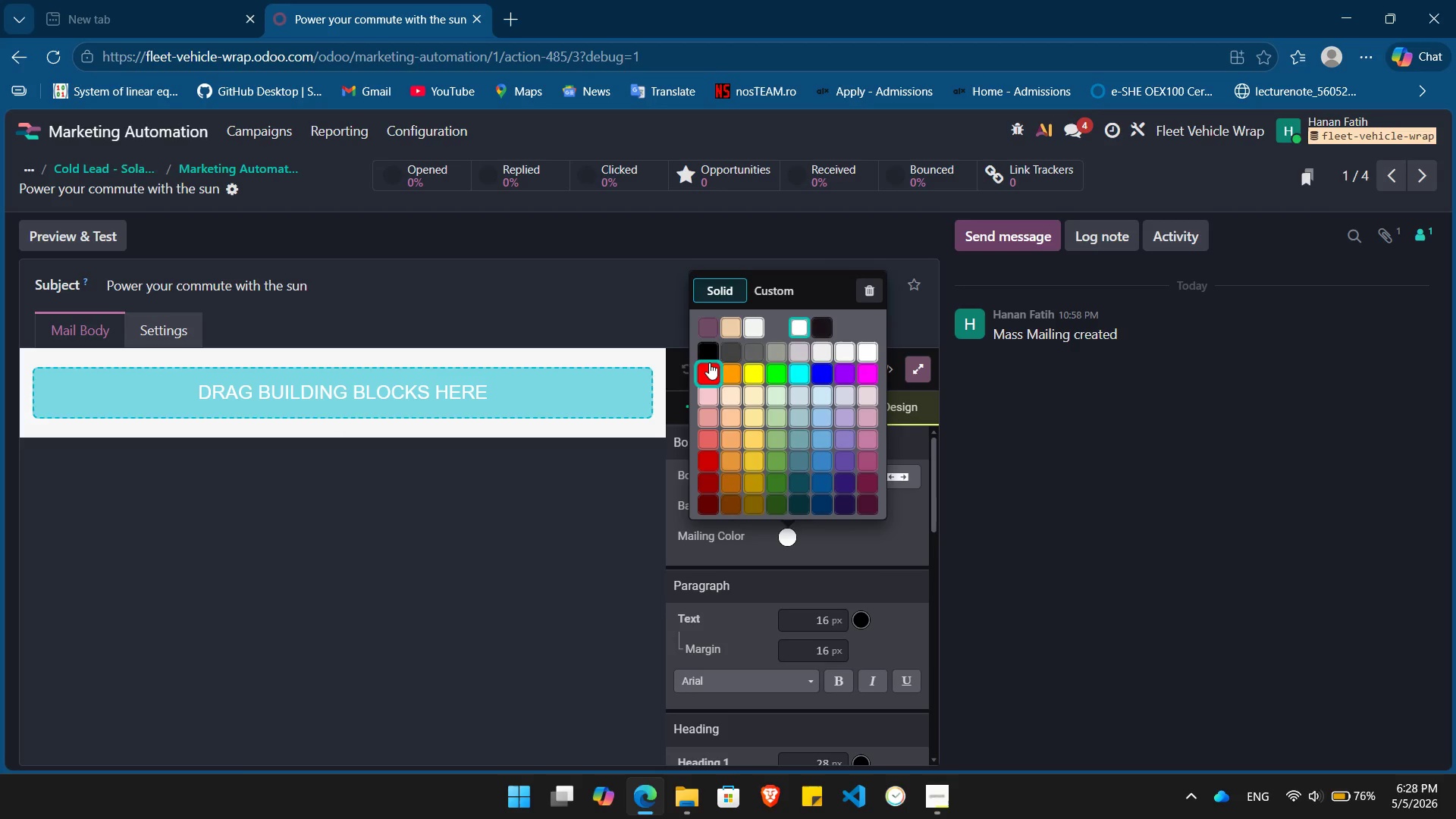 
left_click([736, 359])
 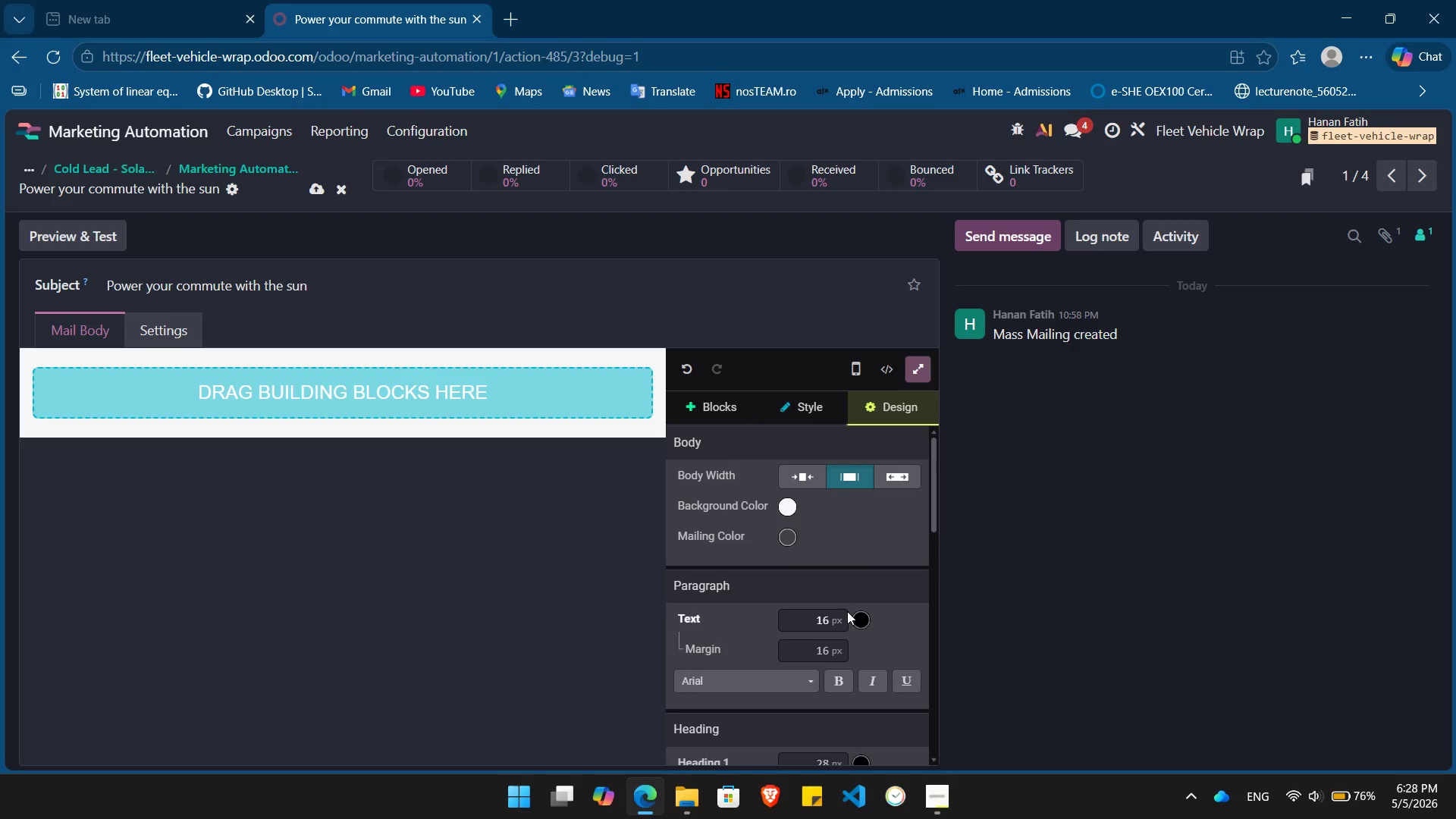 
left_click([855, 624])
 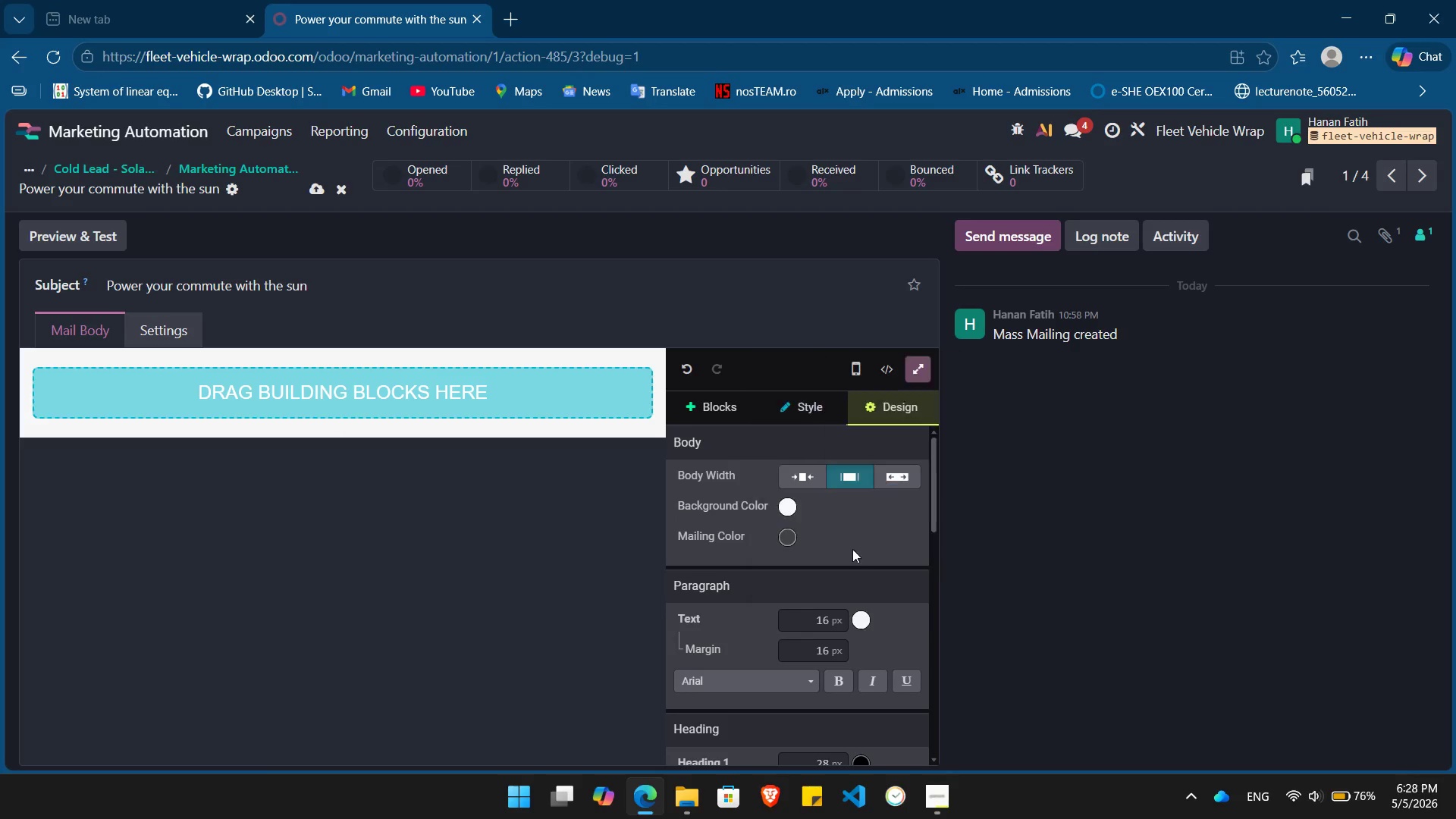 
scroll: coordinate [908, 651], scroll_direction: down, amount: 3.0
 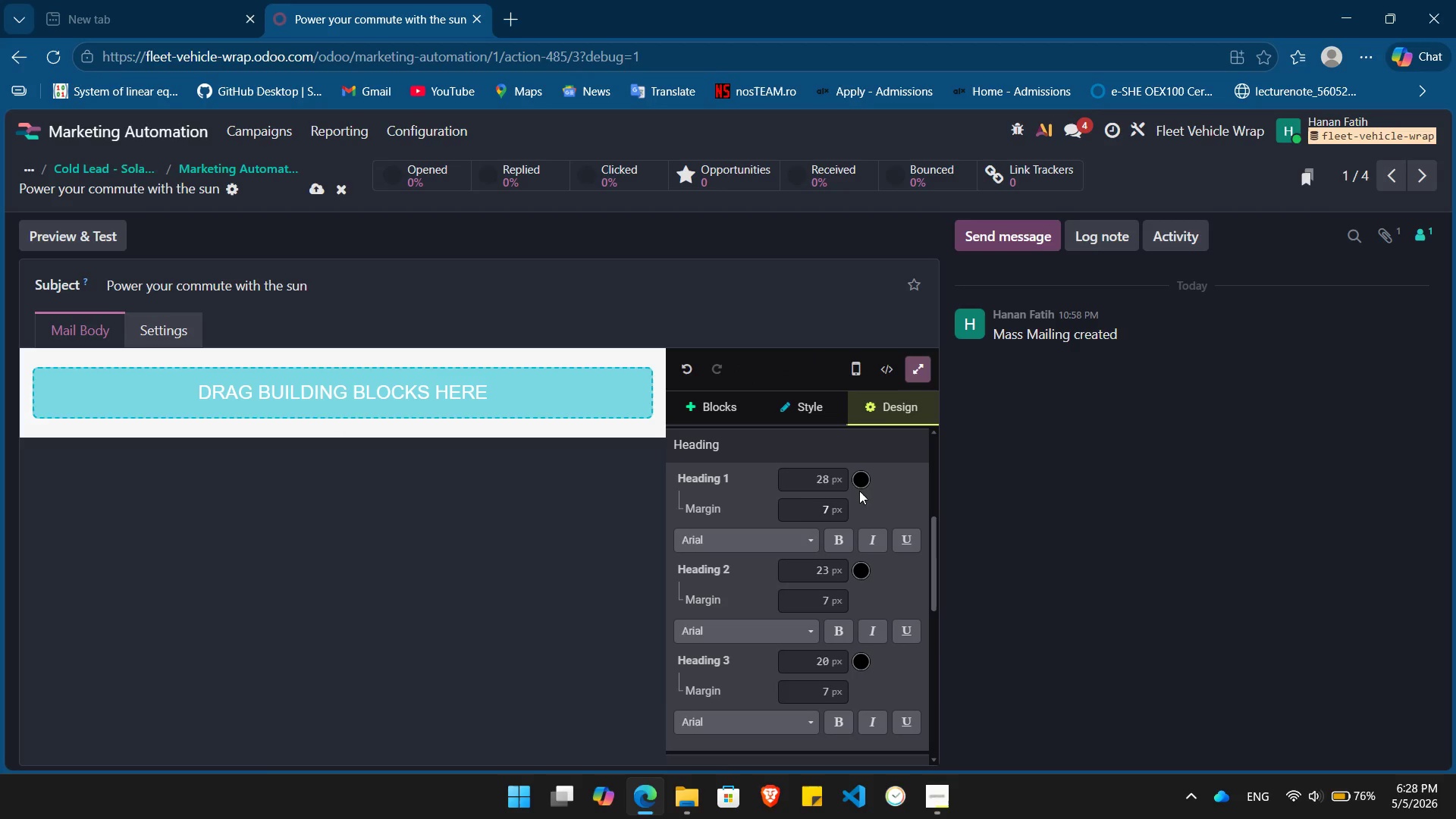 
left_click([859, 481])
 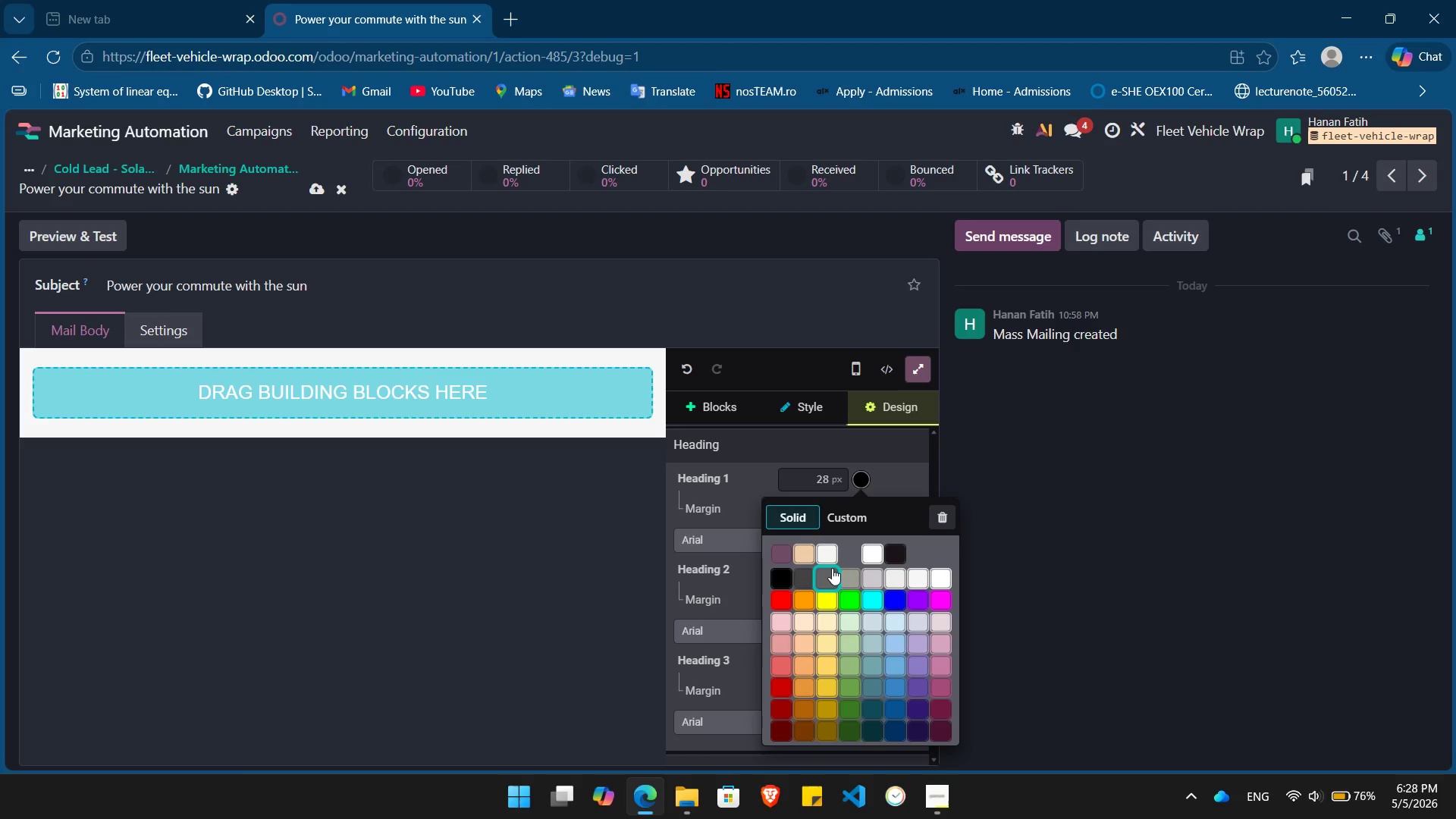 
left_click([829, 554])
 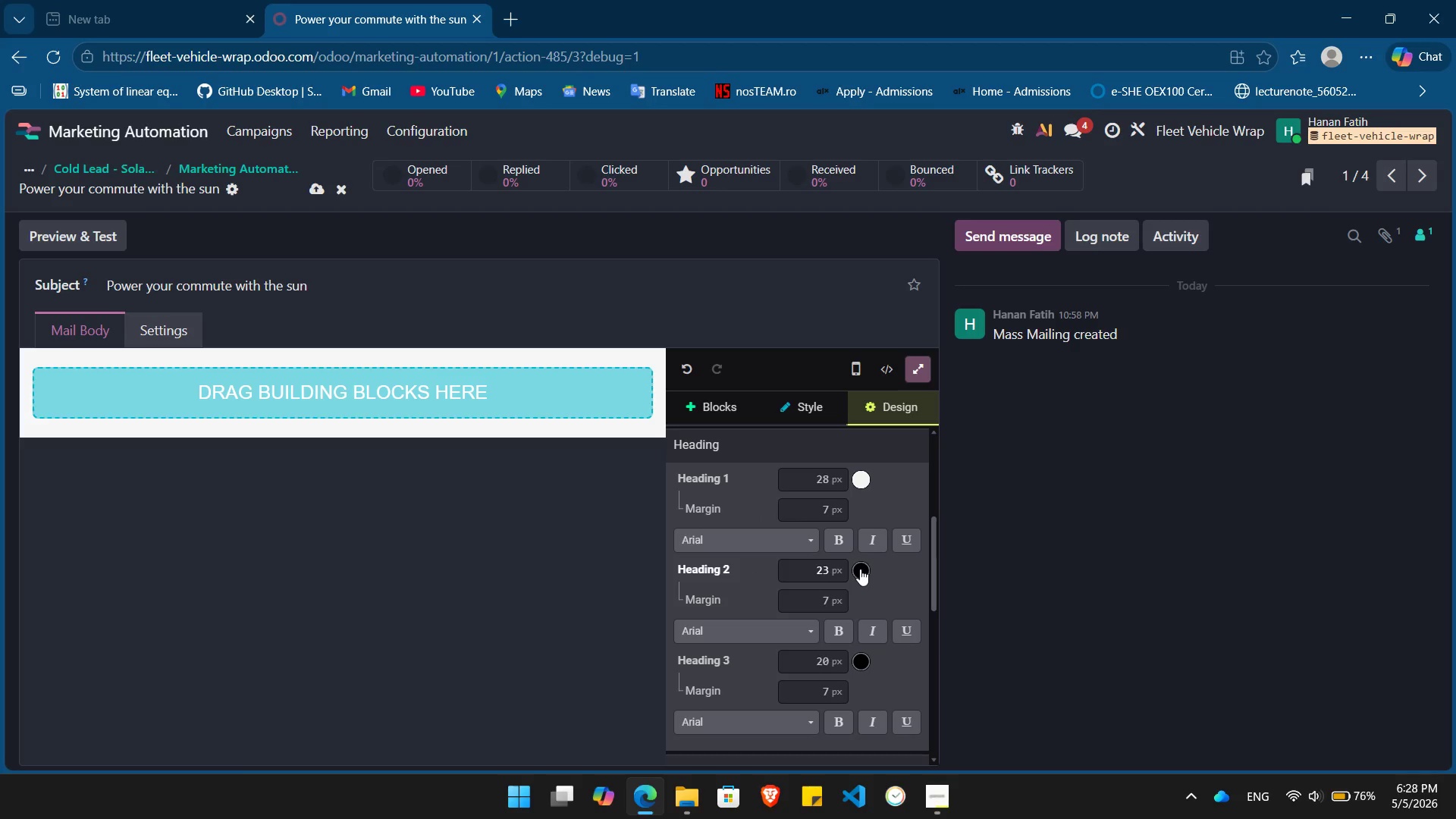 
scroll: coordinate [860, 569], scroll_direction: down, amount: 4.0
 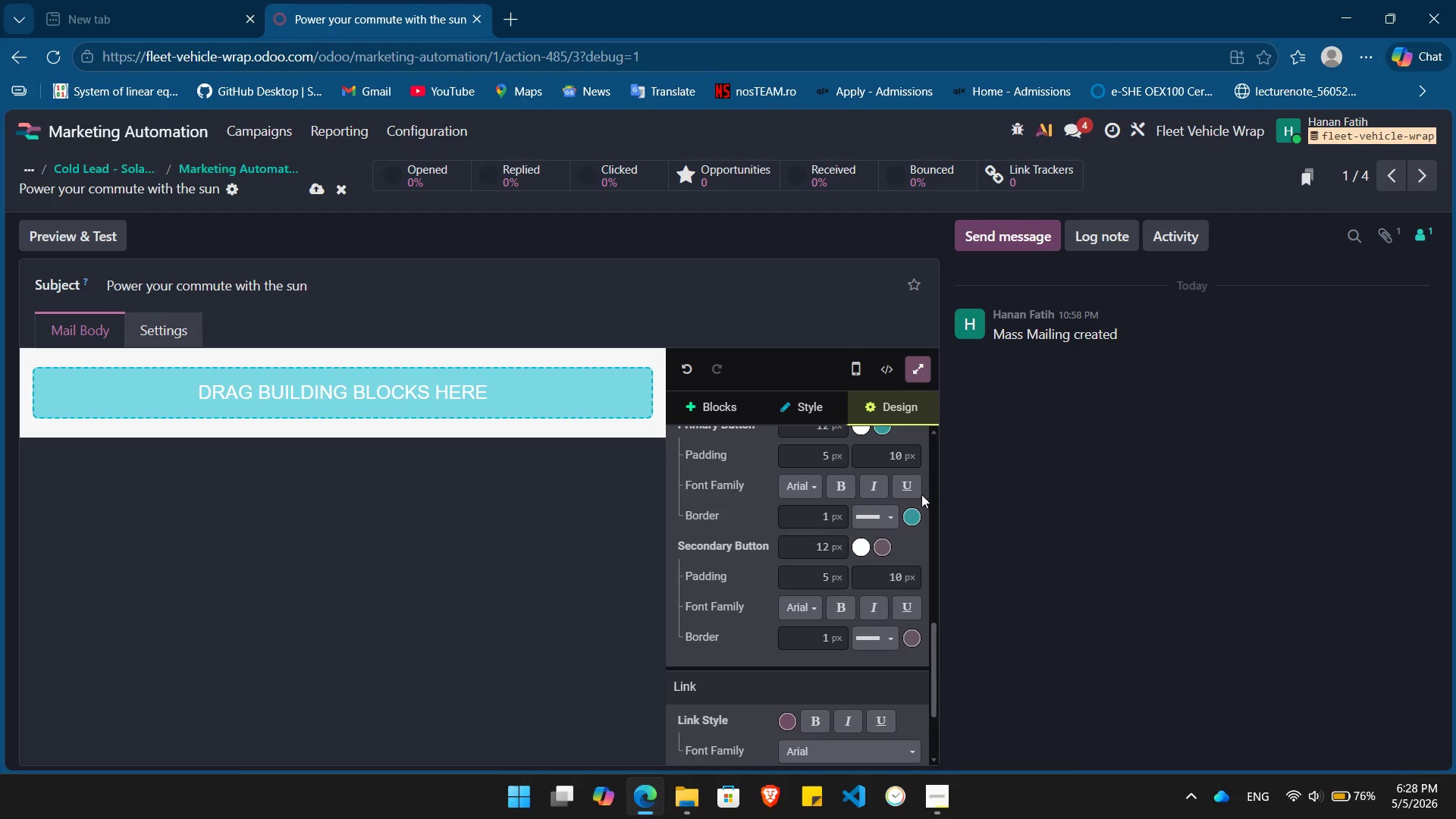 
scroll: coordinate [906, 527], scroll_direction: up, amount: 1.0
 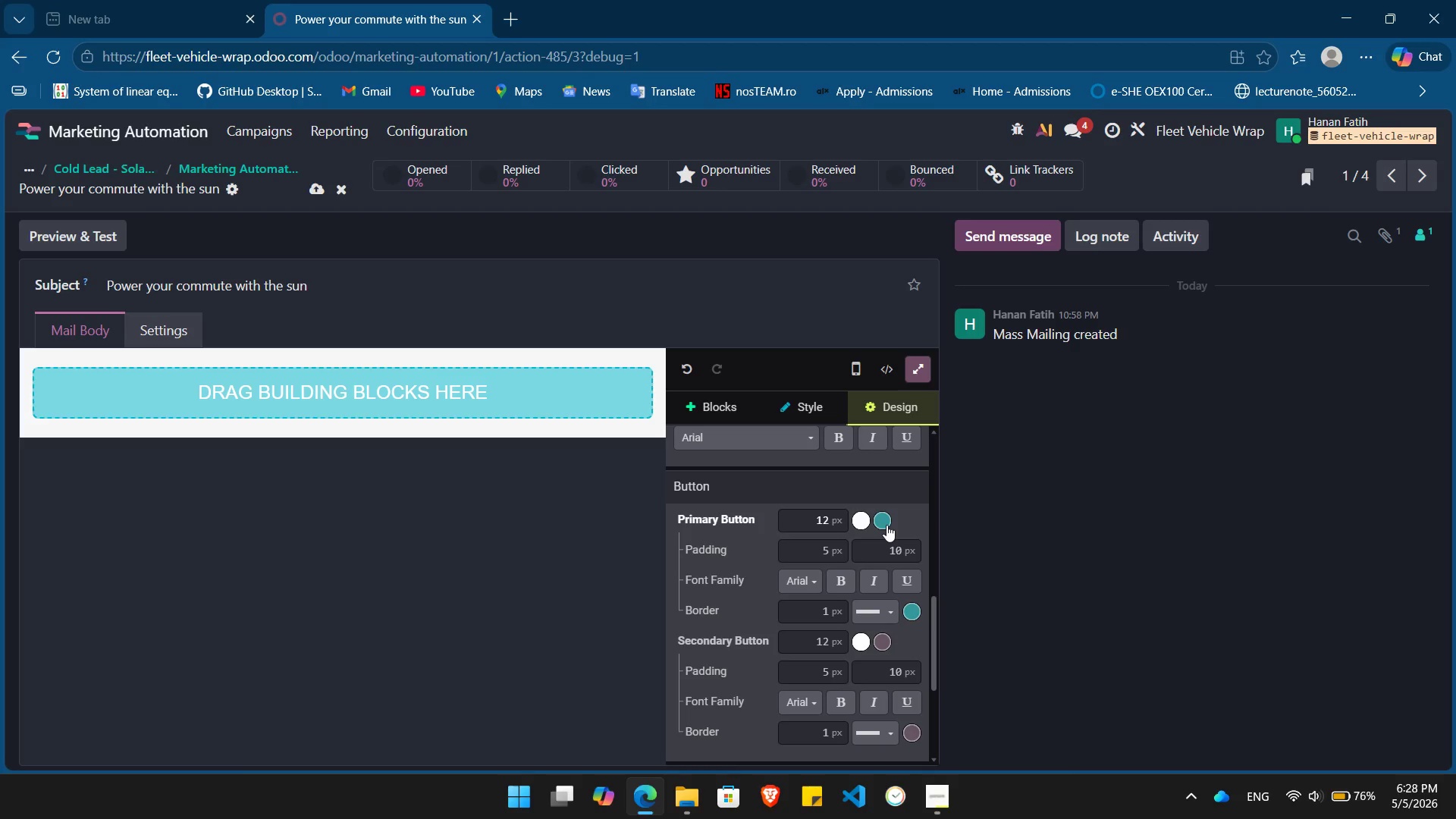 
left_click([886, 525])
 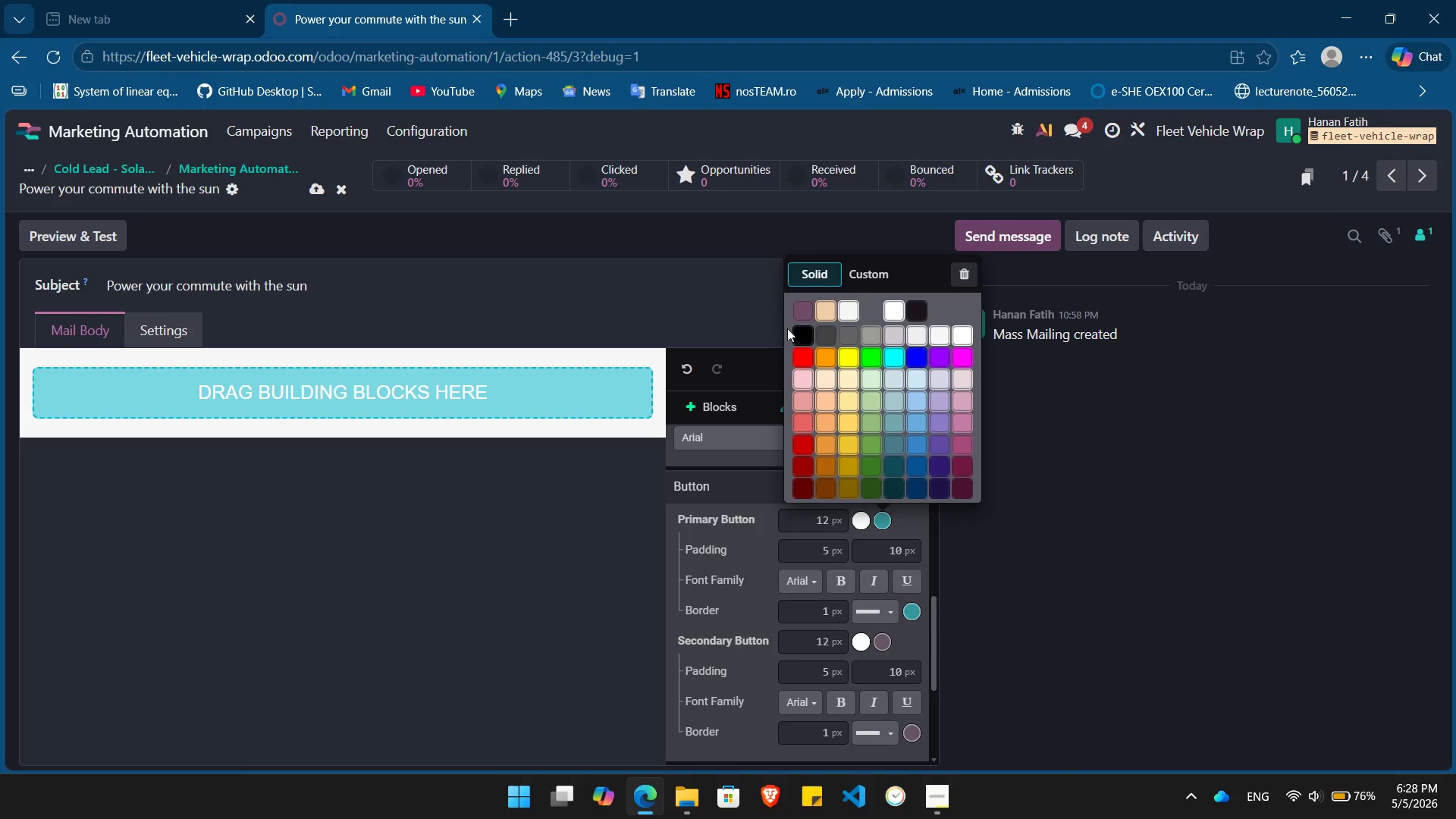 
left_click([799, 334])
 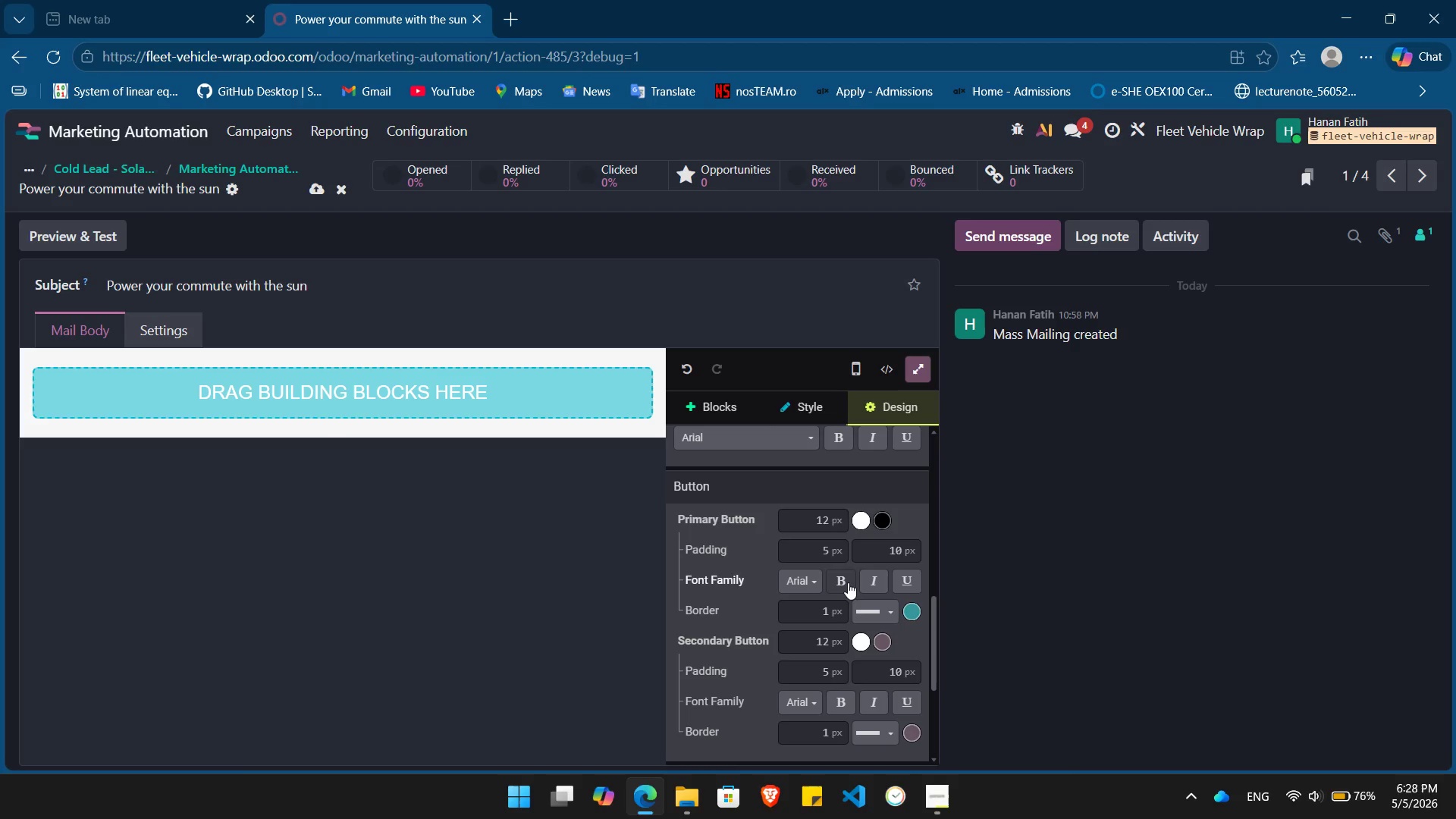 
left_click([845, 580])
 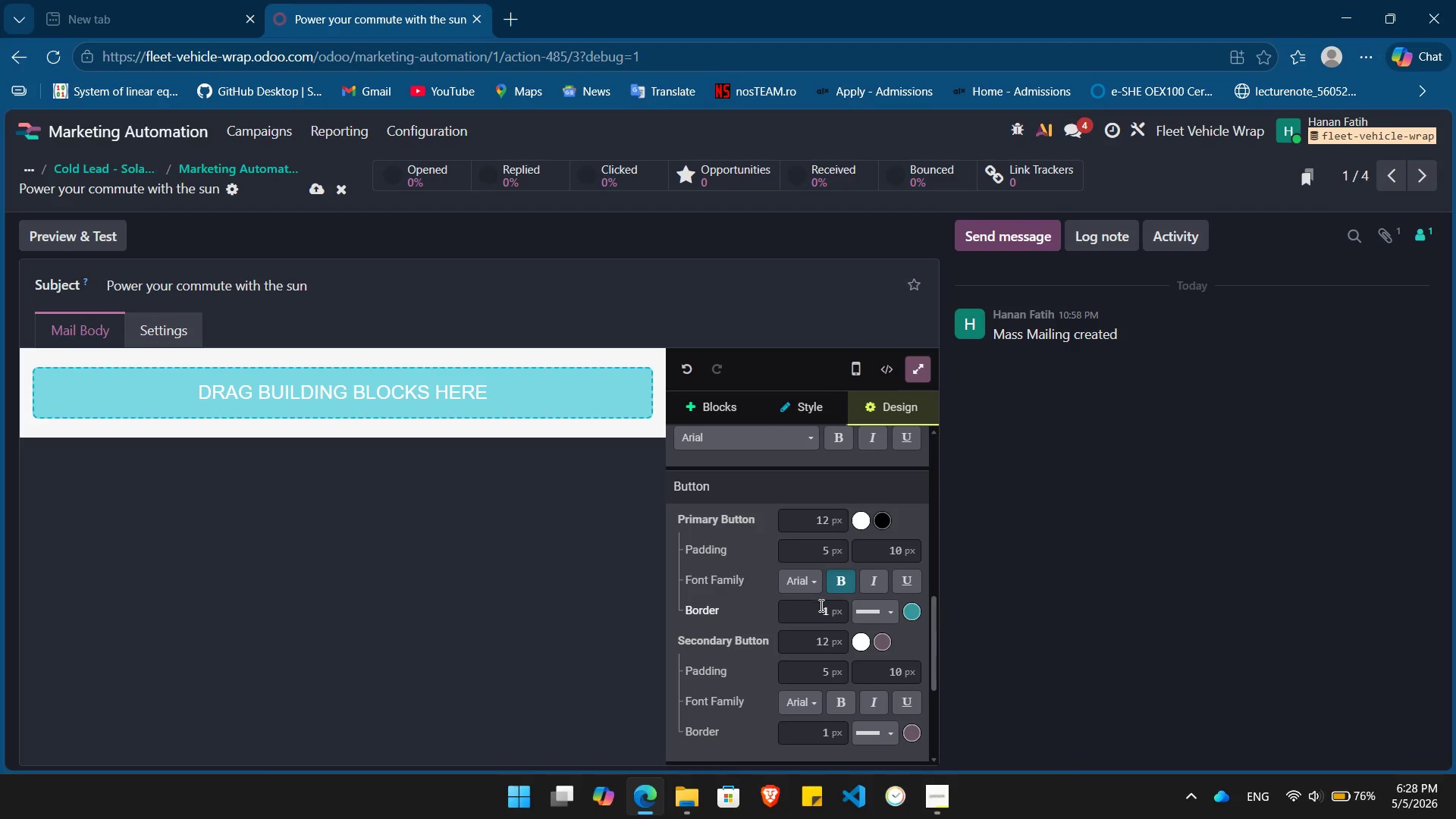 
left_click([819, 608])
 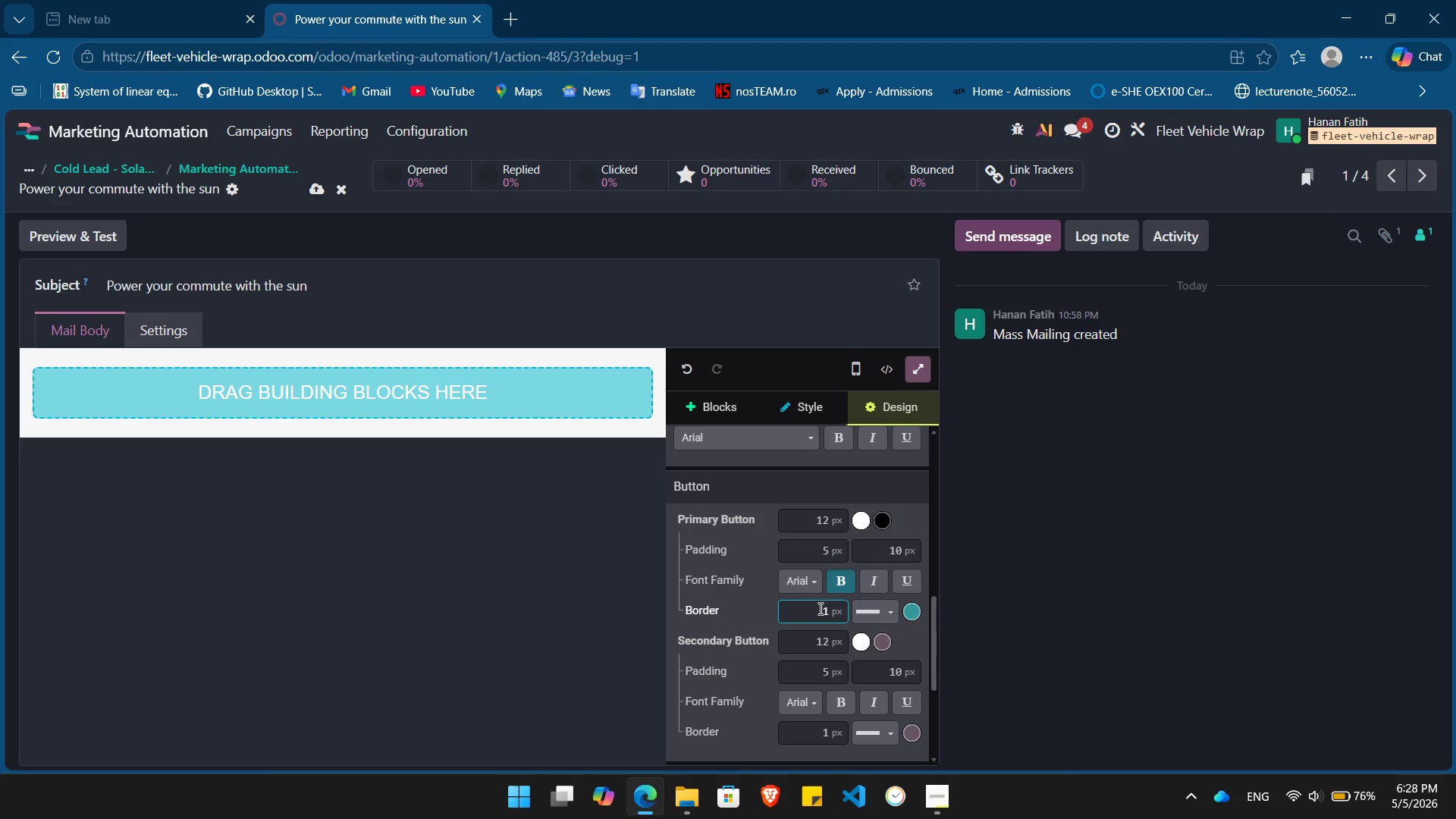 
key(Delete)
 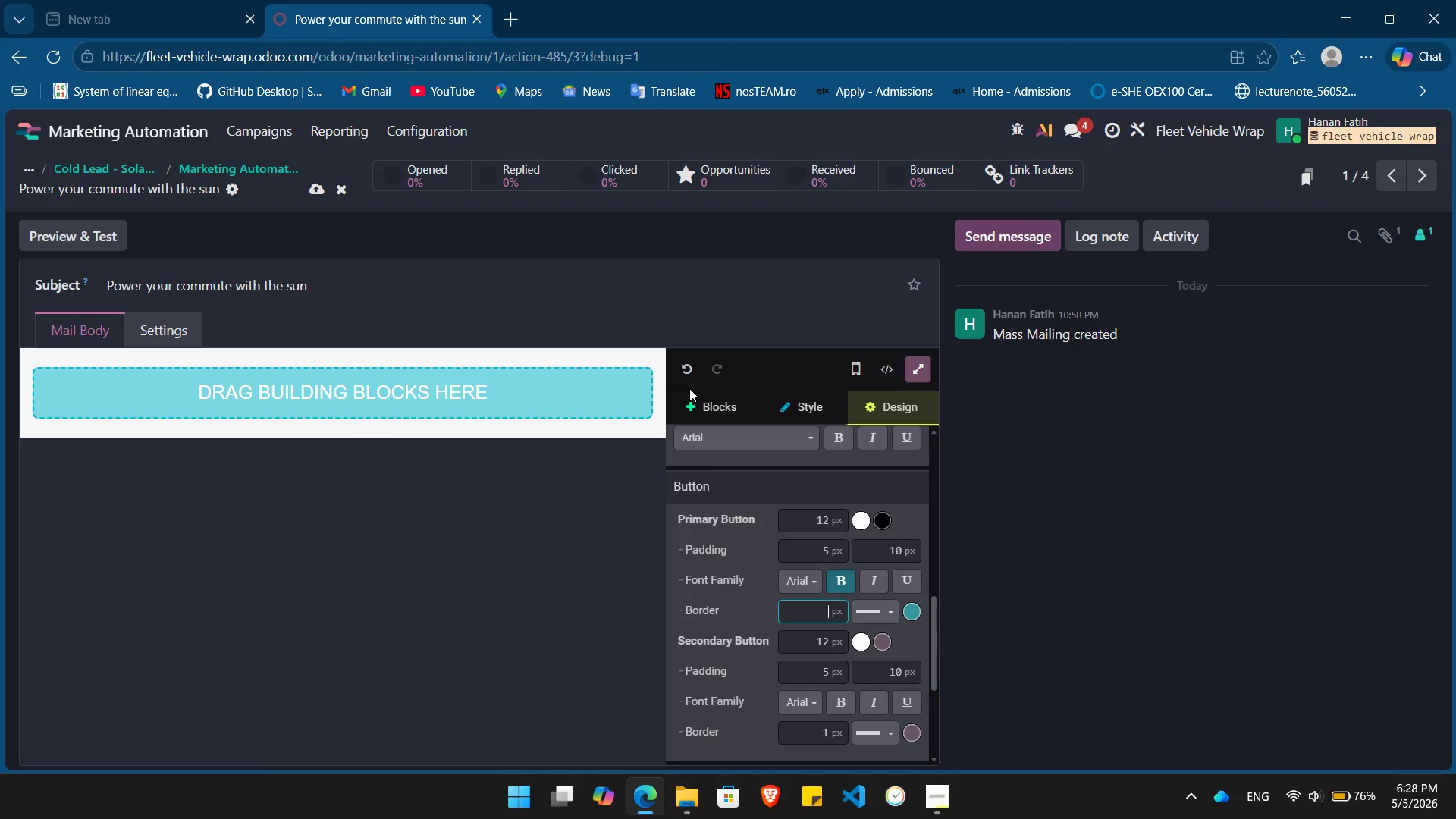 
left_click([699, 397])
 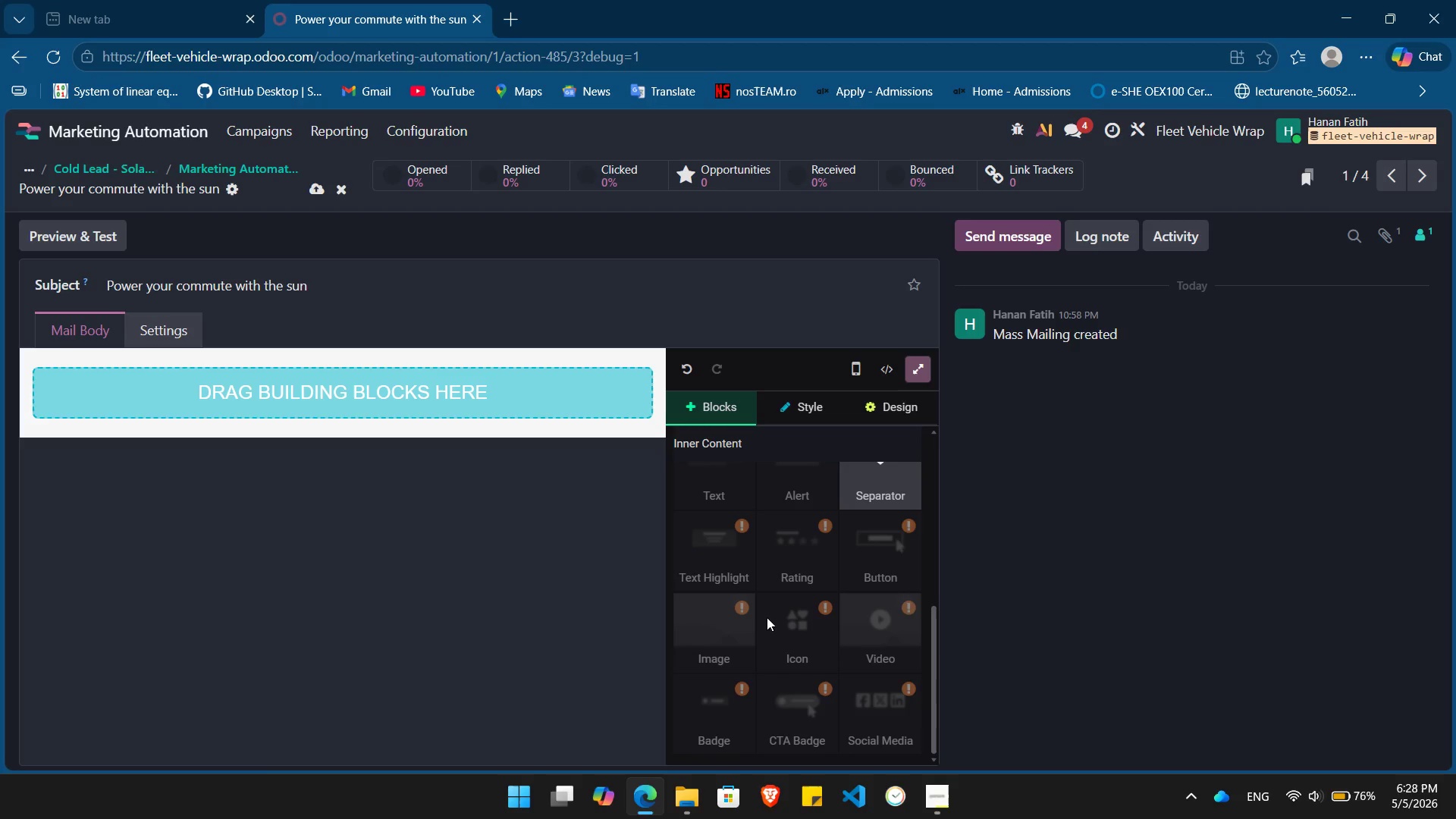 
scroll: coordinate [773, 629], scroll_direction: up, amount: 17.0
 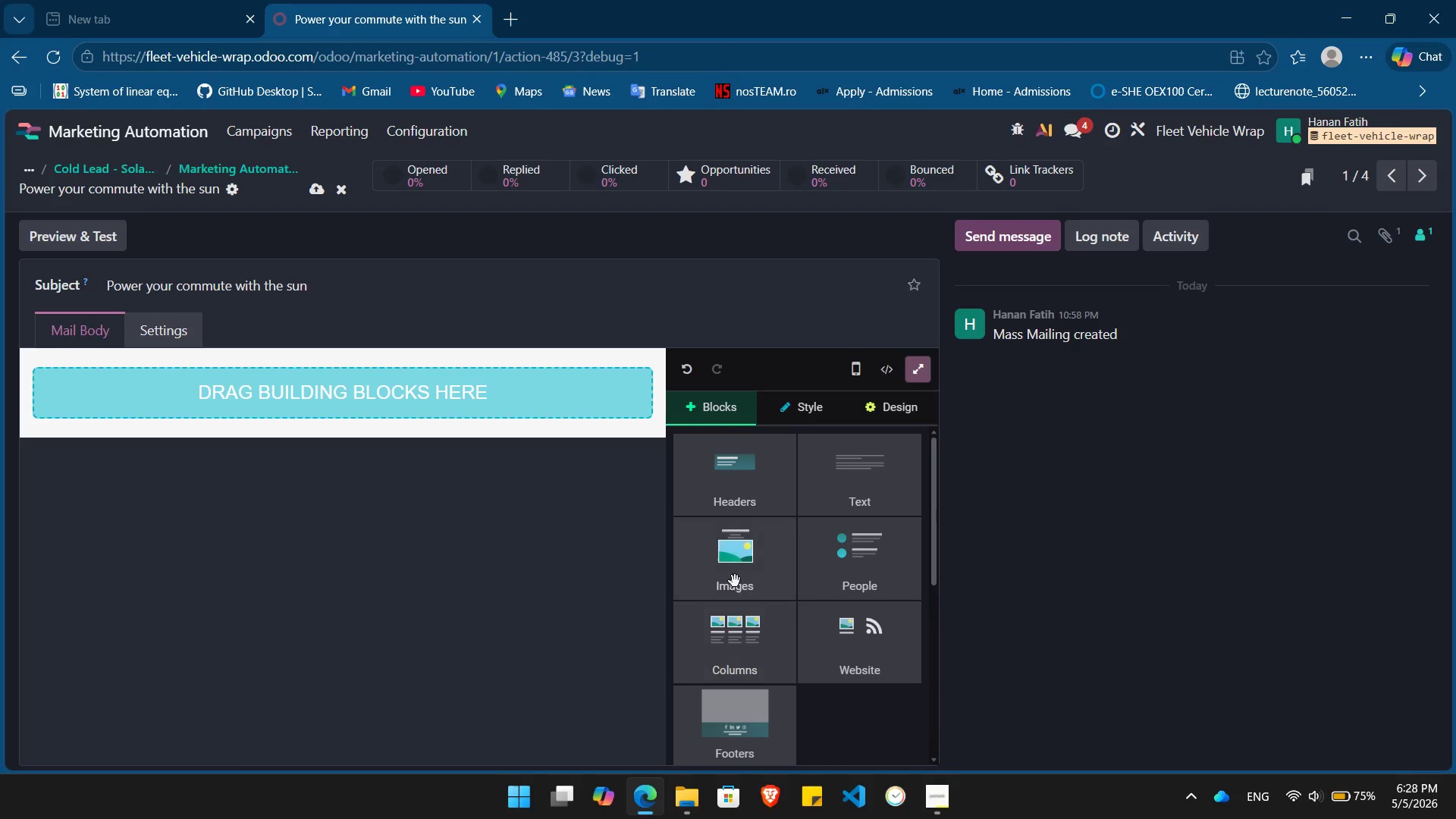 
left_click_drag(start_coordinate=[734, 566], to_coordinate=[379, 365])
 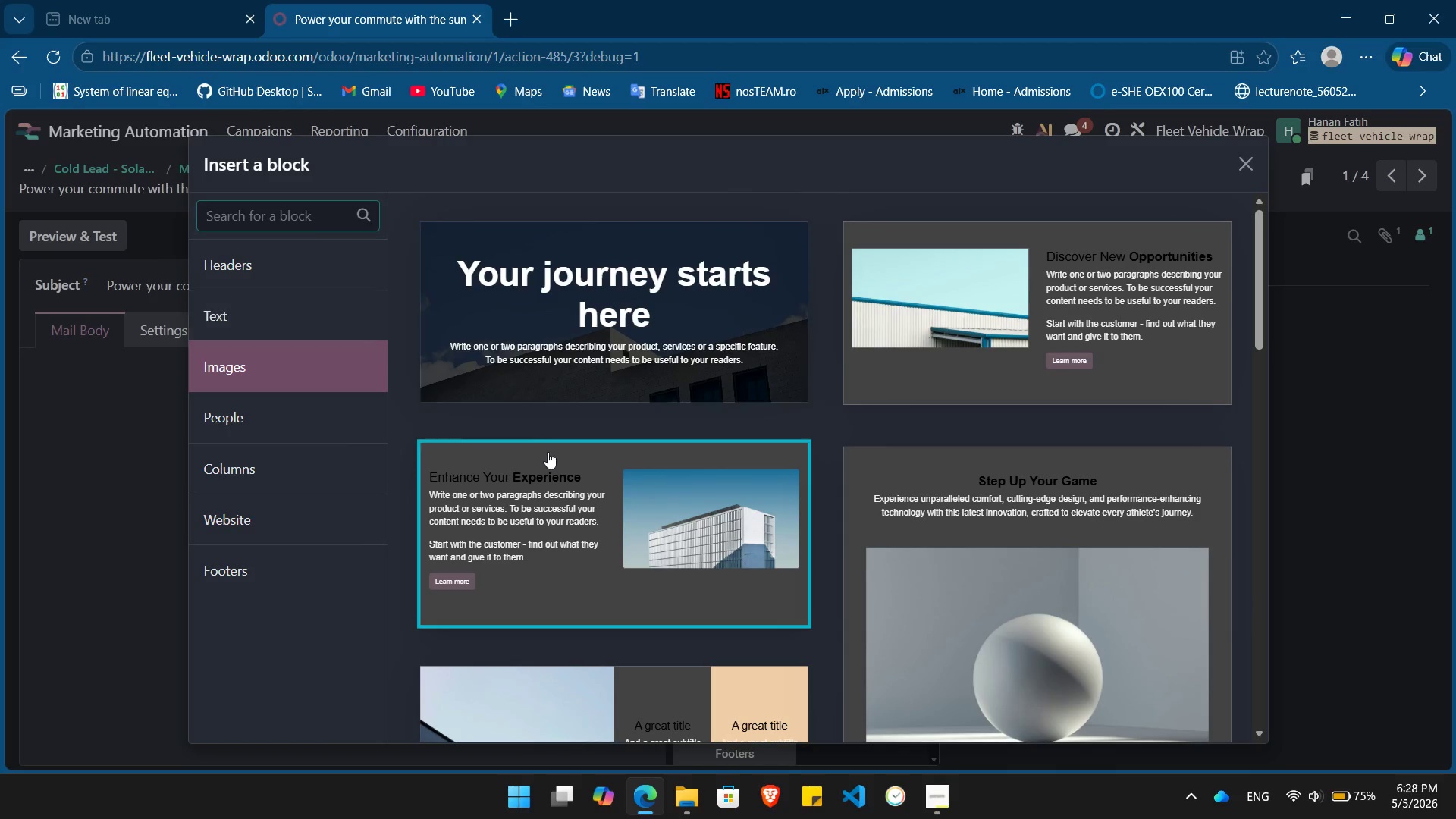 
scroll: coordinate [551, 457], scroll_direction: down, amount: 8.0
 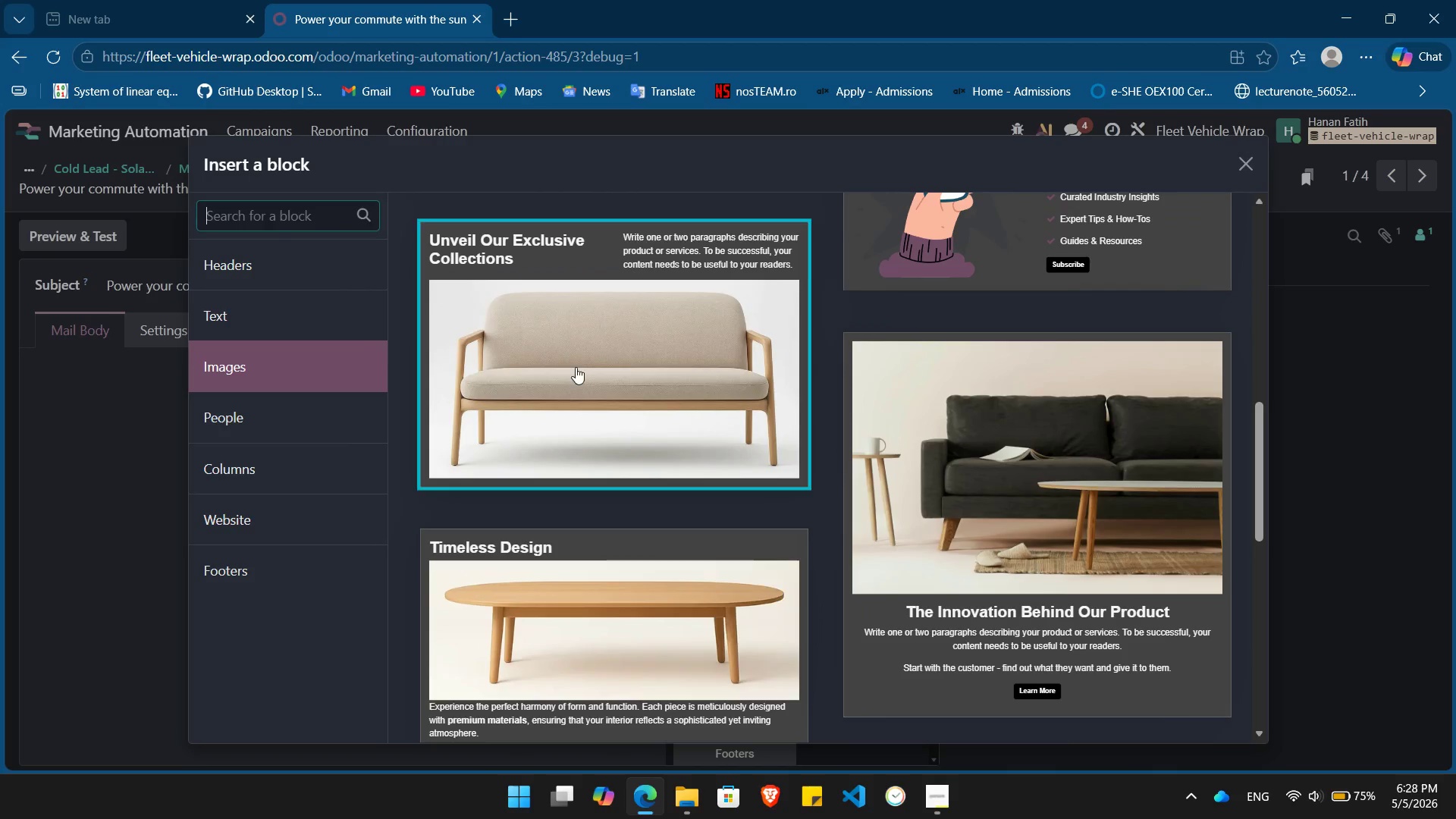 
left_click([576, 367])
 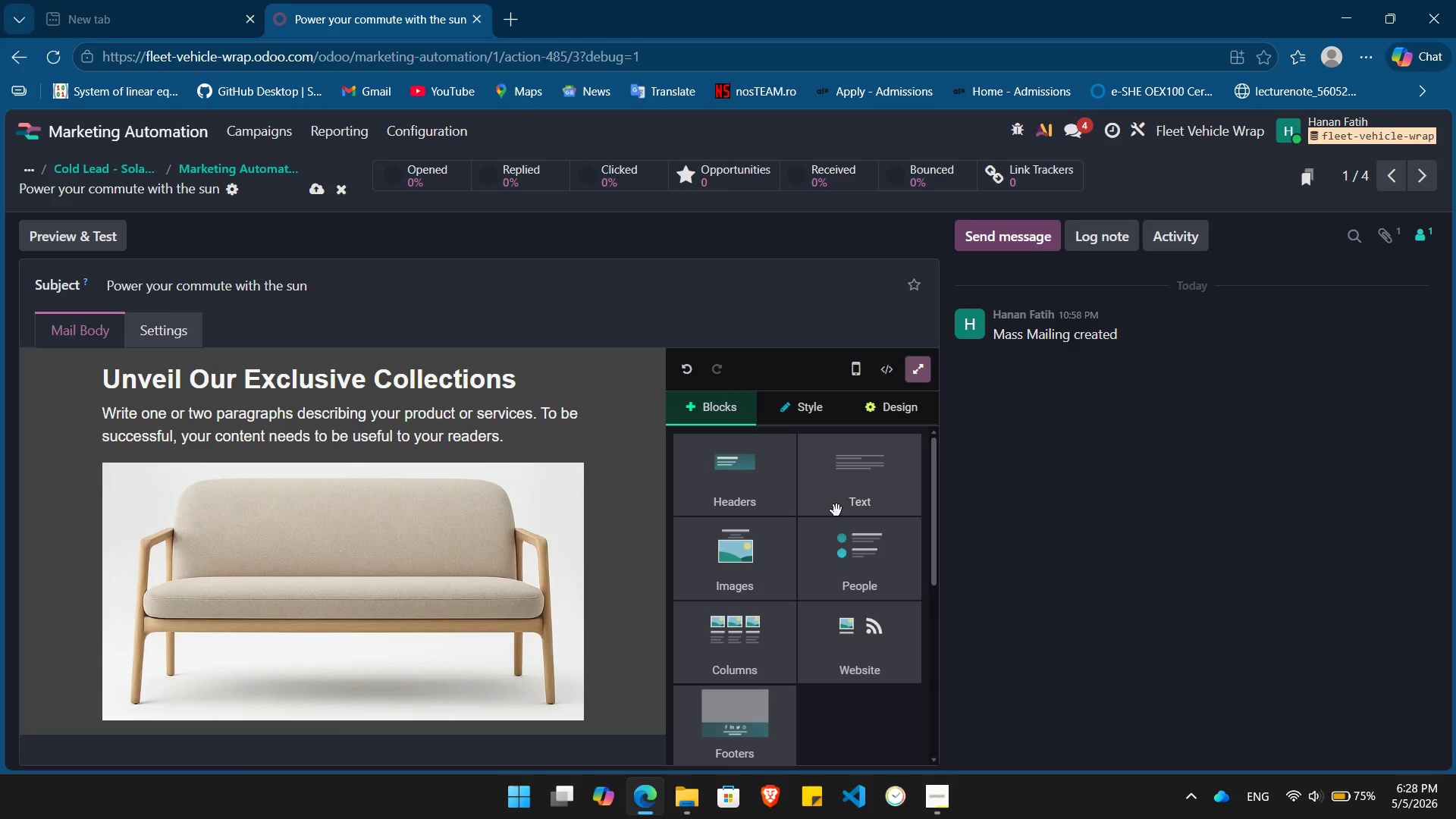 
scroll: coordinate [458, 599], scroll_direction: down, amount: 5.0
 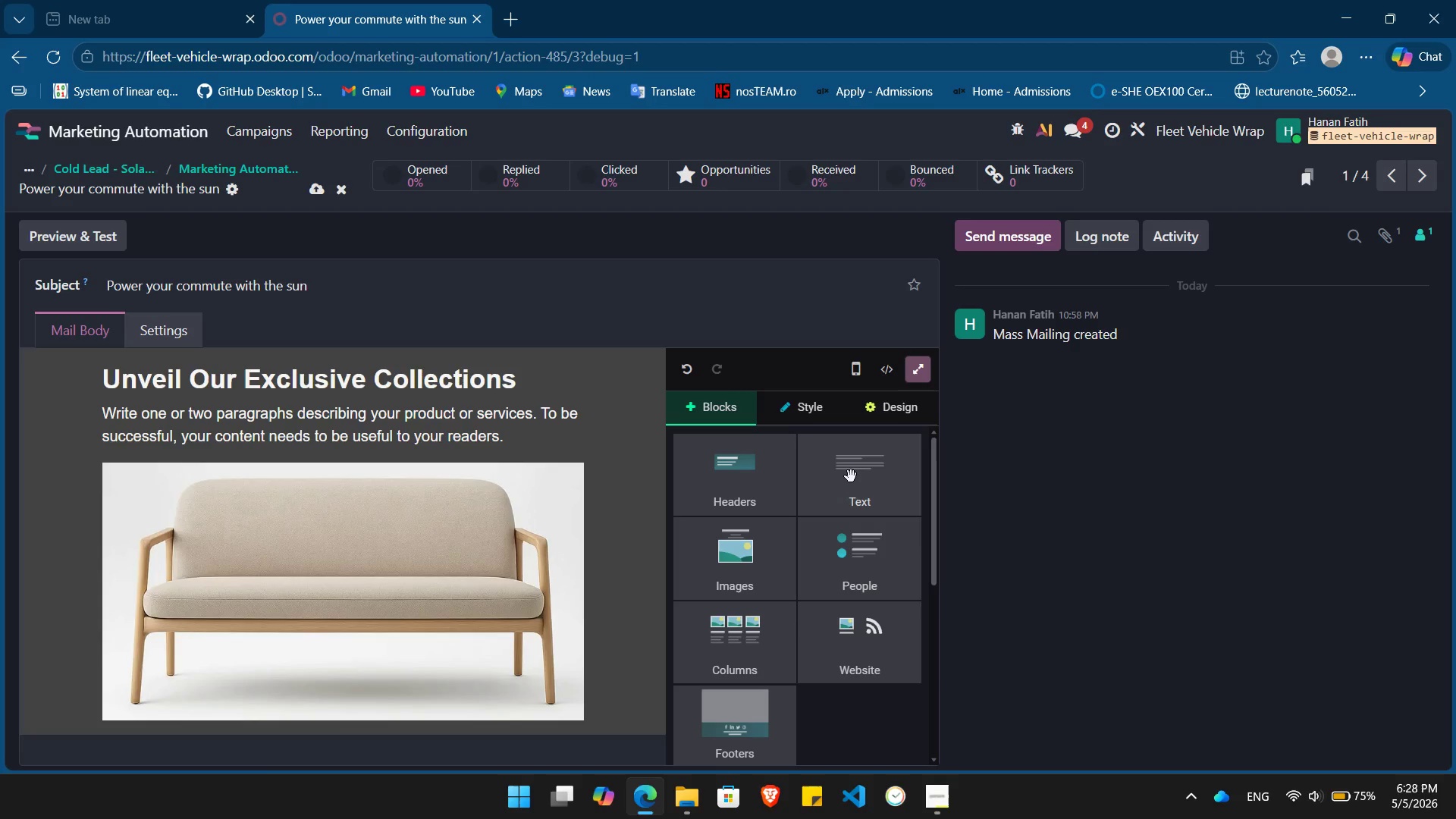 
left_click_drag(start_coordinate=[853, 476], to_coordinate=[359, 721])
 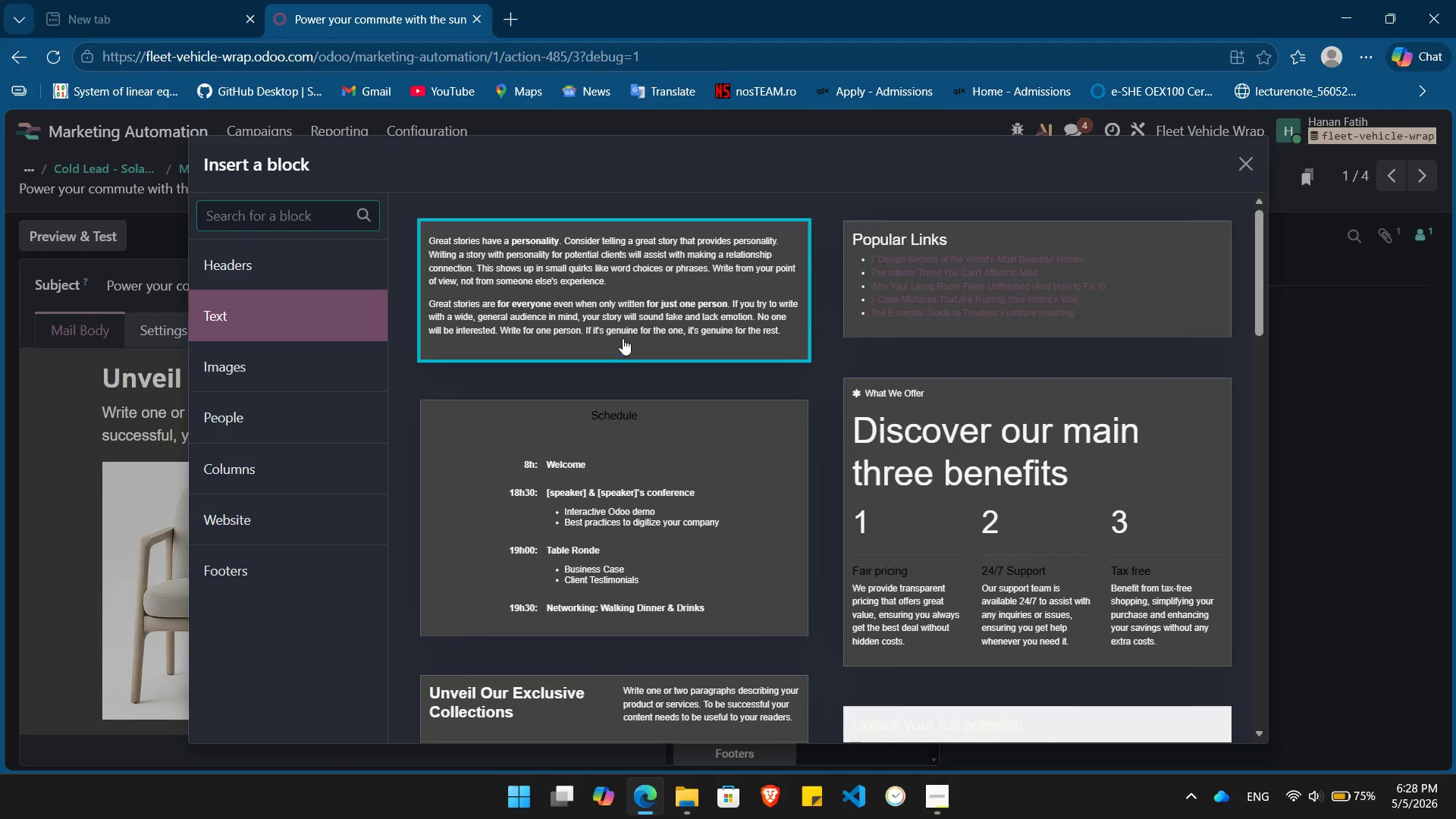 
left_click([626, 313])
 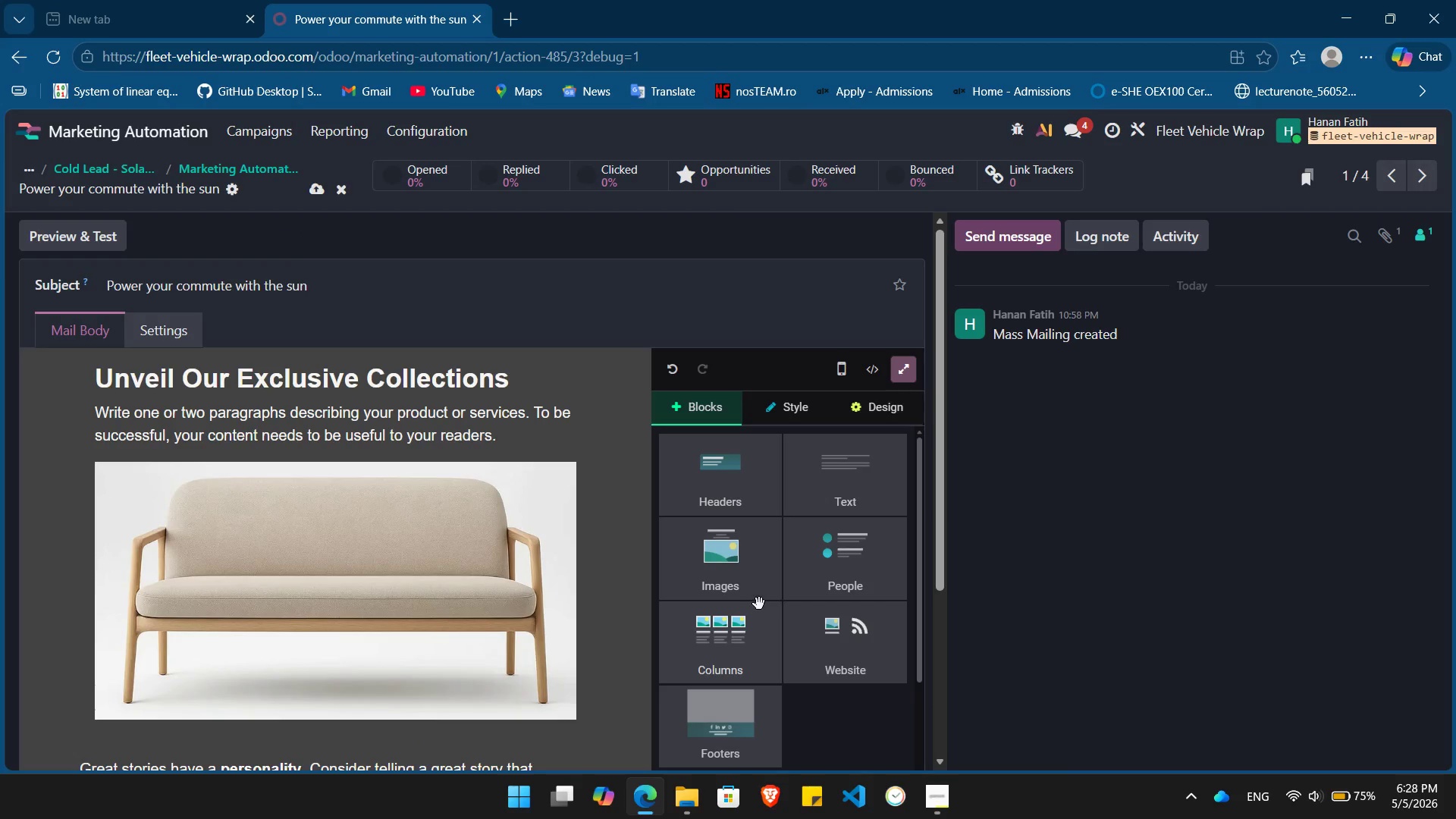 
scroll: coordinate [591, 642], scroll_direction: down, amount: 6.0
 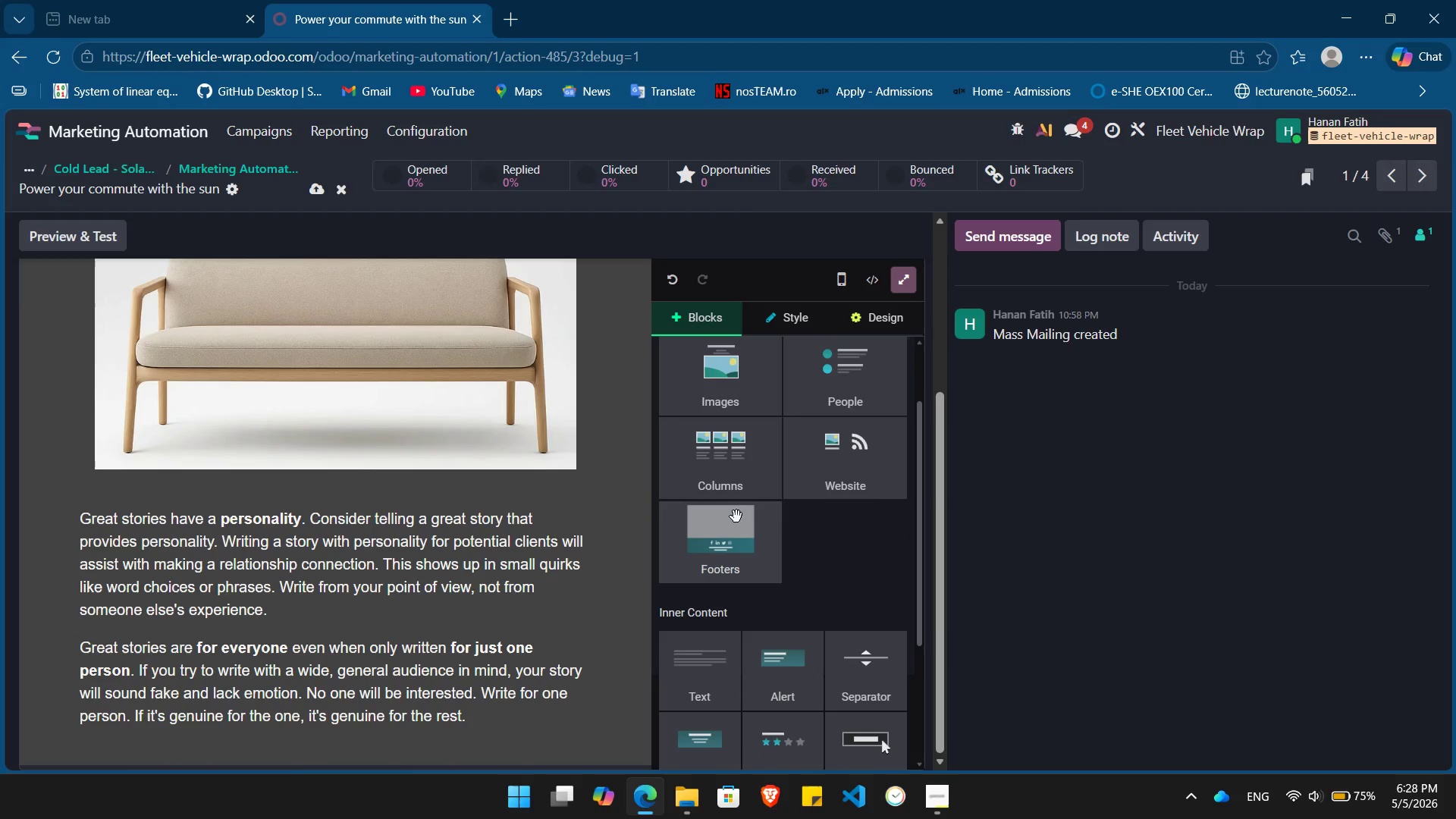 
left_click_drag(start_coordinate=[732, 518], to_coordinate=[391, 763])
 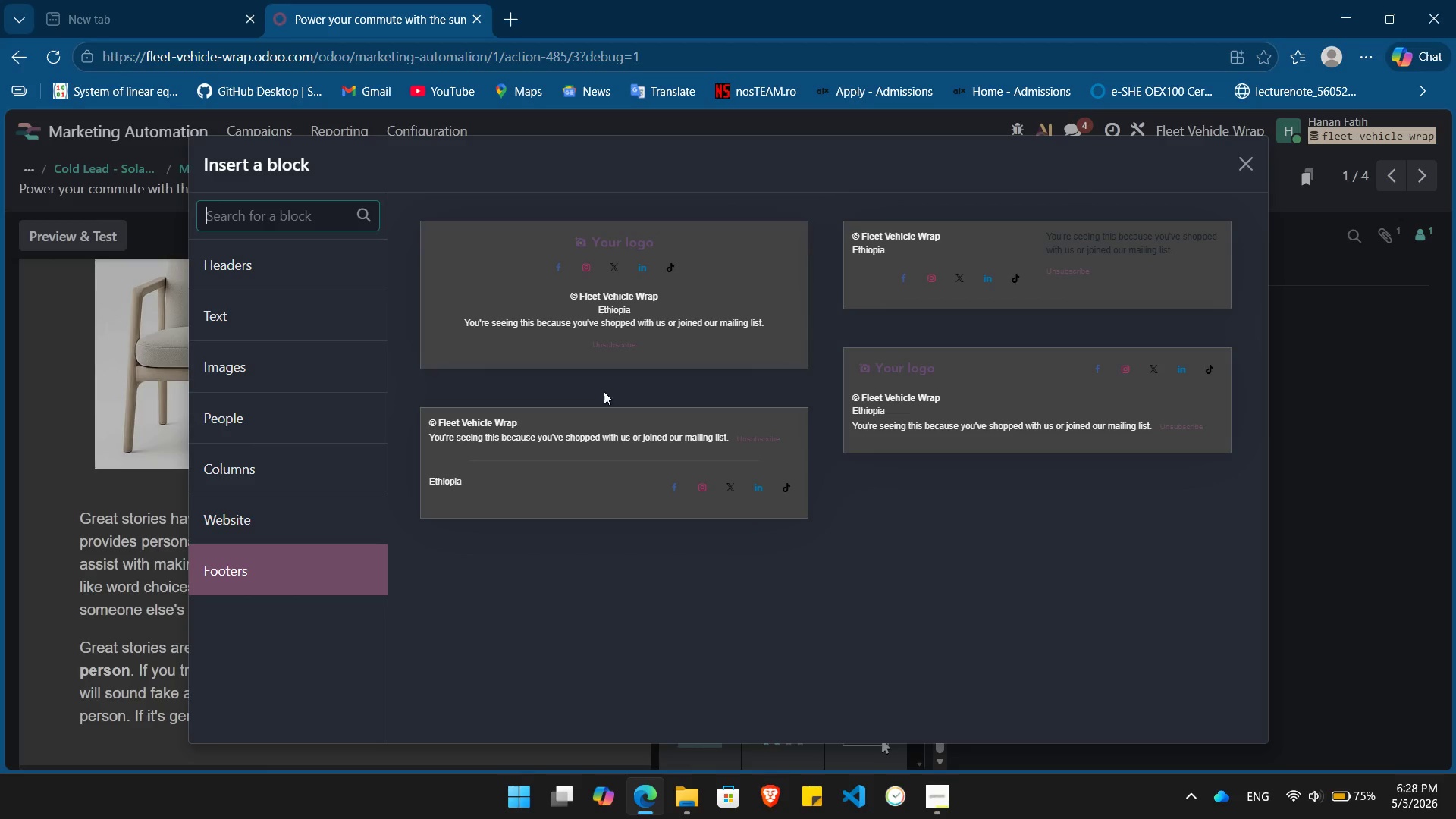 
left_click([563, 463])
 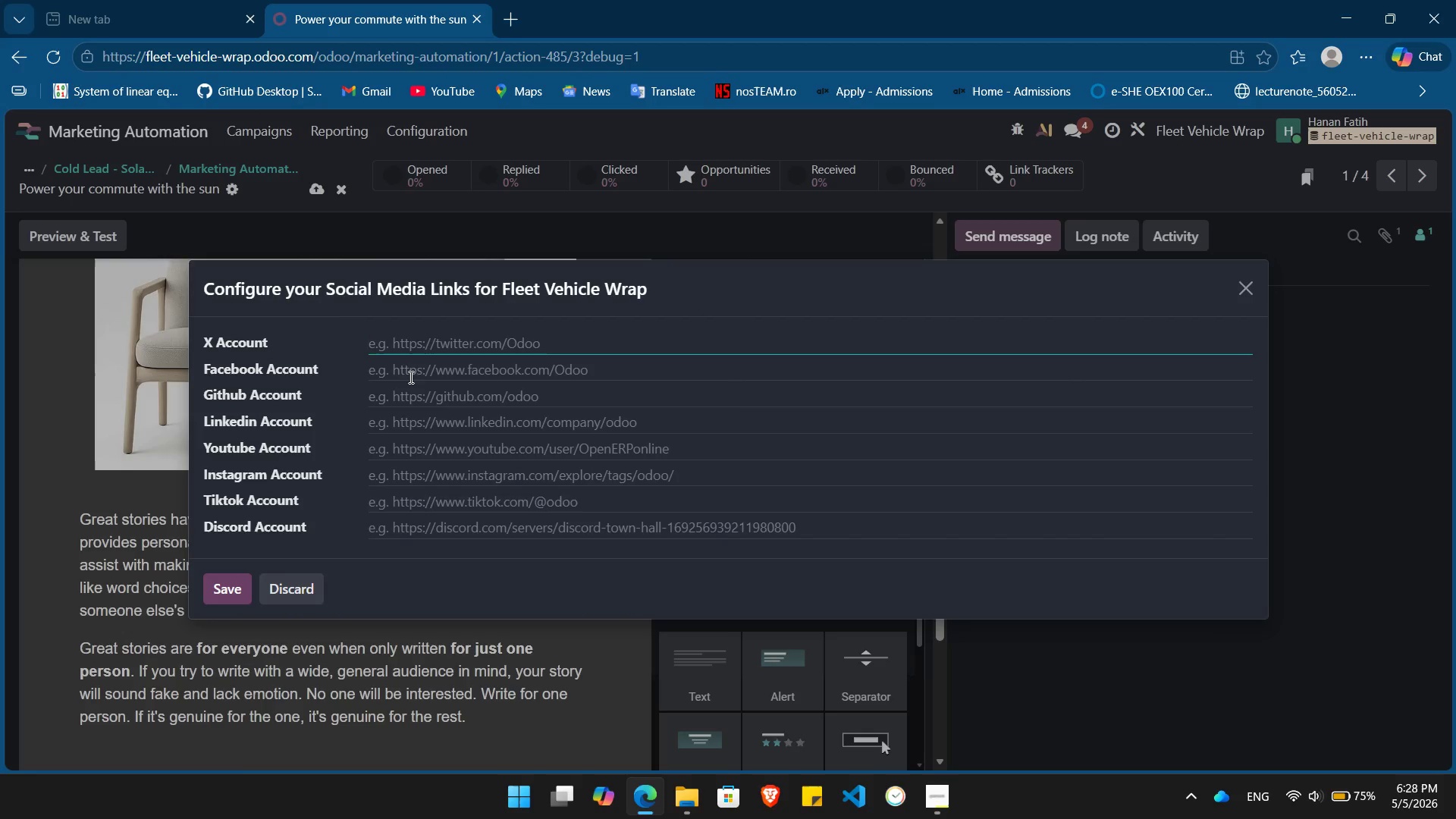 
left_click([290, 582])
 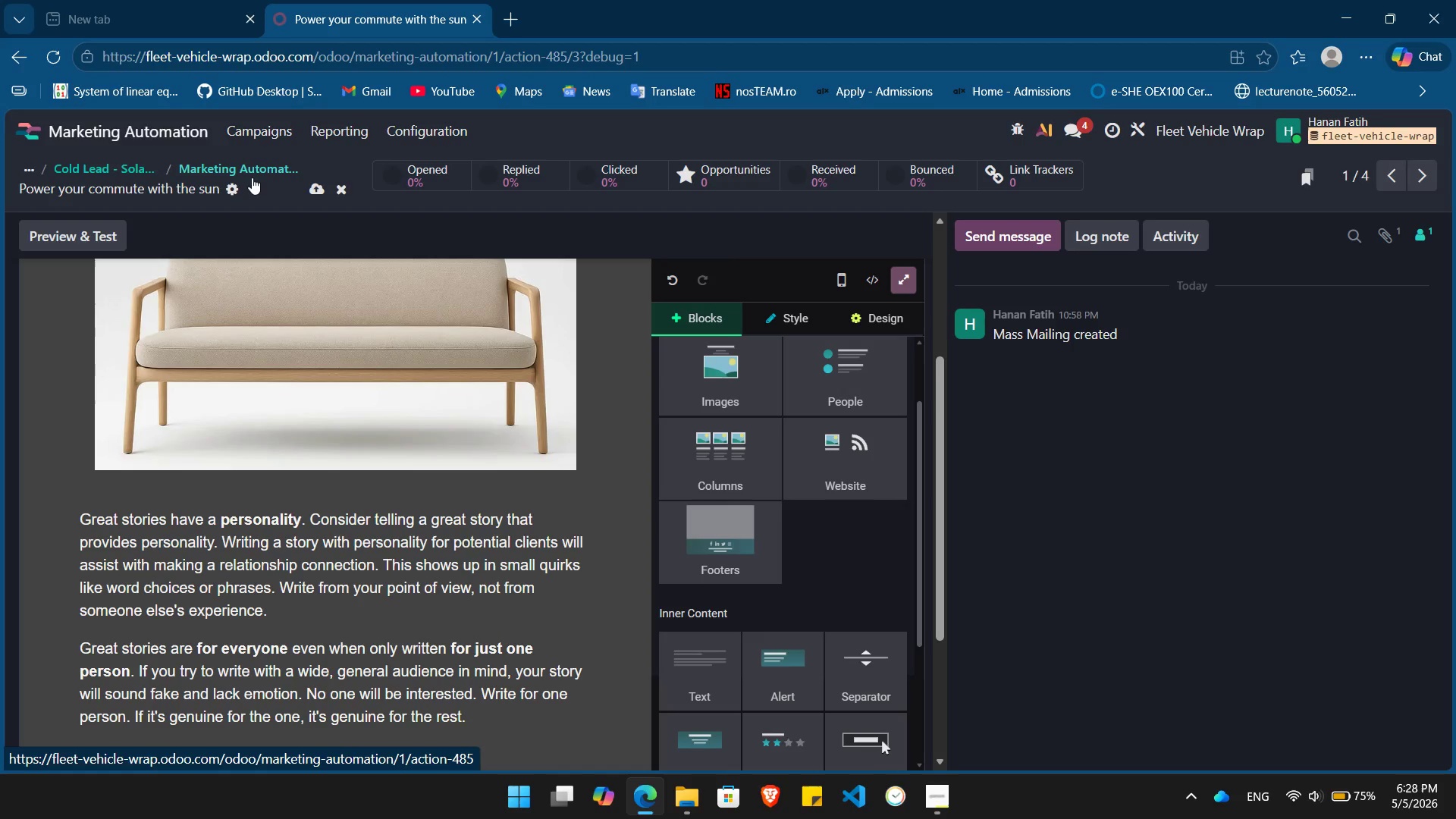 
left_click([250, 163])
 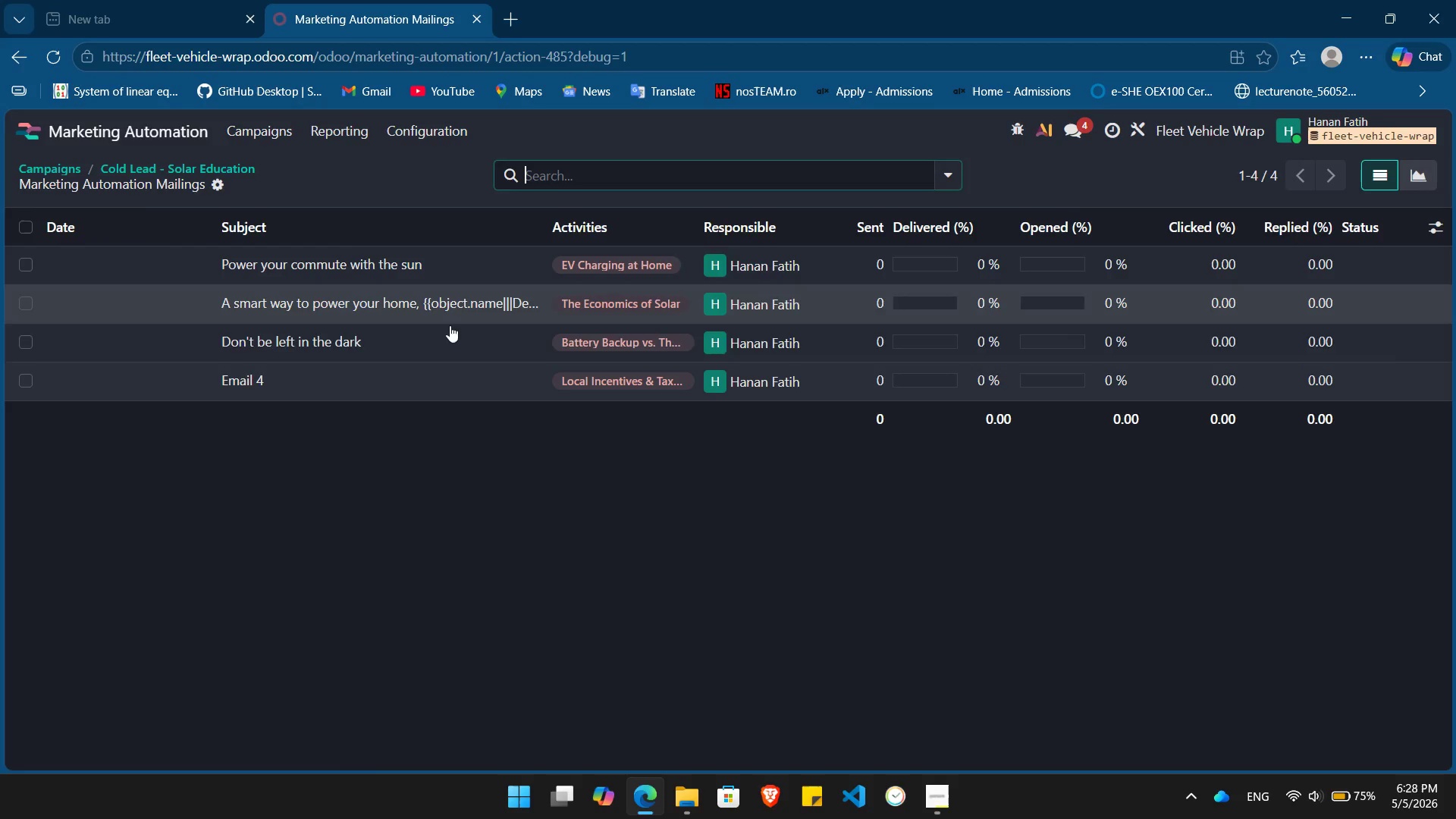 
left_click([328, 307])
 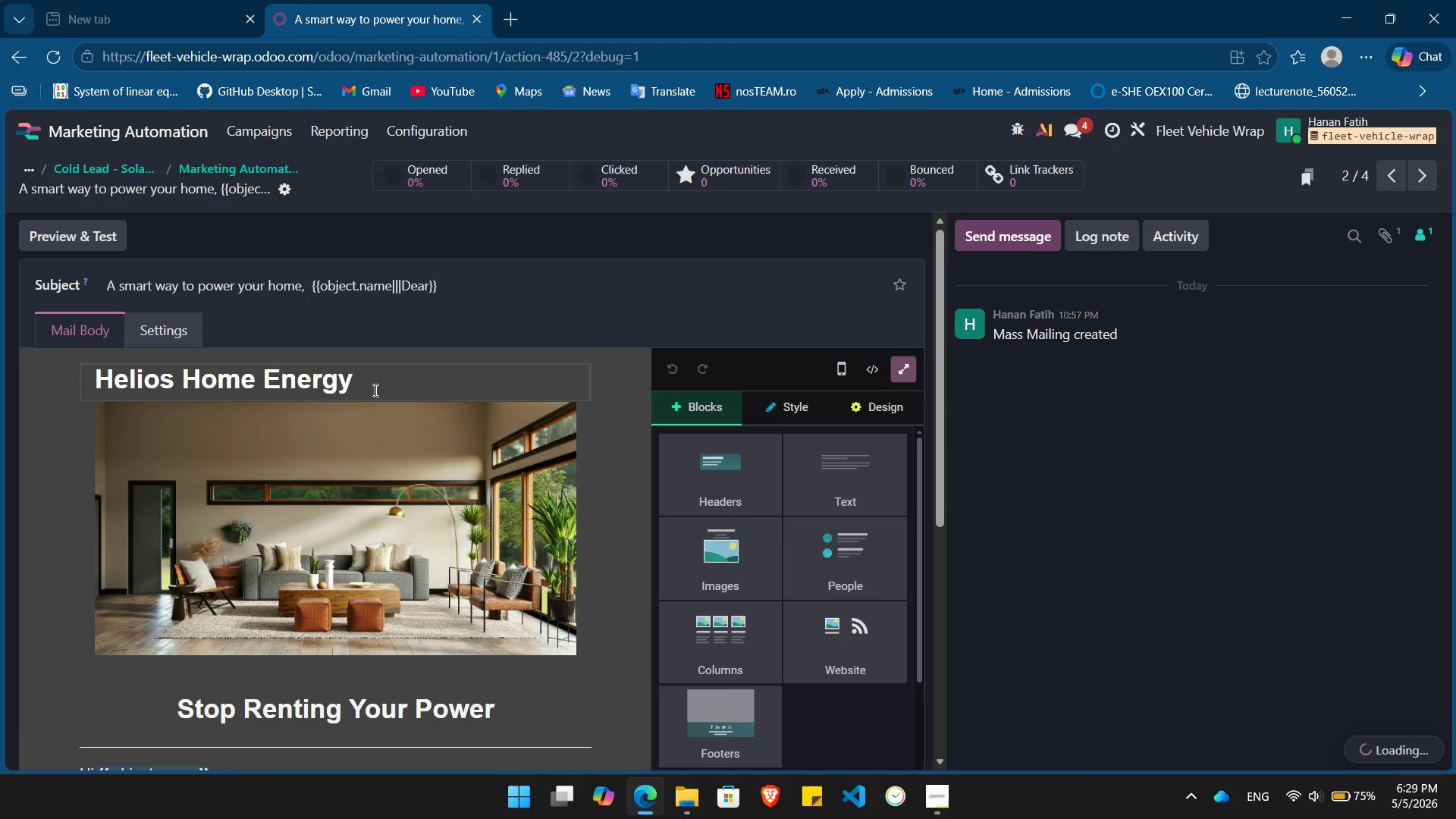 
left_click_drag(start_coordinate=[367, 379], to_coordinate=[97, 375])
 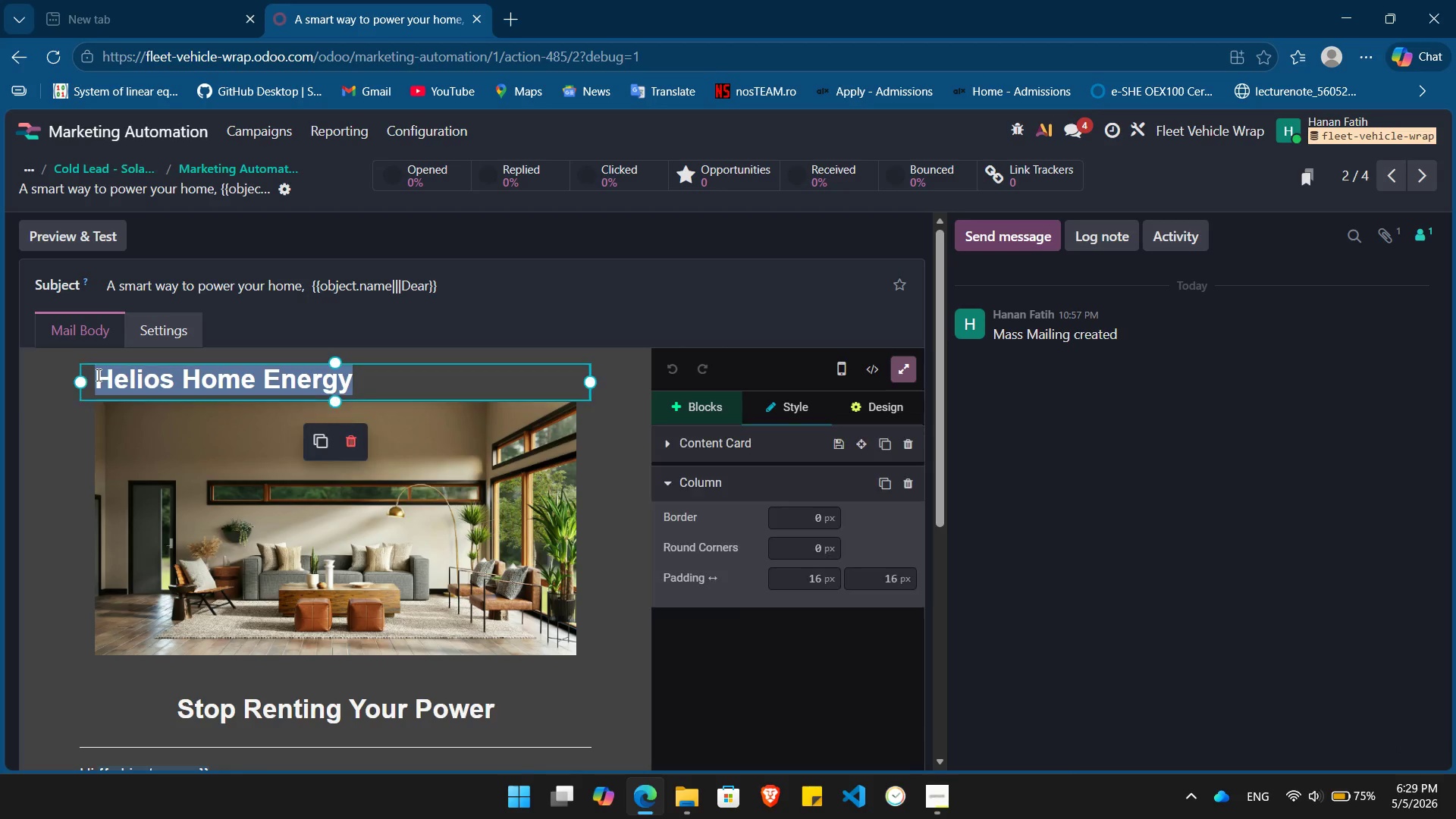 
key(Control+C)
 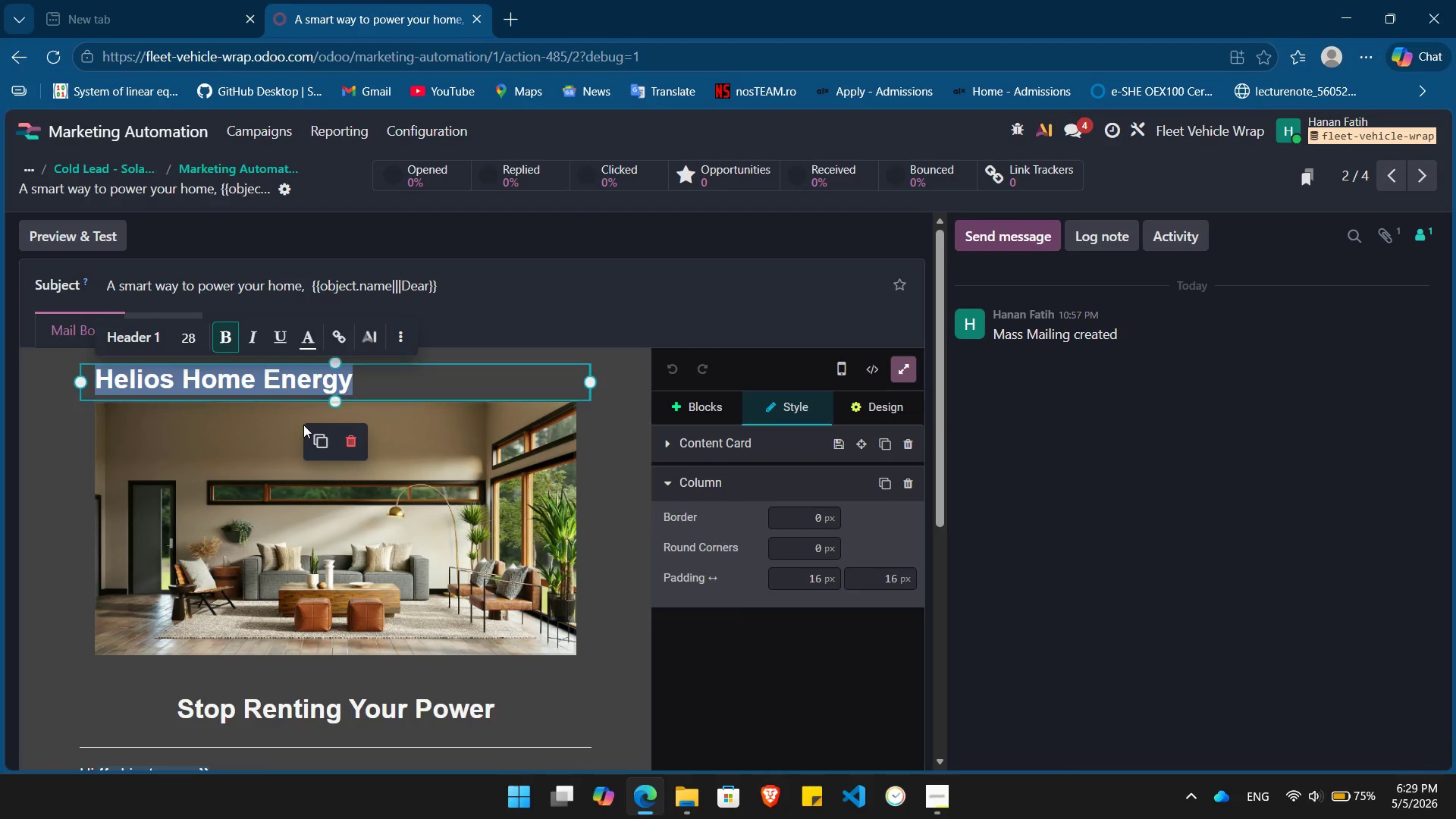 
scroll: coordinate [303, 426], scroll_direction: down, amount: 3.0
 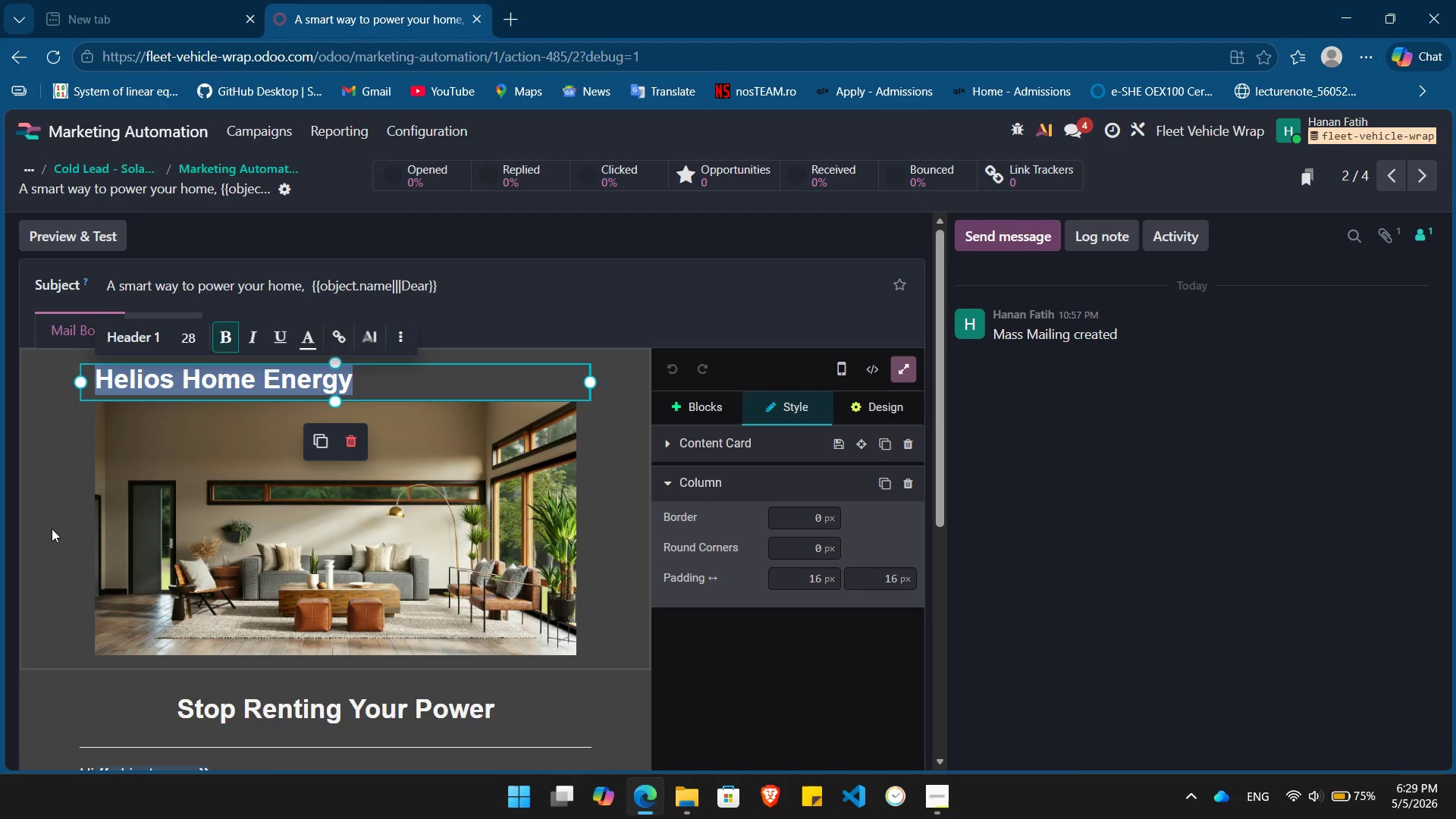 
left_click([52, 529])
 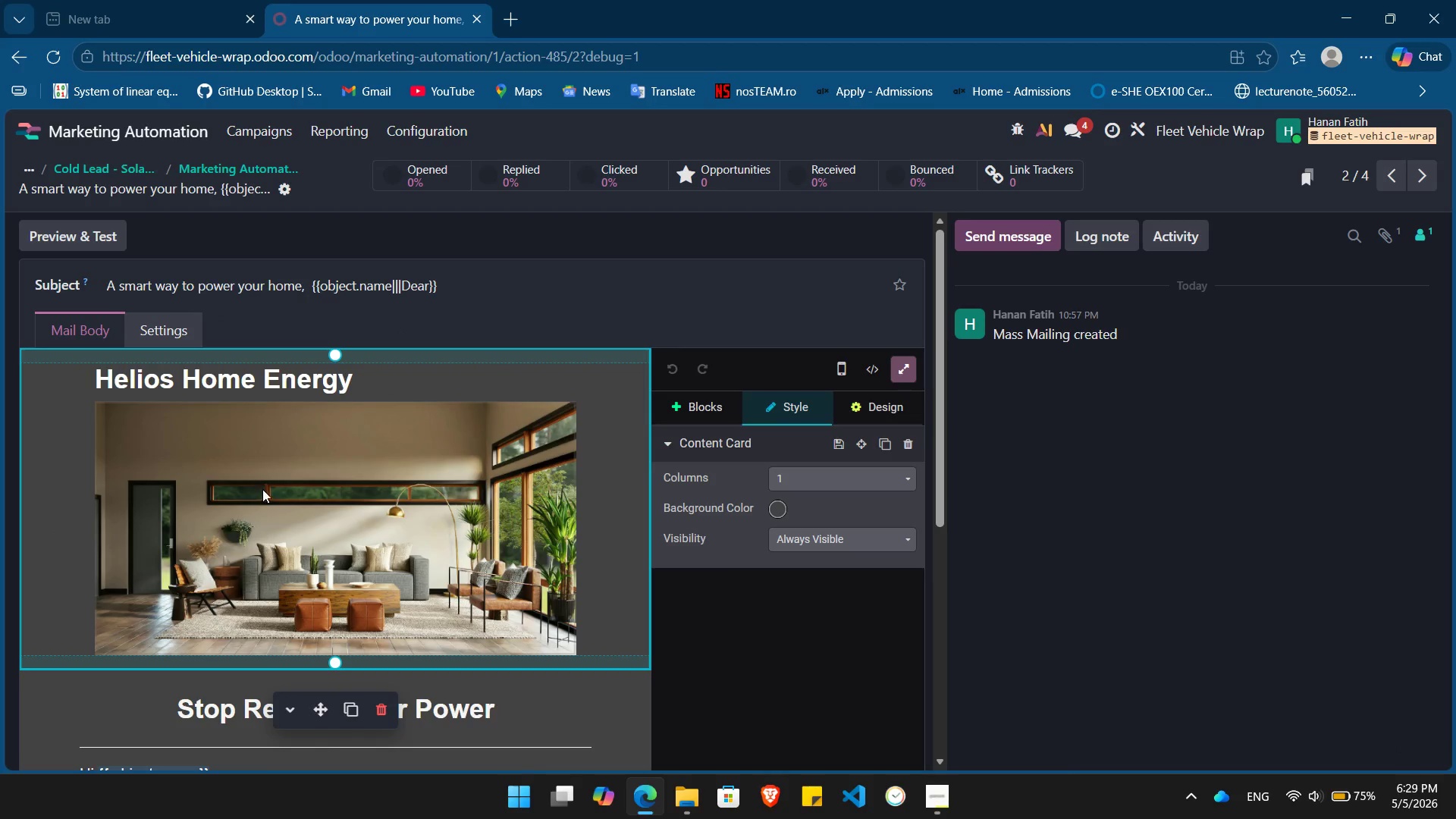 
scroll: coordinate [269, 496], scroll_direction: down, amount: 4.0
 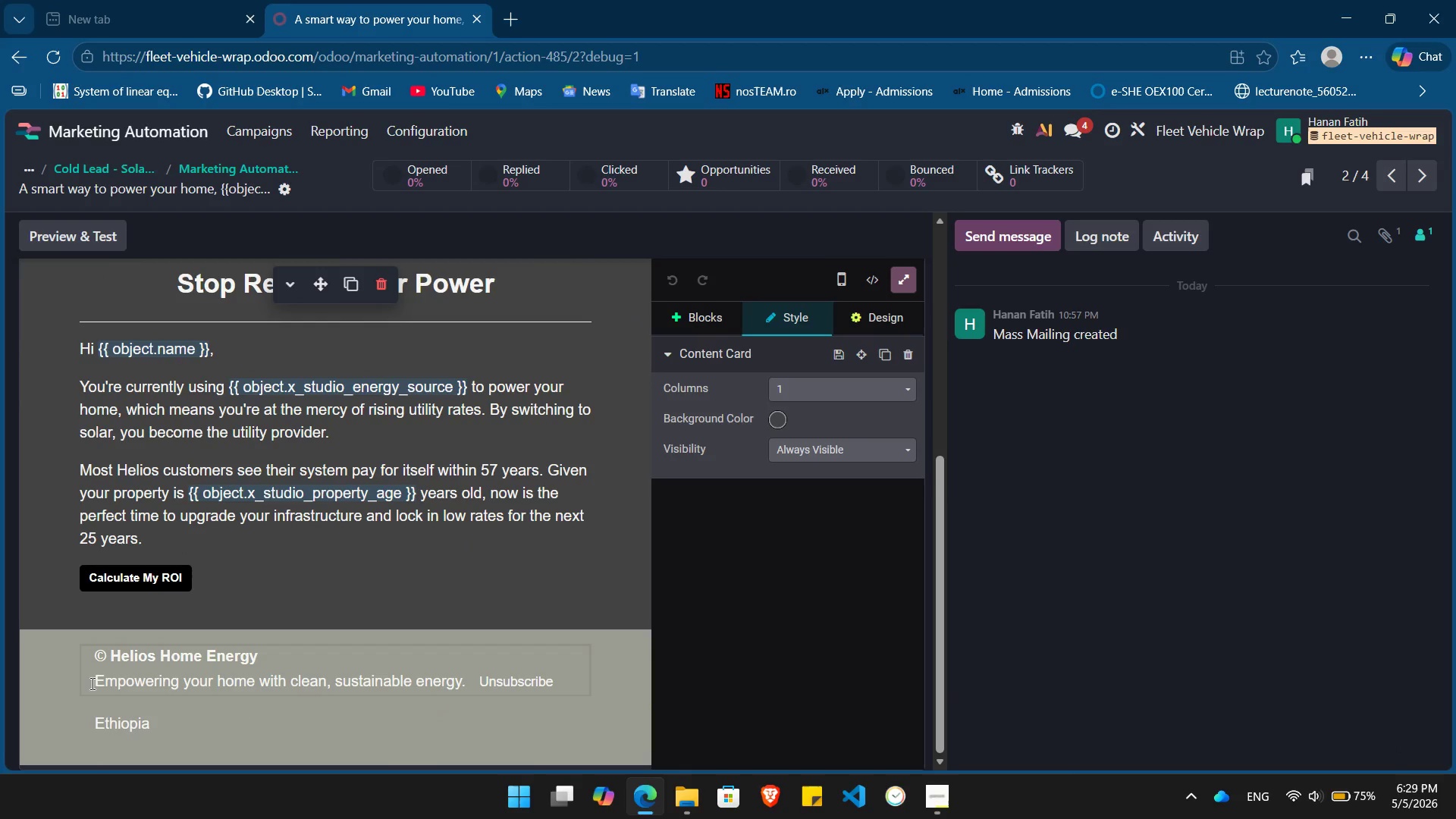 
left_click_drag(start_coordinate=[93, 679], to_coordinate=[460, 673])
 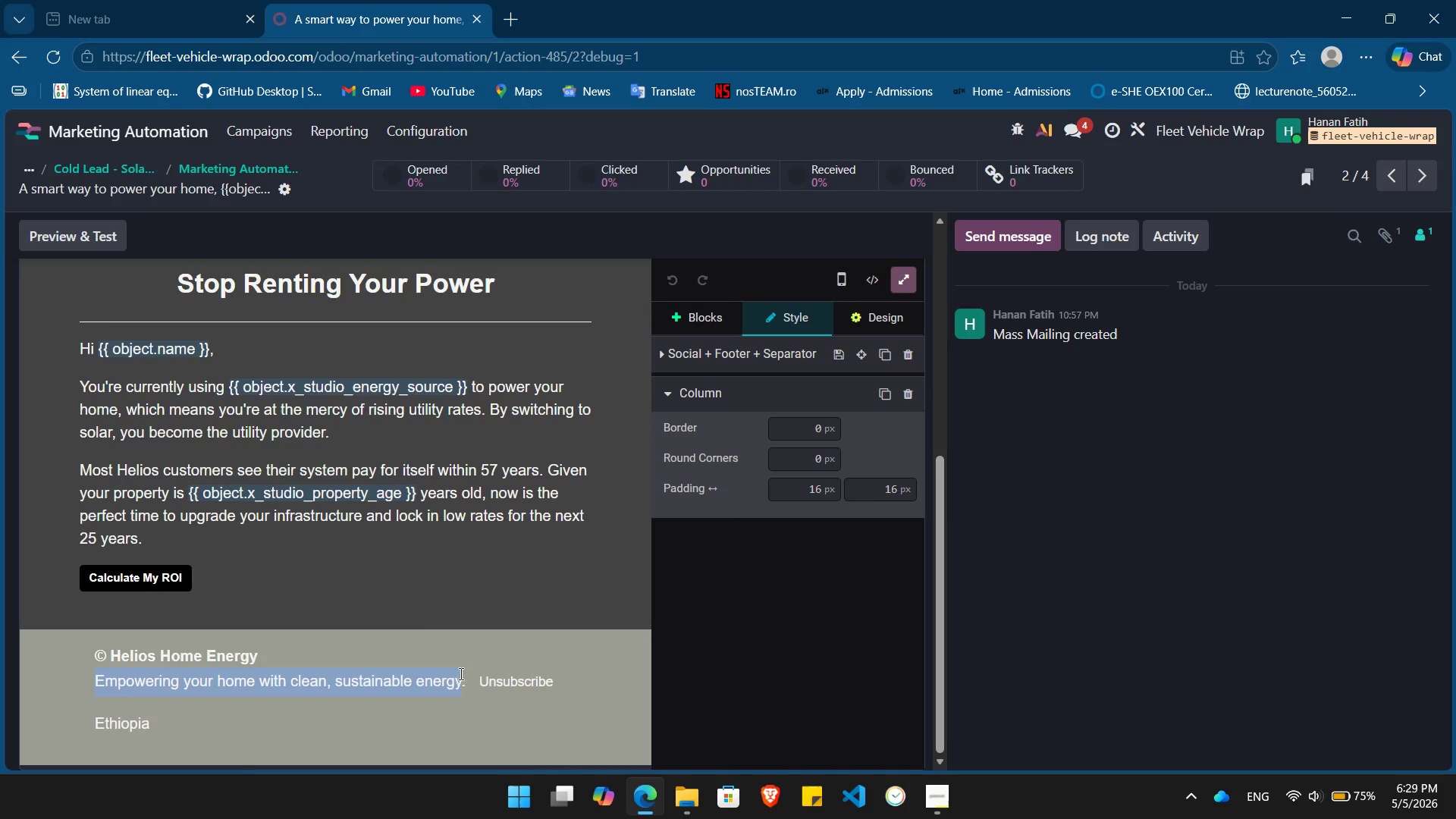 
key(Control+C)
 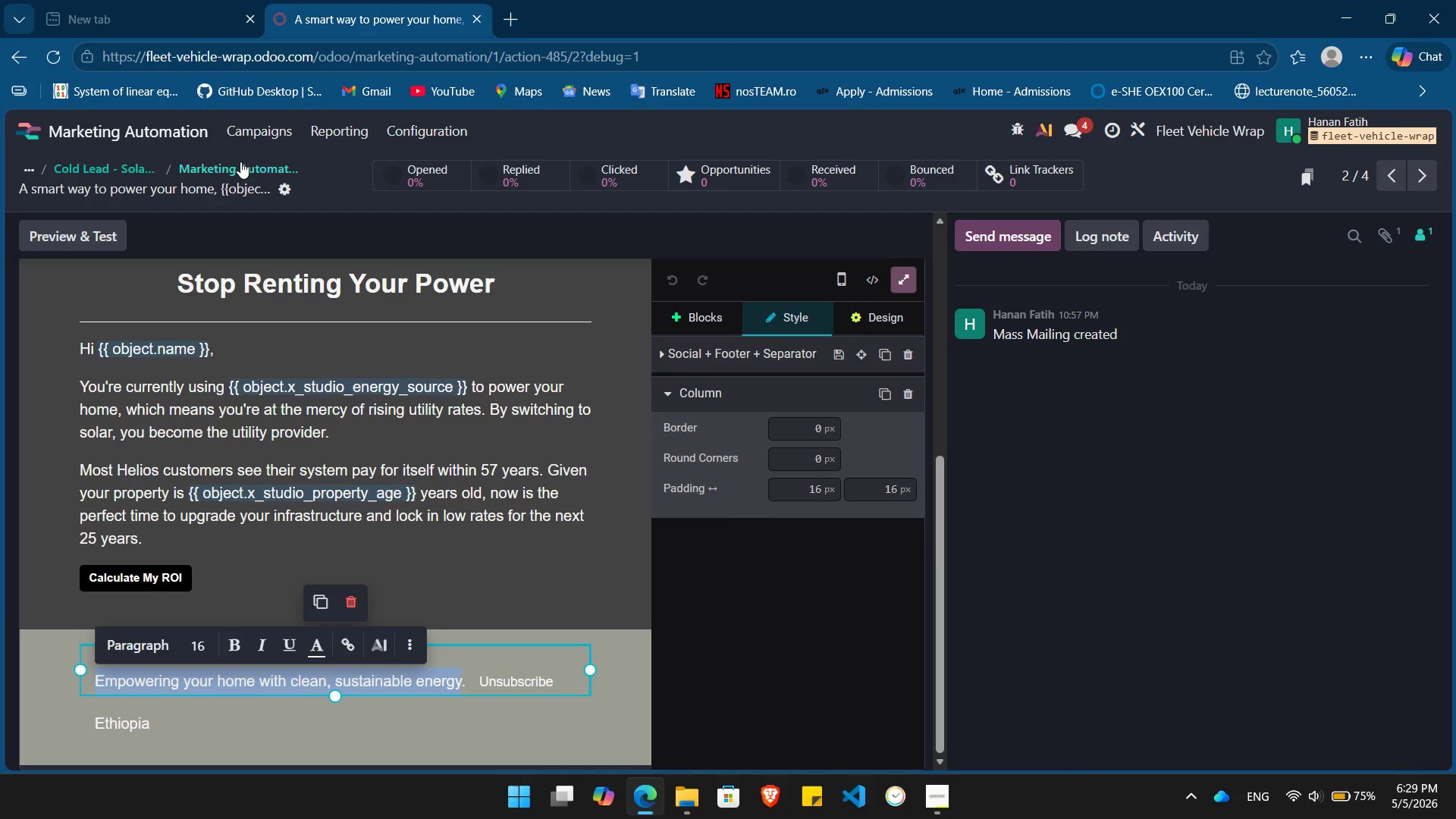 
left_click([237, 170])
 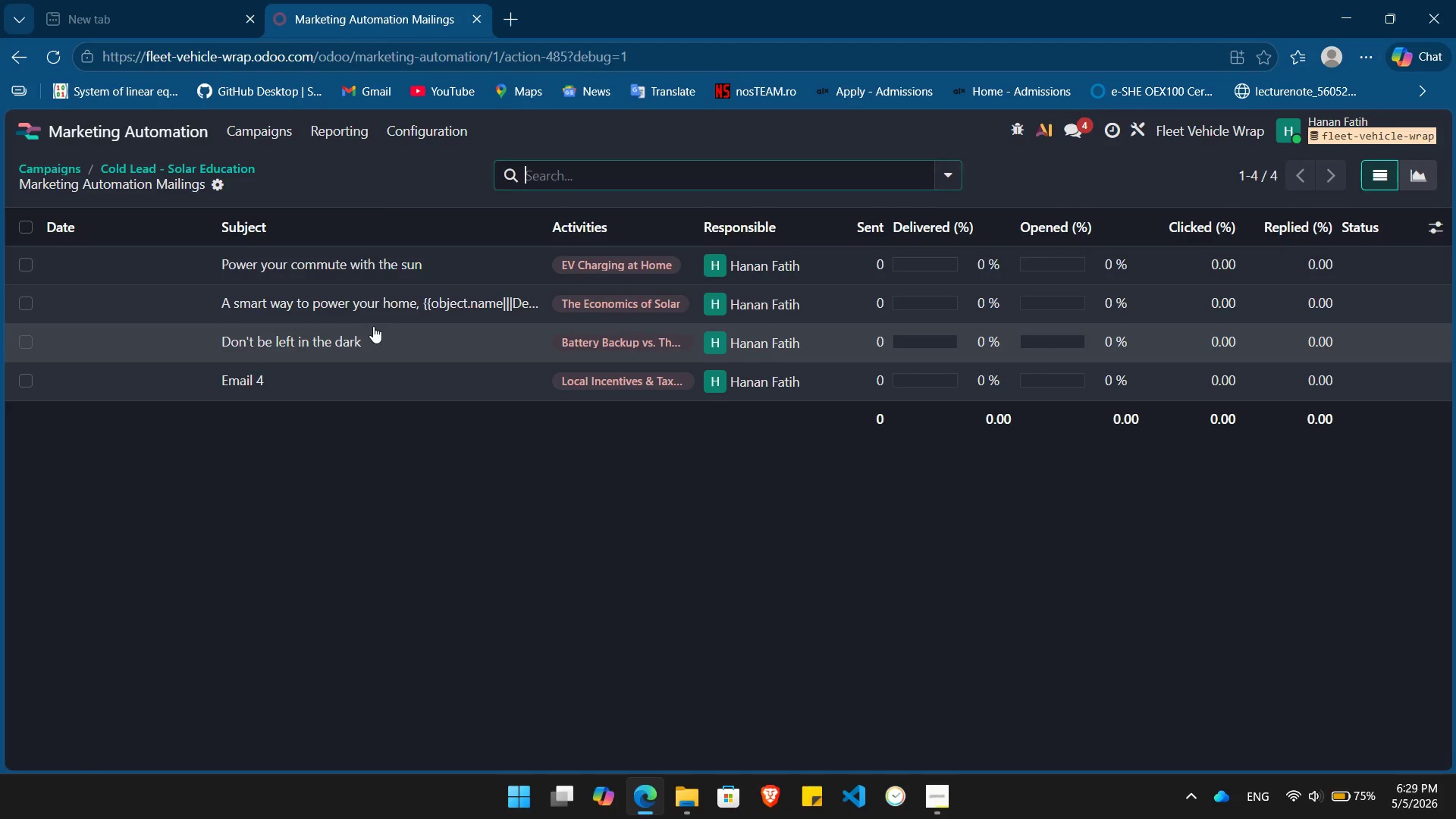 
left_click([353, 342])
 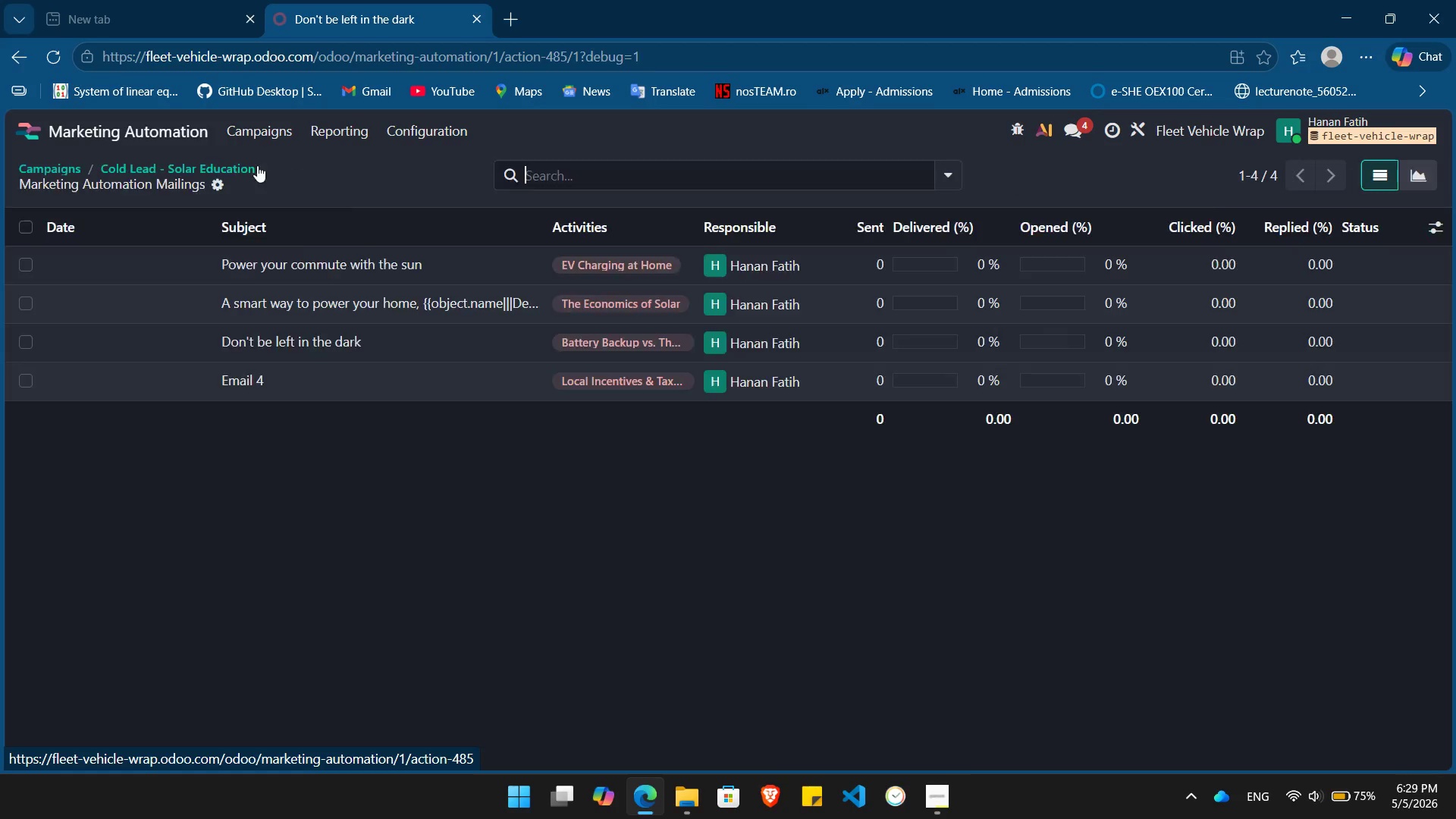 
left_click([381, 265])
 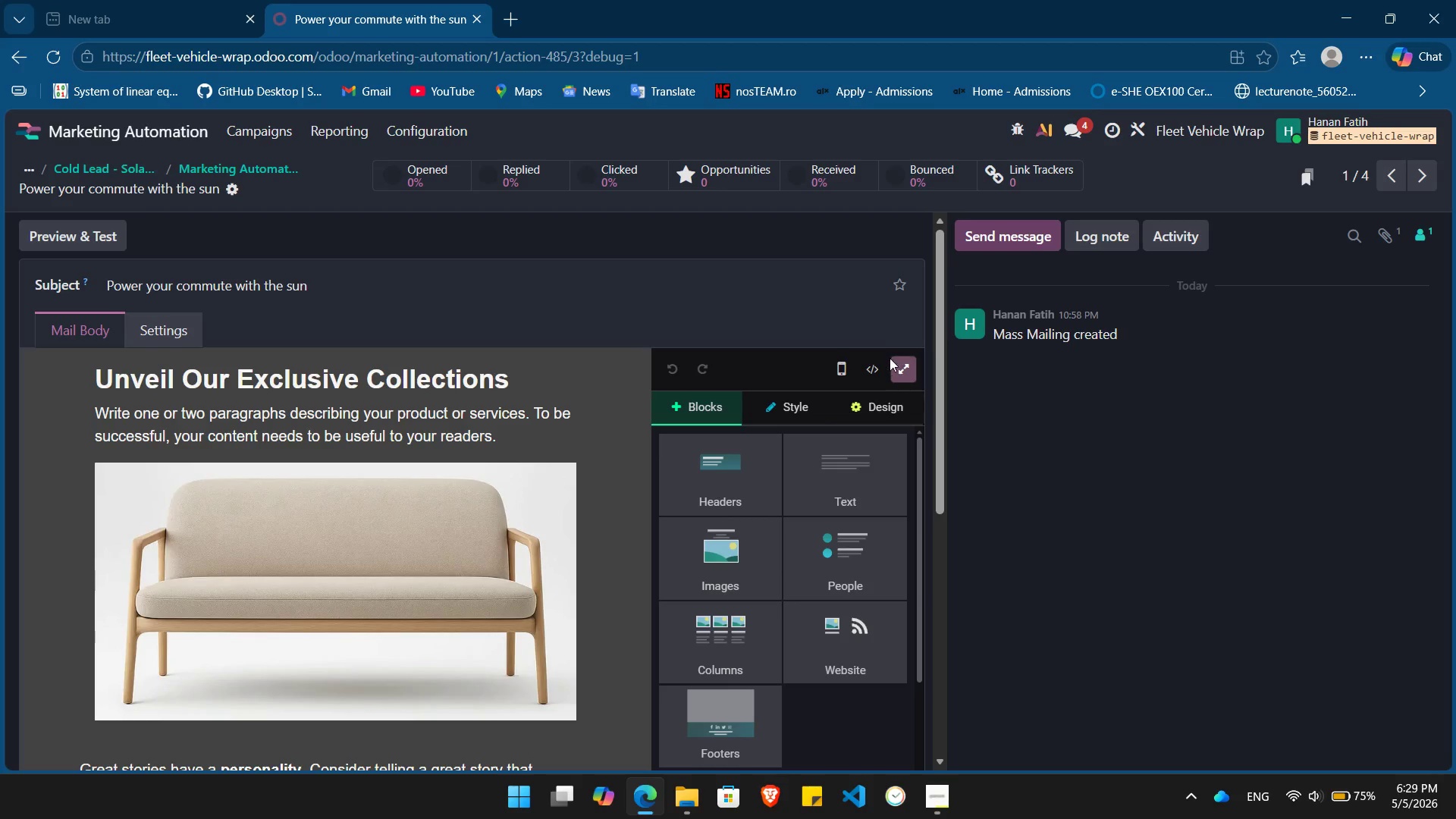 
left_click([893, 363])
 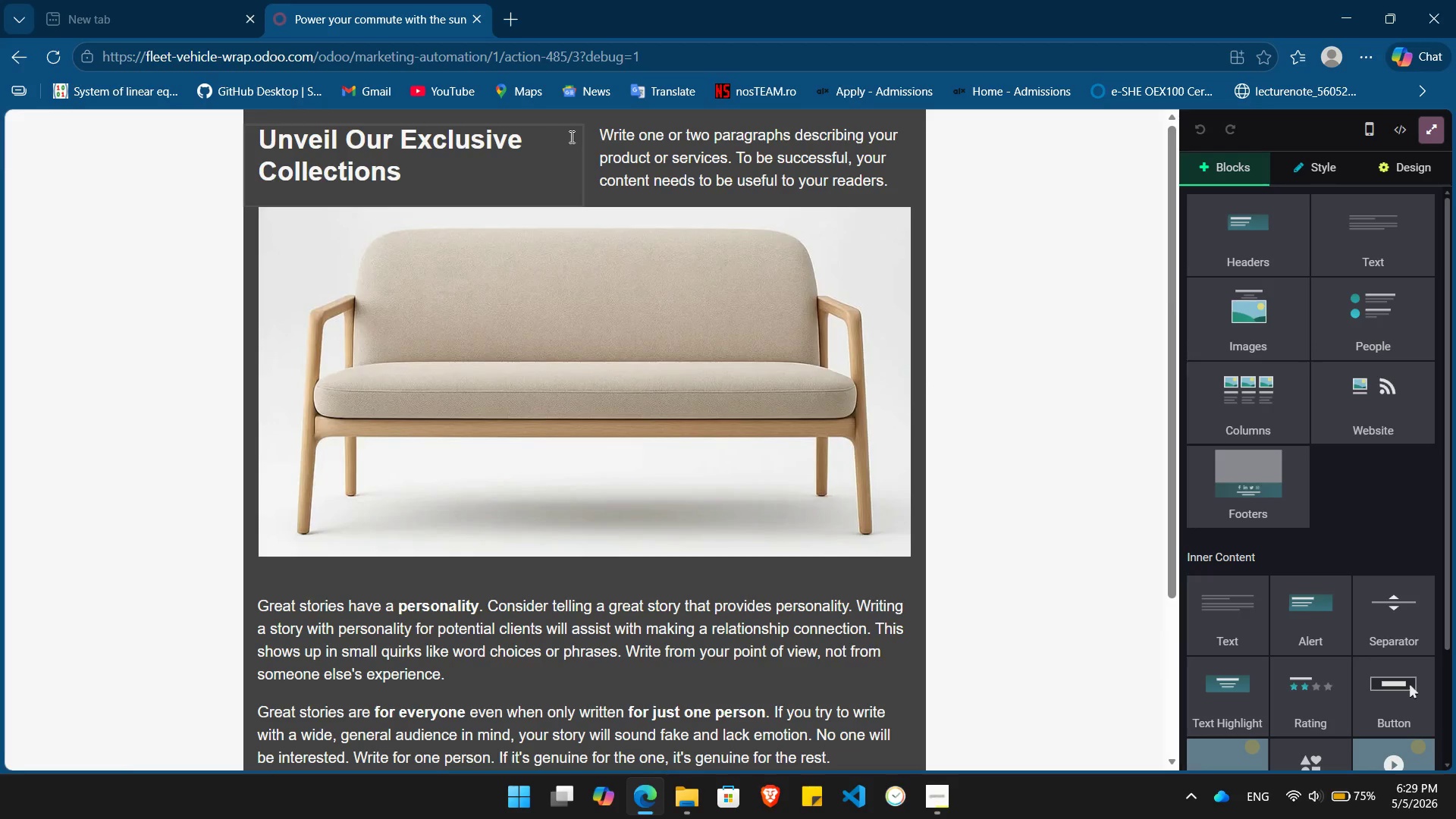 
left_click([613, 142])
 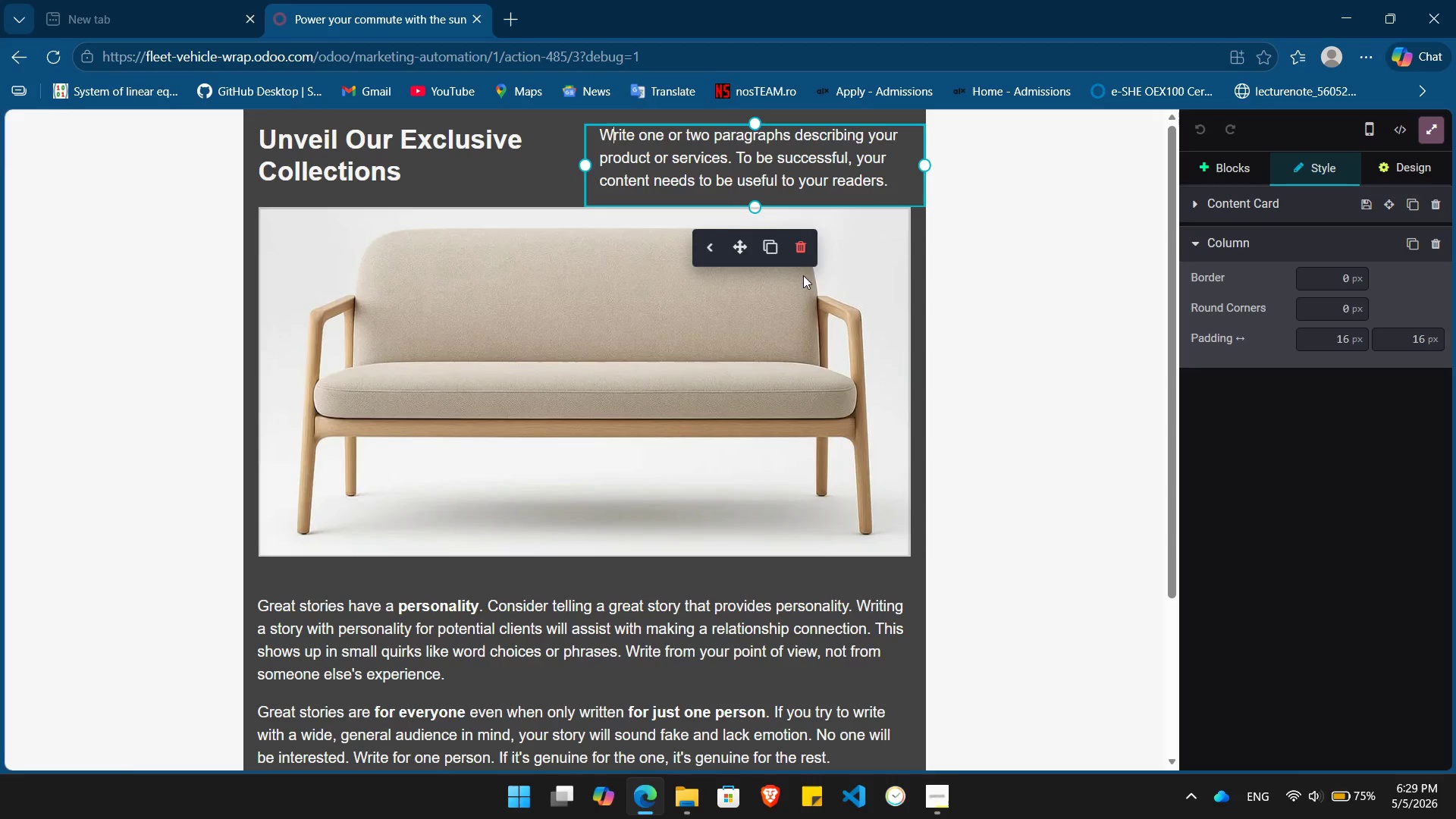 
left_click([802, 240])
 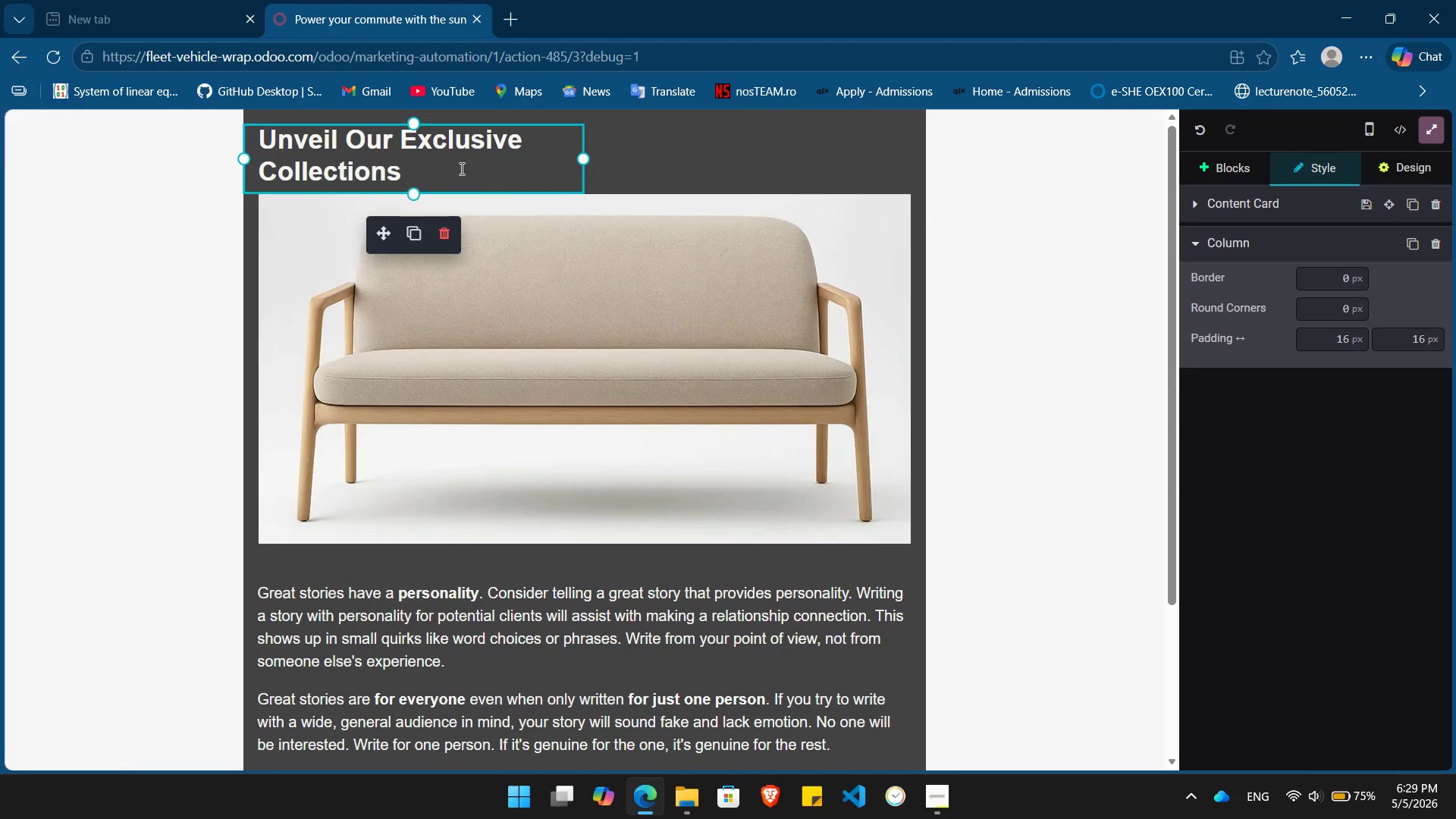 
left_click_drag(start_coordinate=[456, 168], to_coordinate=[266, 145])
 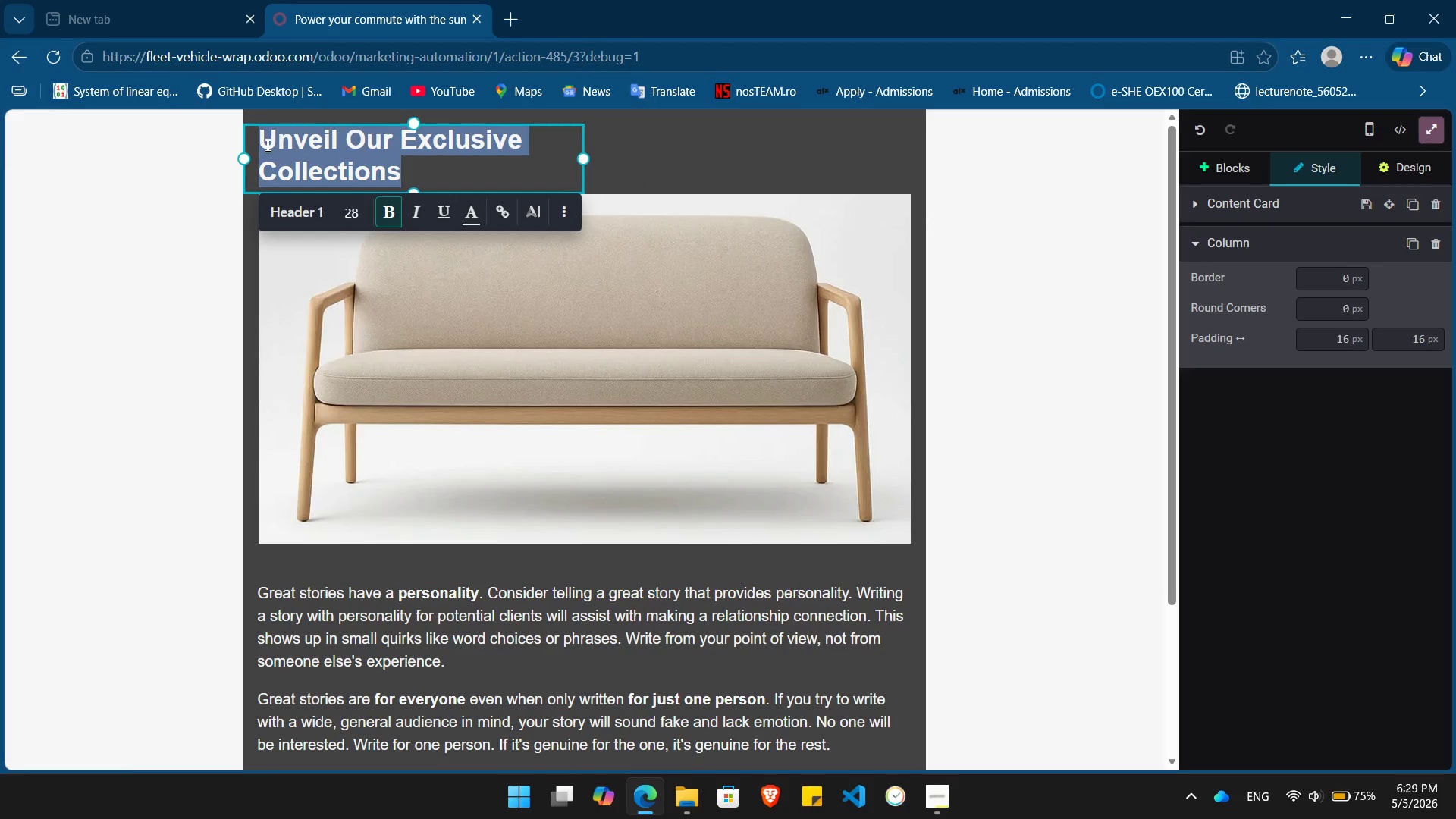 
key(Control+V)
 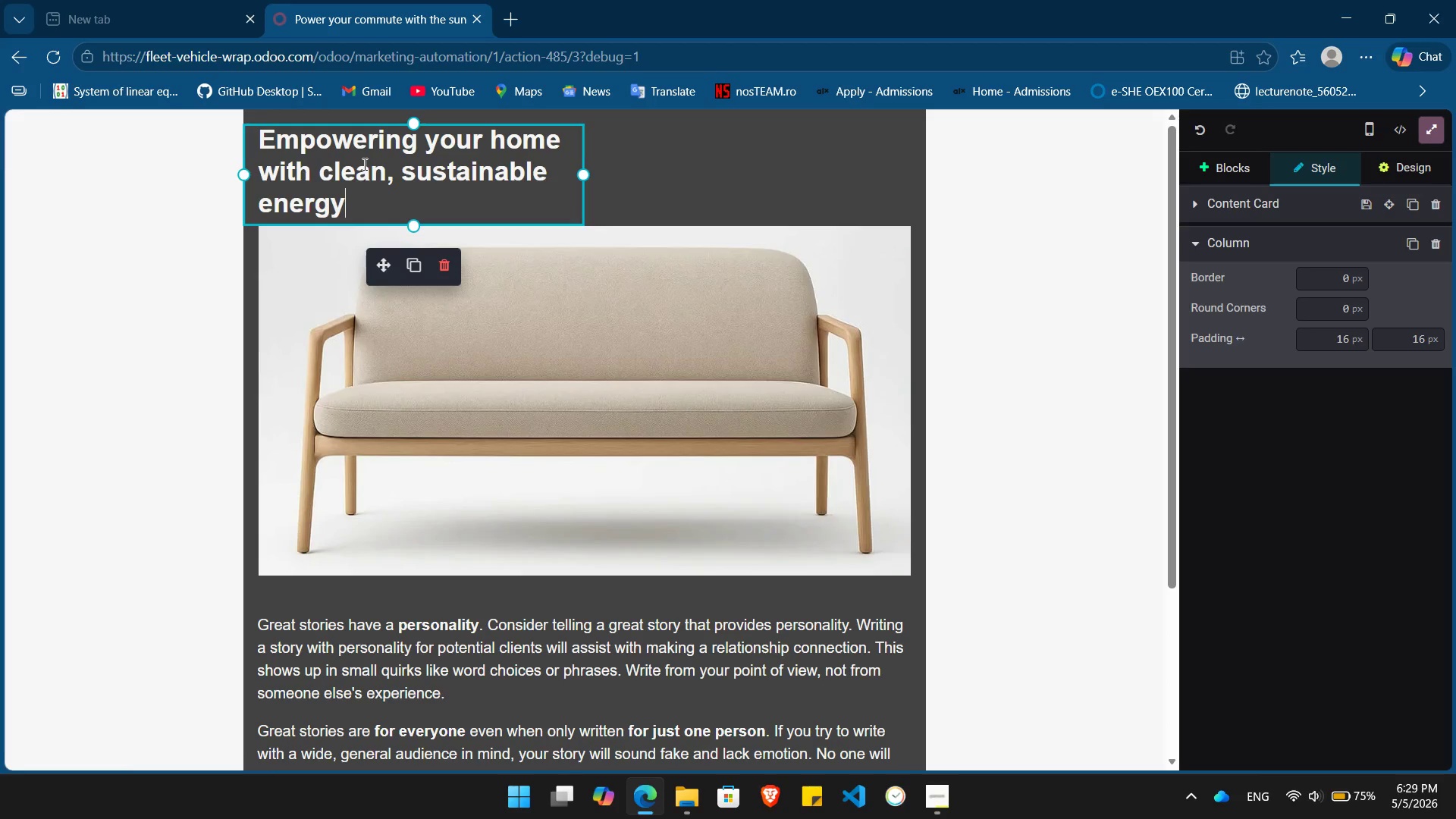 
key(Control+Z)
 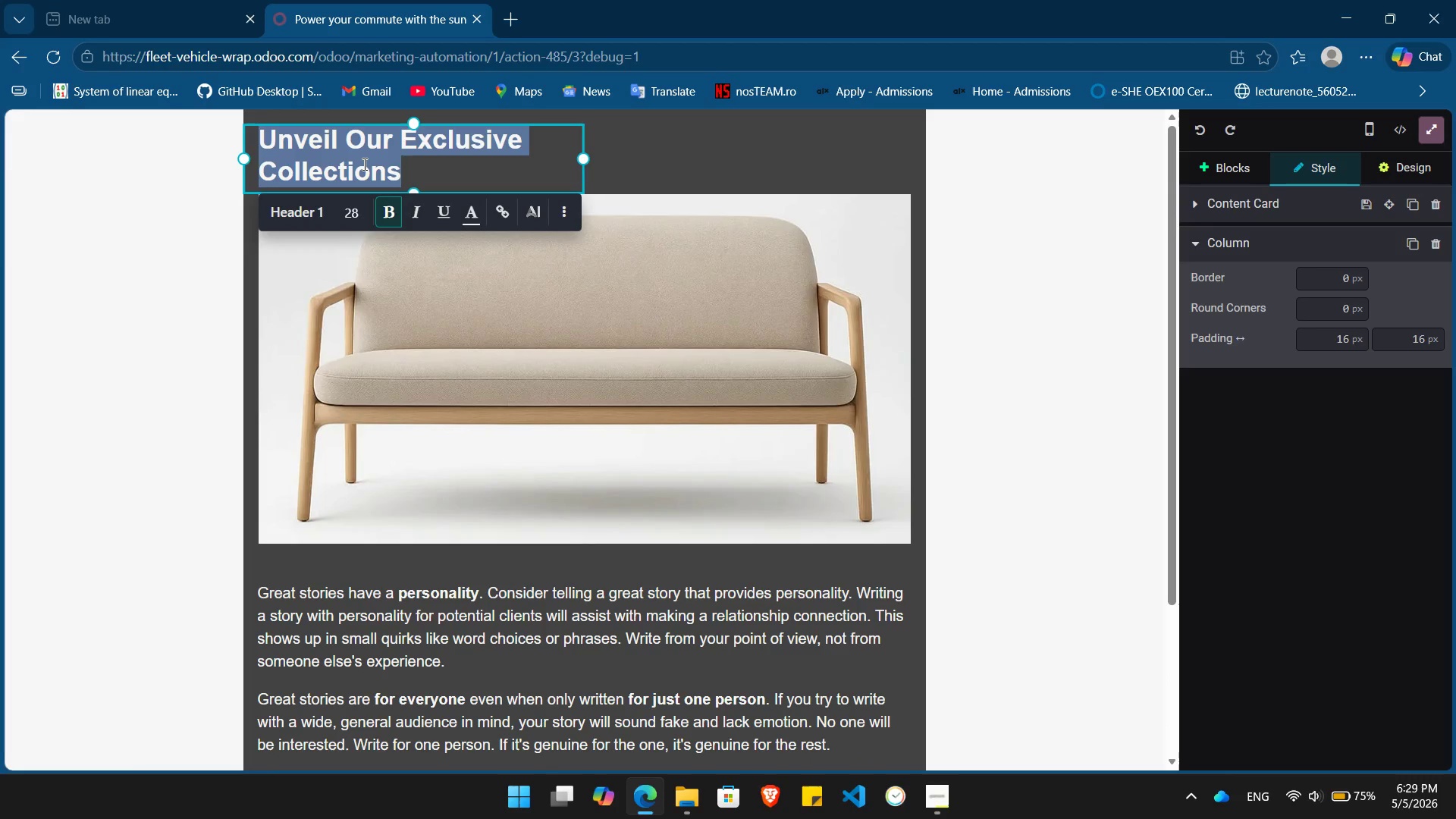 
key(Meta+V)
 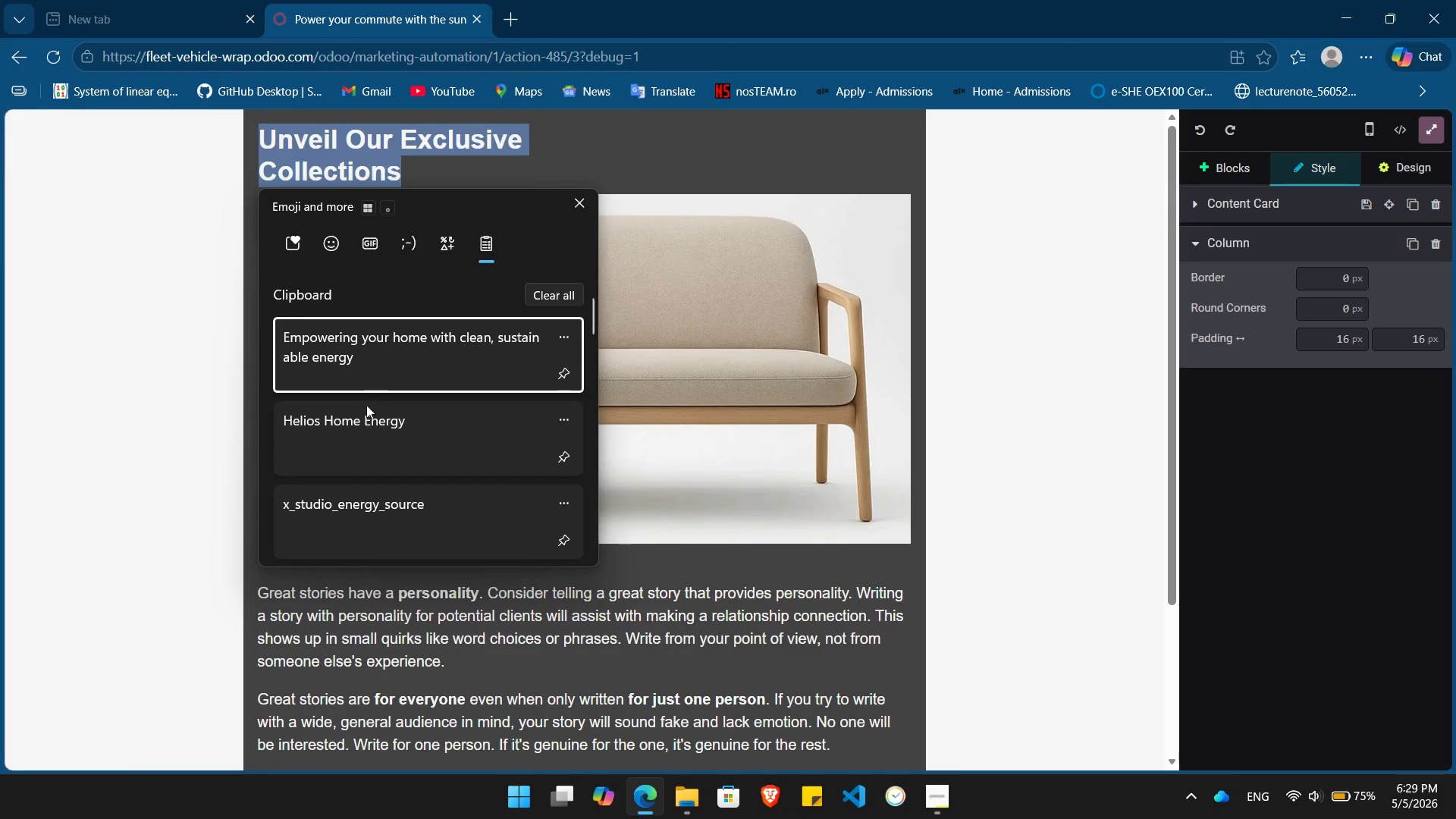 
left_click([366, 425])
 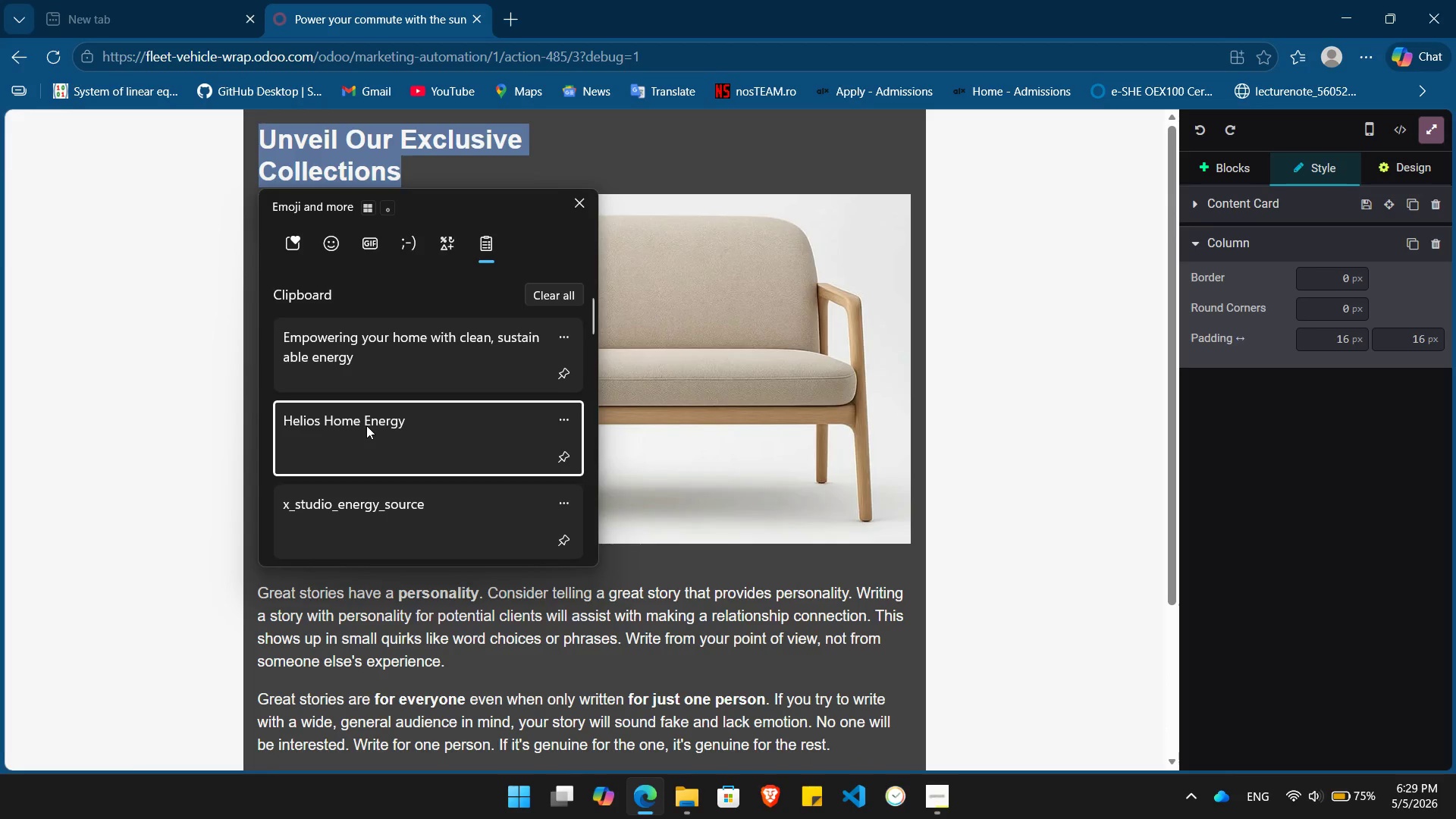 
key(Control+ControlLeft)
 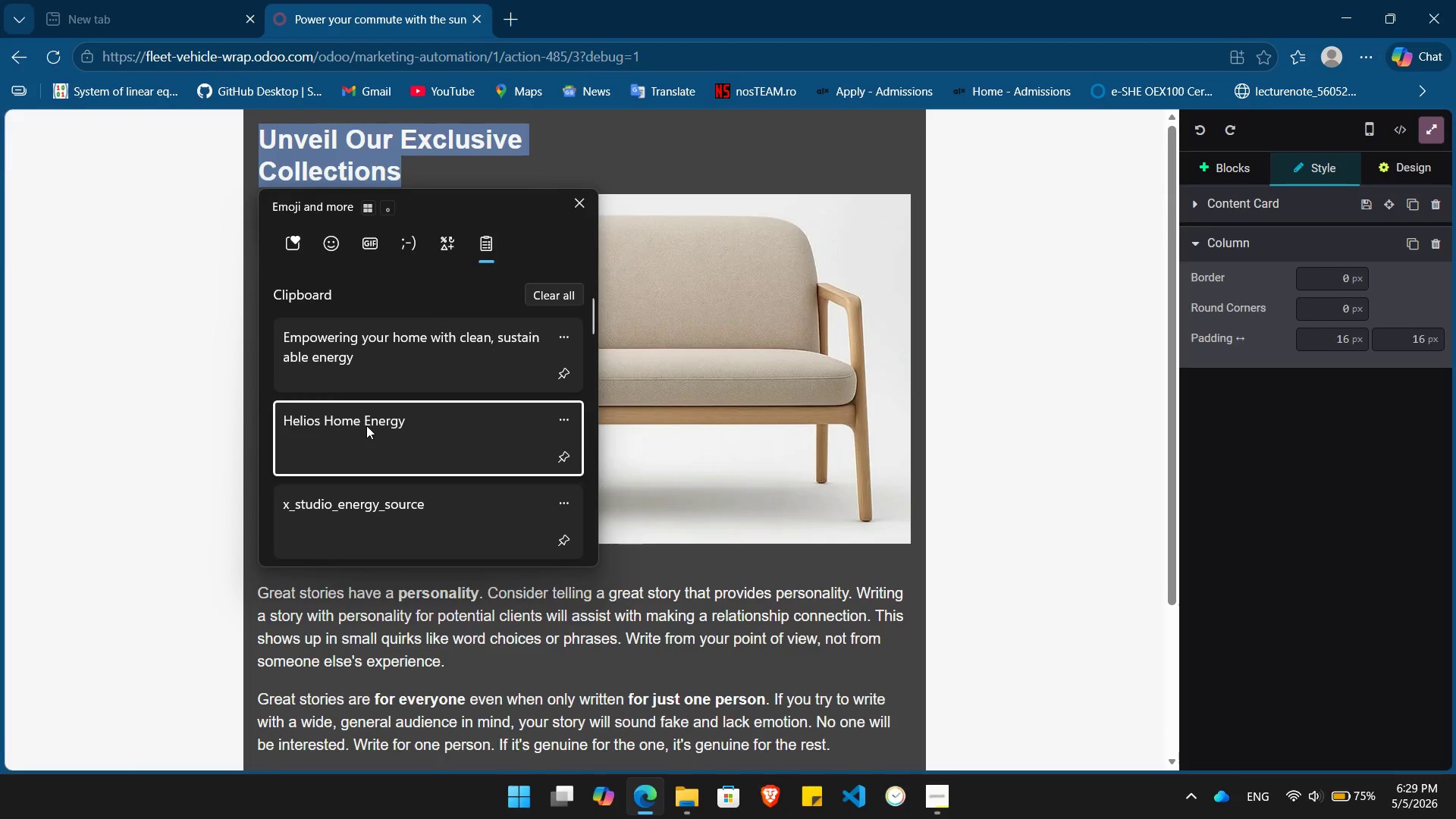 
key(Control+V)
 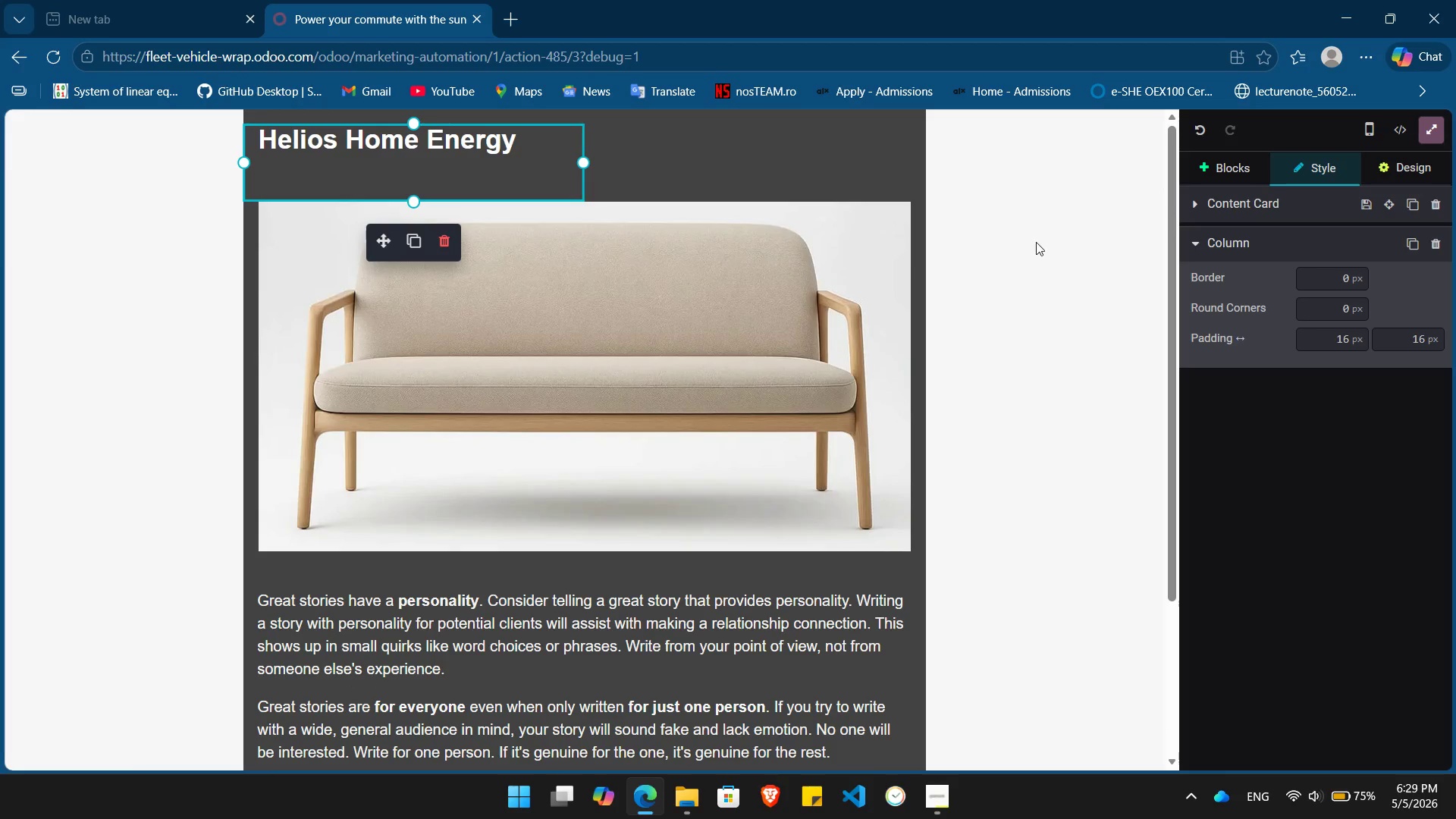 
left_click([1031, 244])
 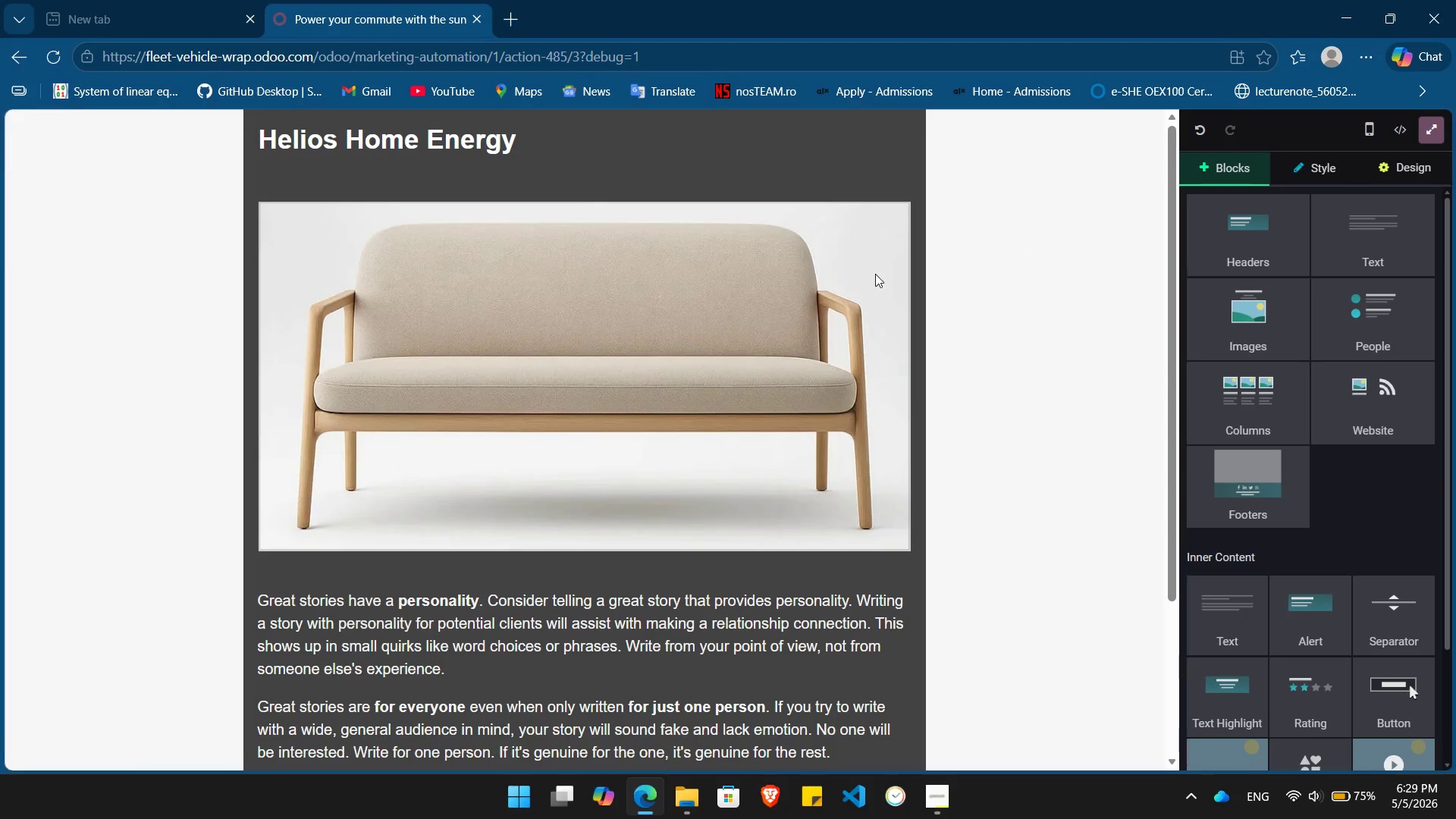 
scroll: coordinate [874, 267], scroll_direction: down, amount: 5.0
 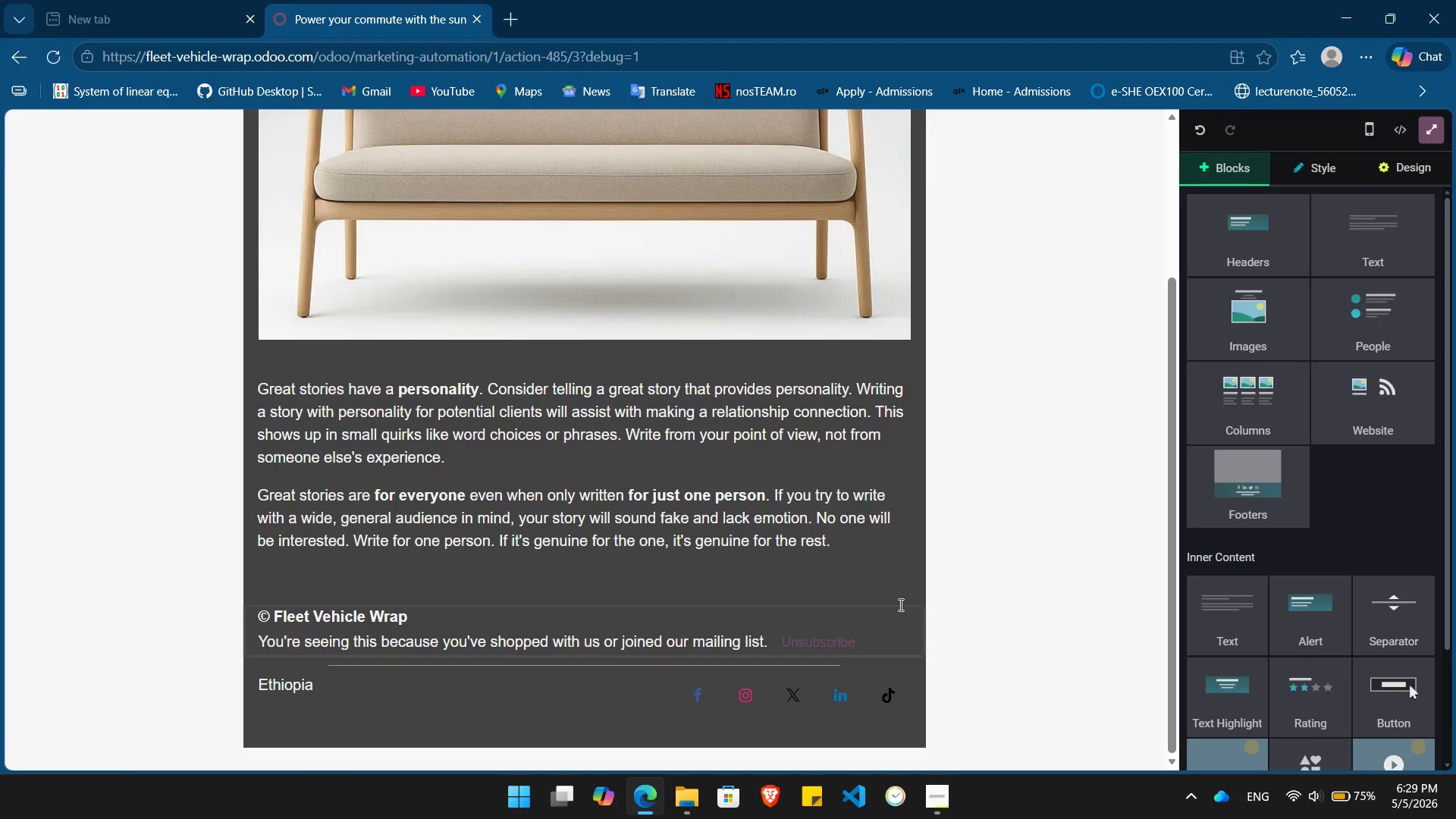 
left_click([905, 595])
 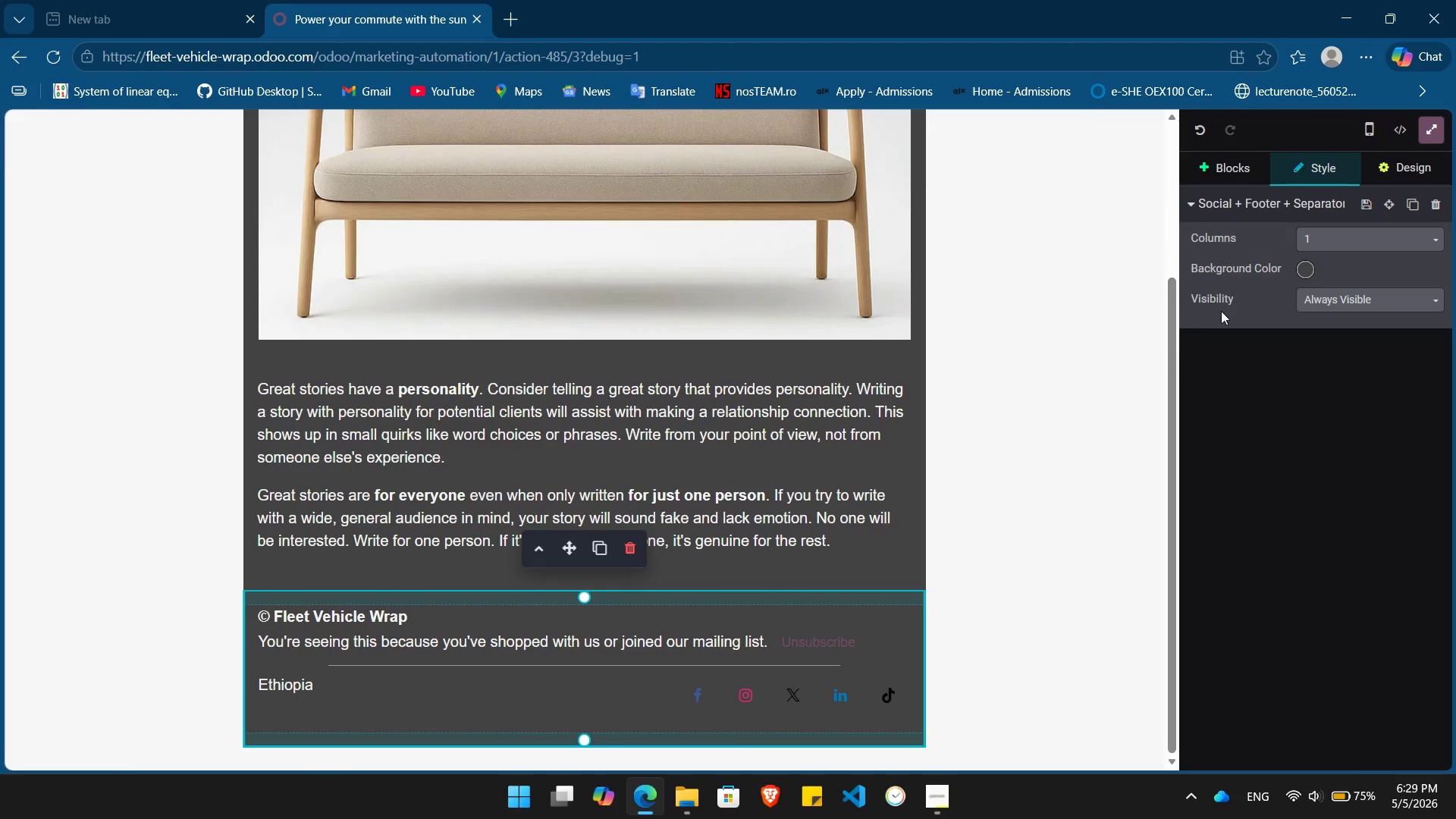 
left_click([1310, 270])
 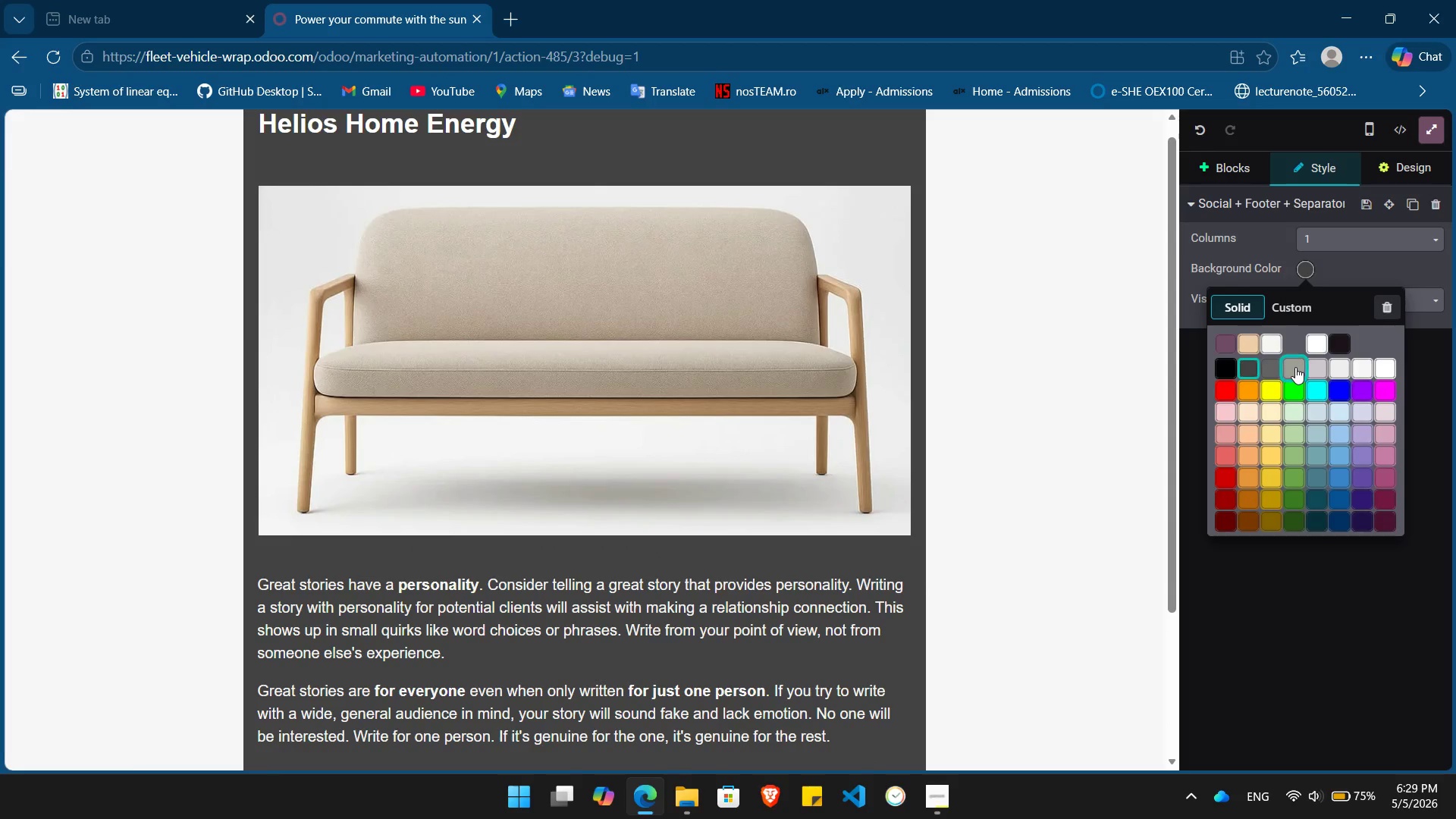 
left_click([1295, 367])
 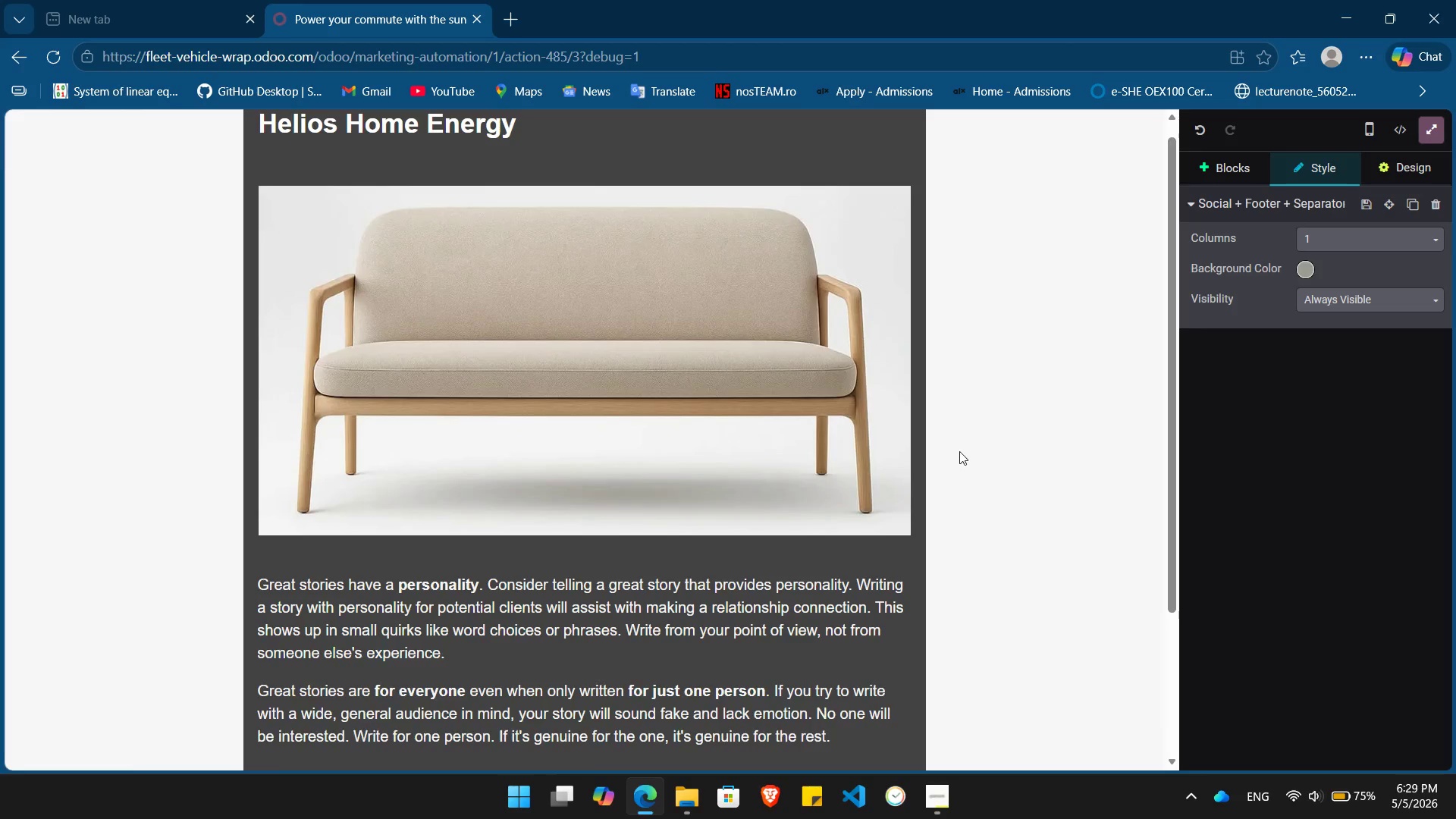 
scroll: coordinate [959, 451], scroll_direction: down, amount: 5.0
 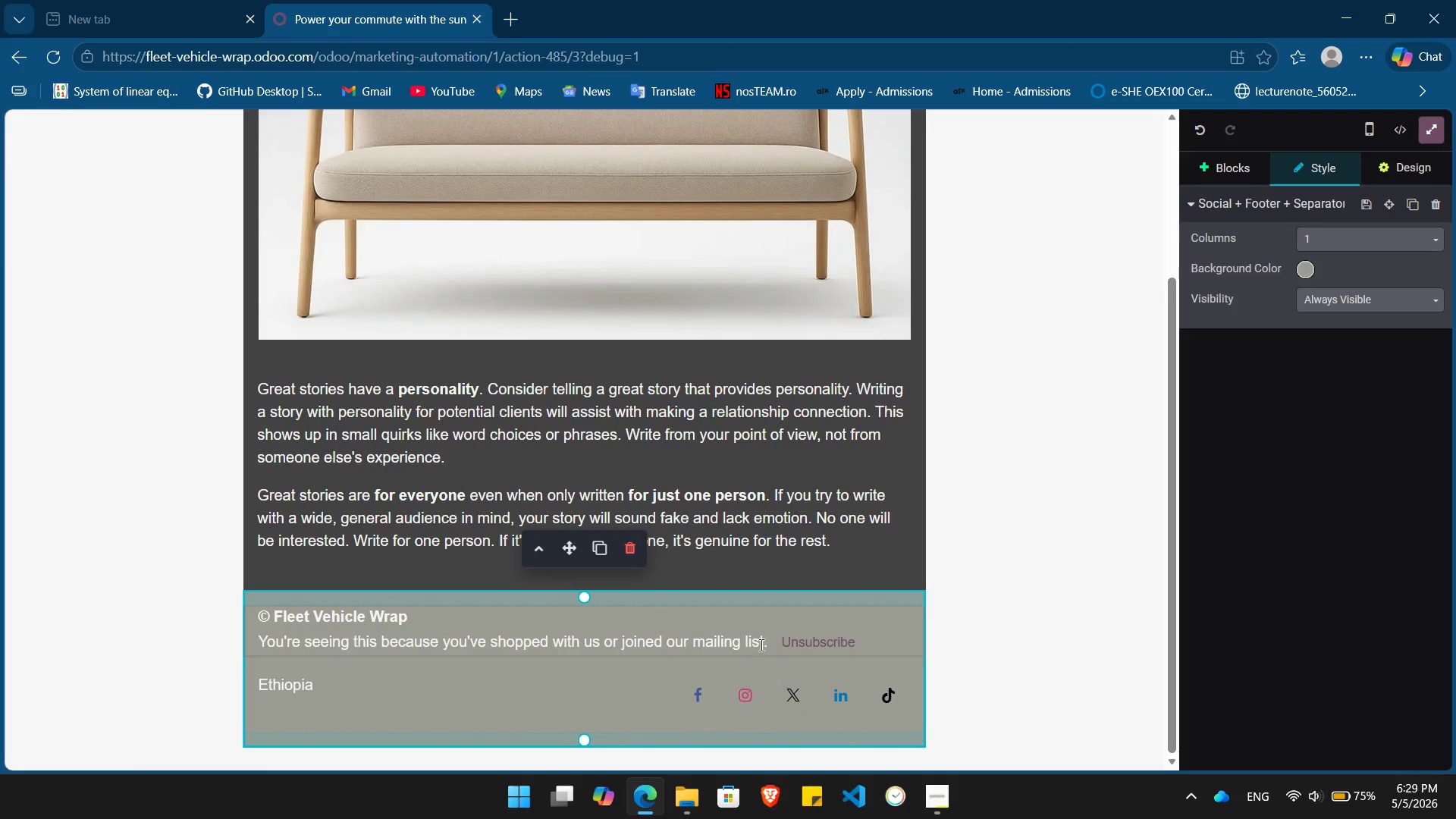 
left_click_drag(start_coordinate=[761, 645], to_coordinate=[262, 635])
 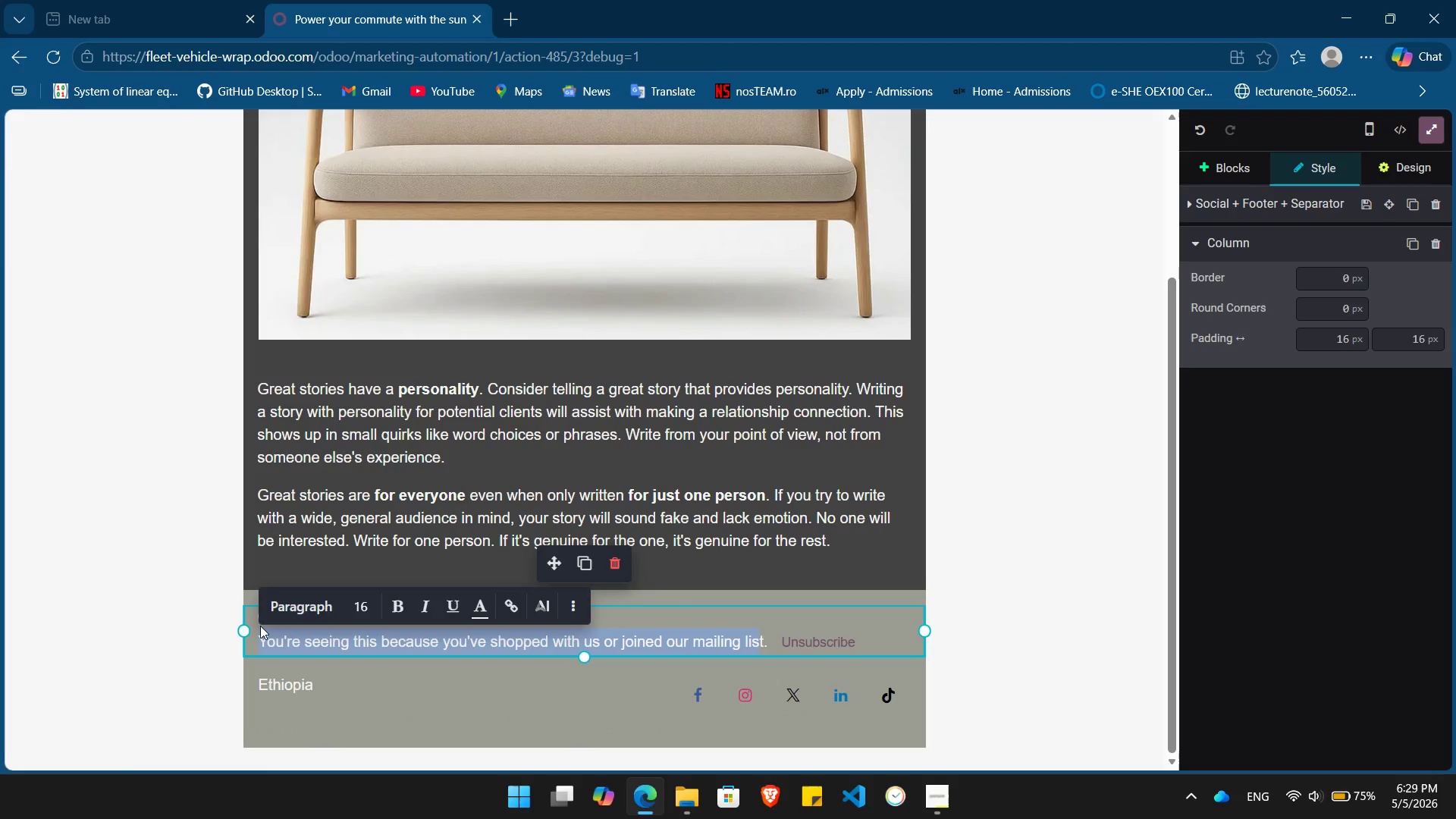 
key(Backspace)
 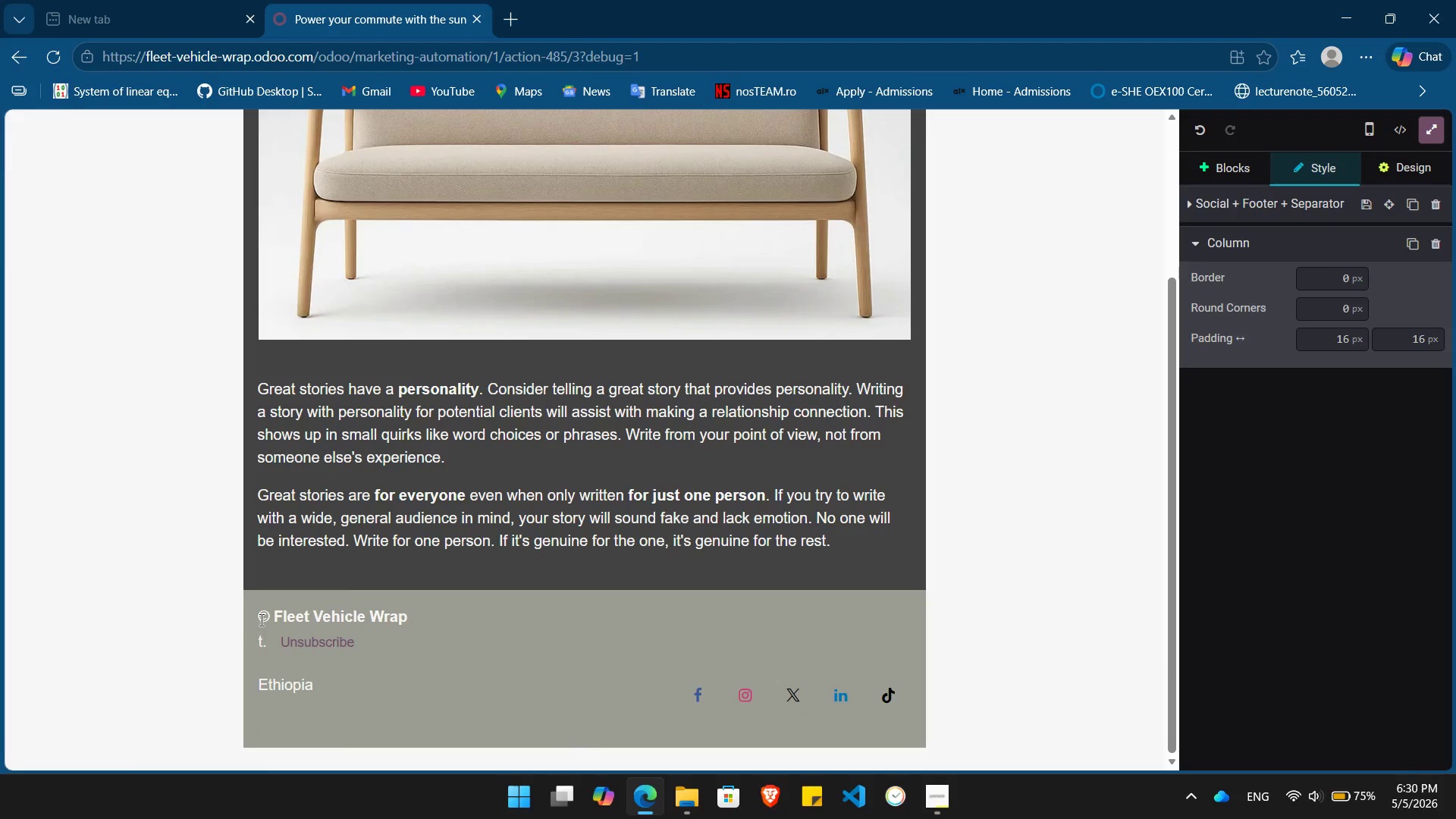 
key(Delete)
 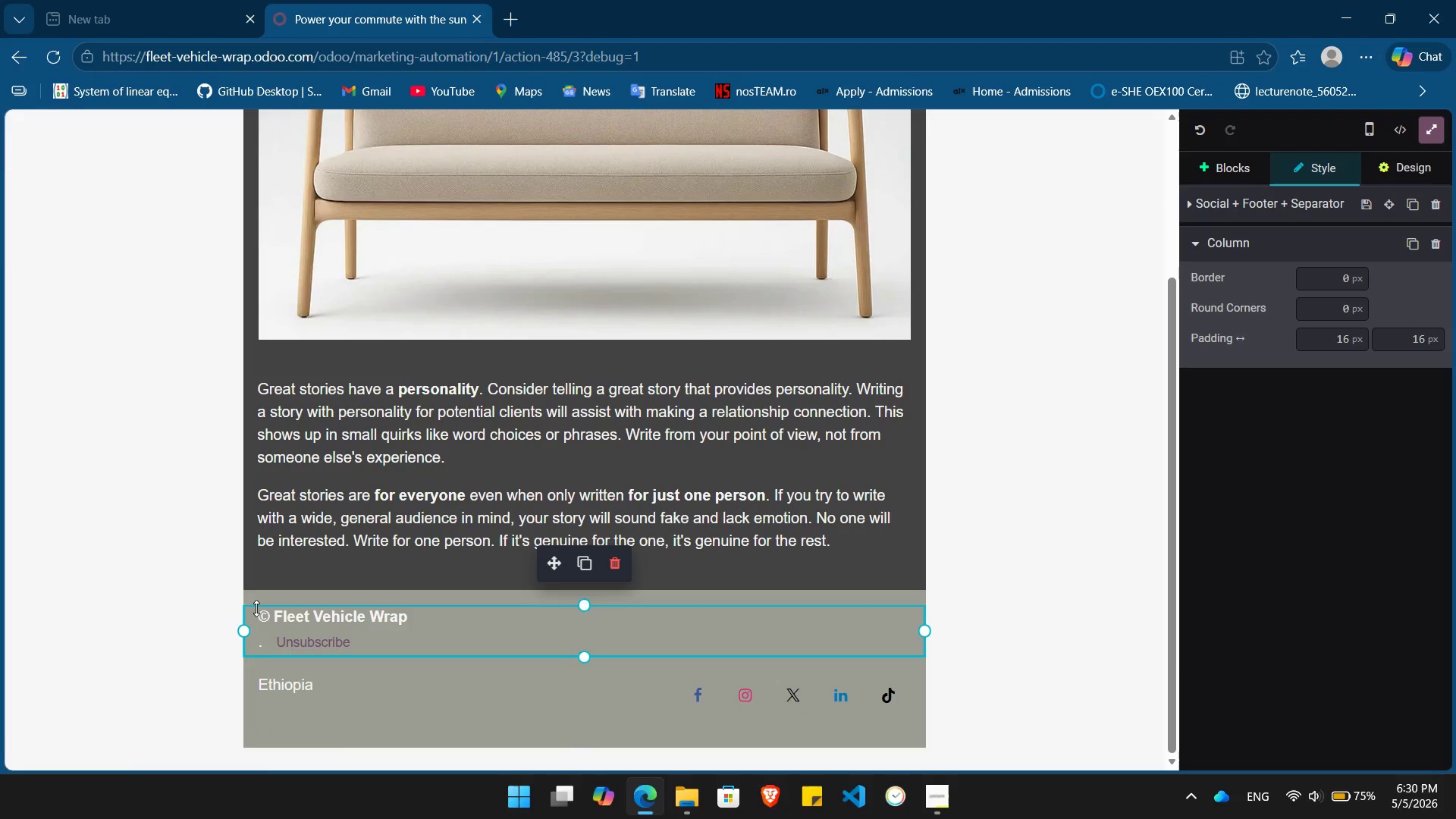 
key(Meta+V)
 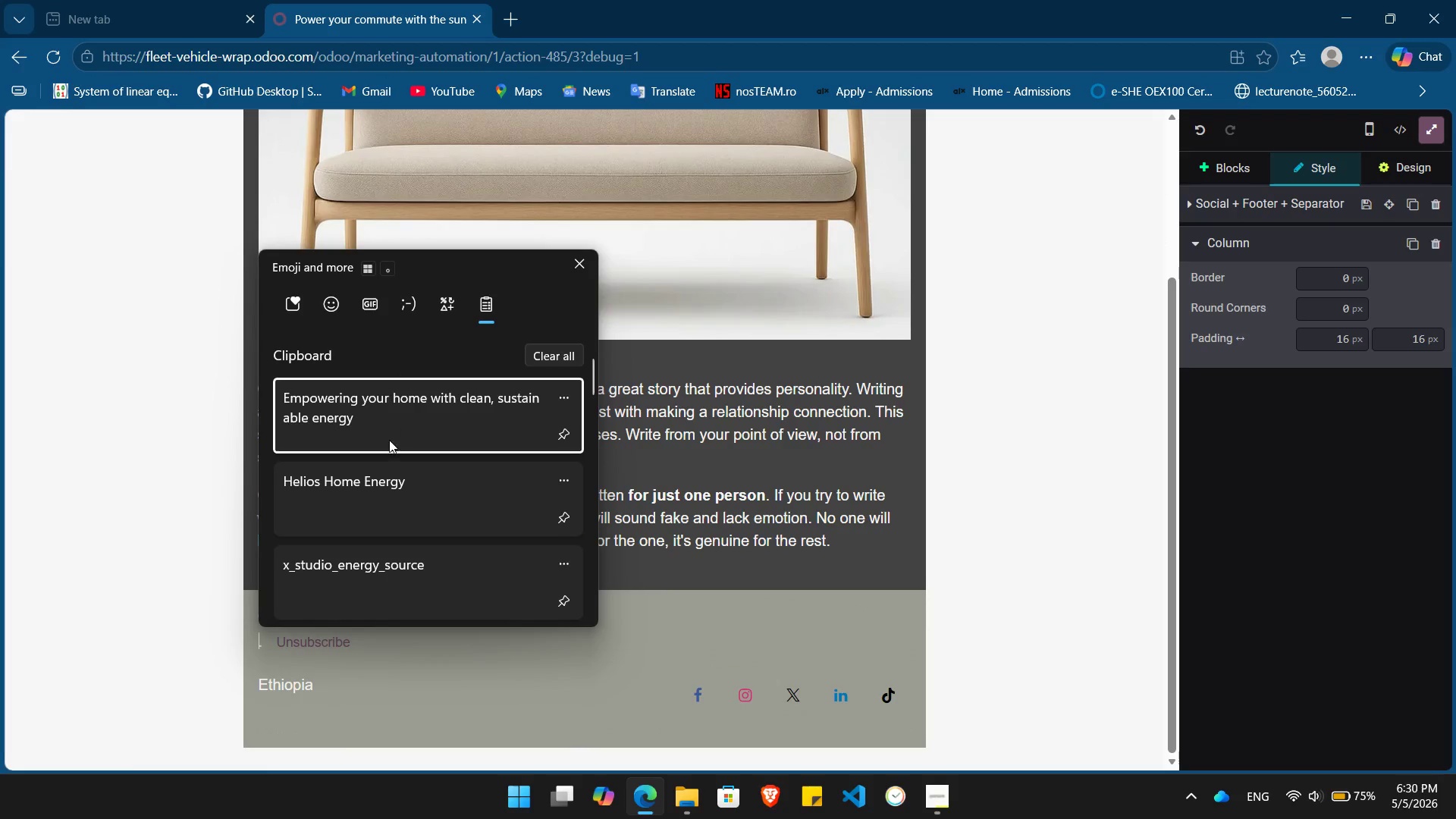 
left_click([394, 424])
 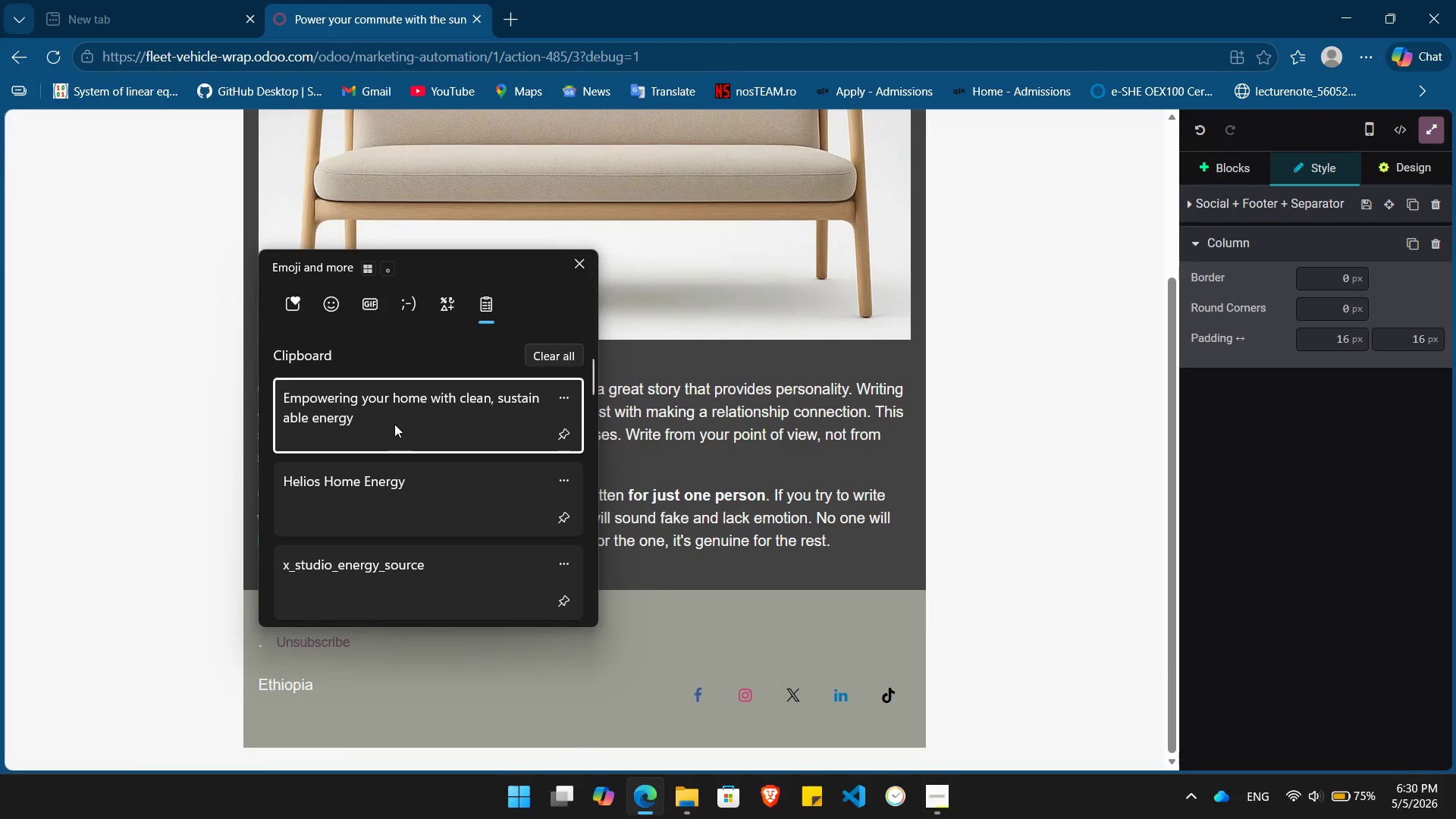 
key(Control+ControlLeft)
 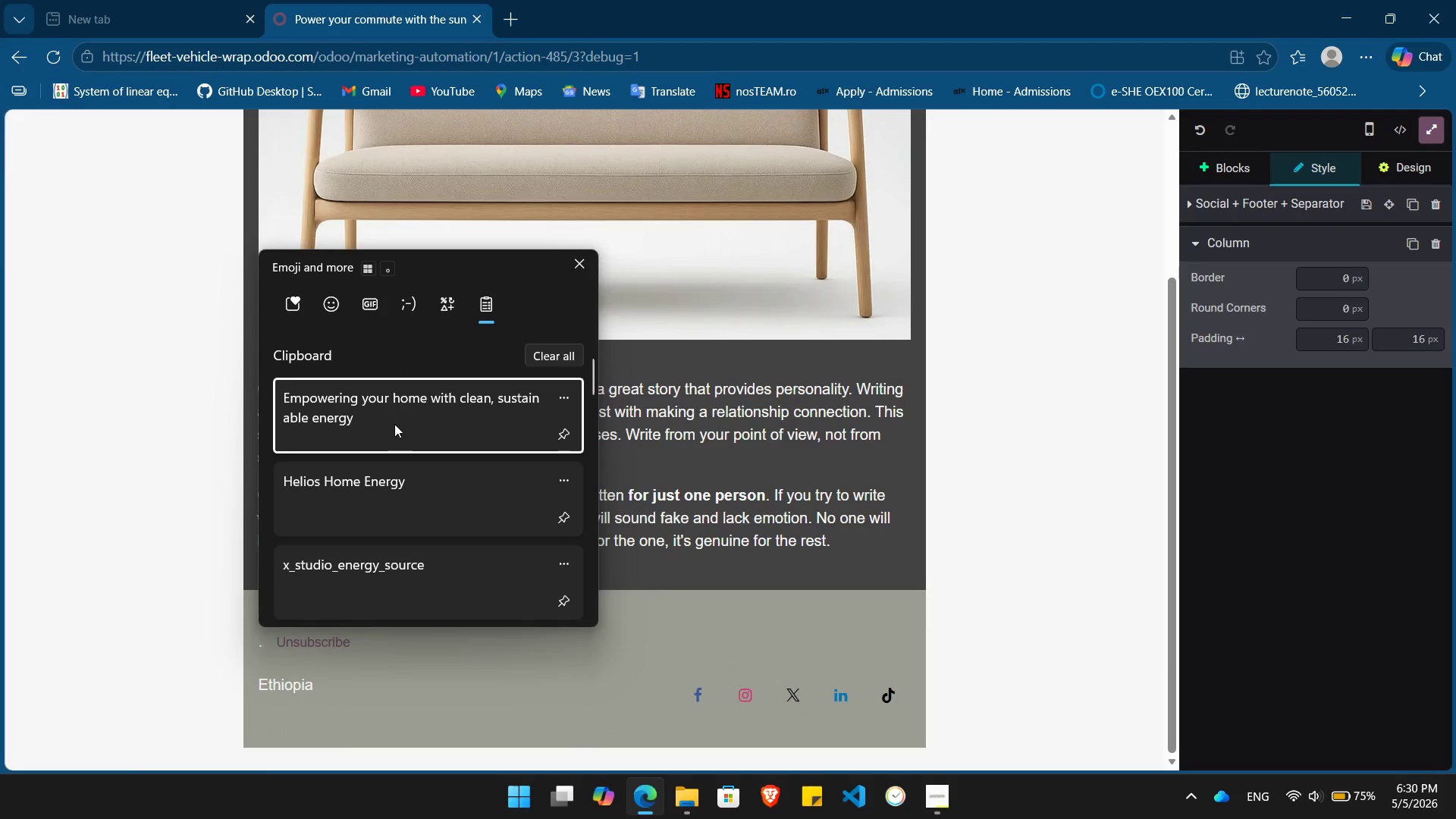 
key(Control+V)
 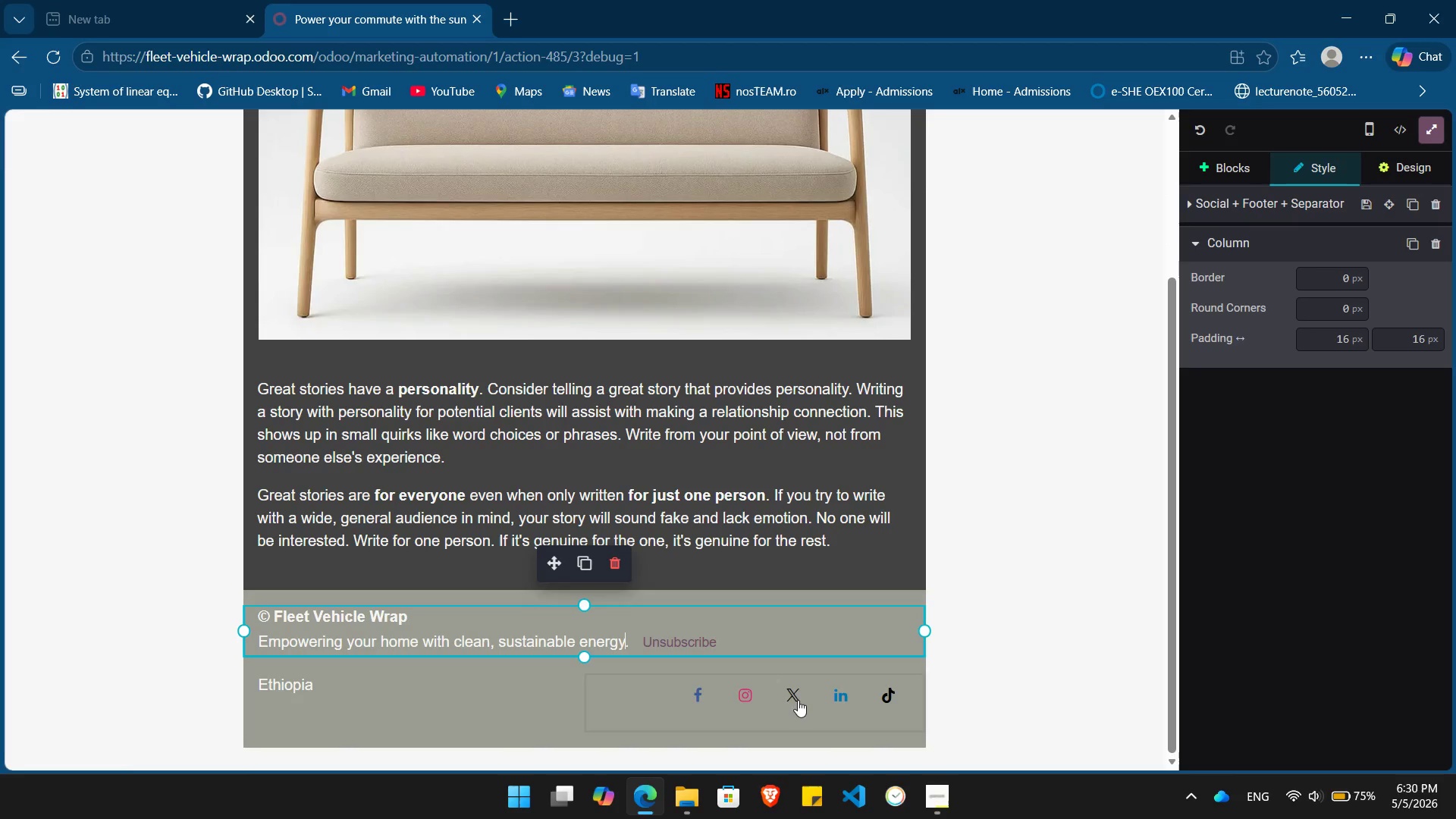 
left_click([652, 706])
 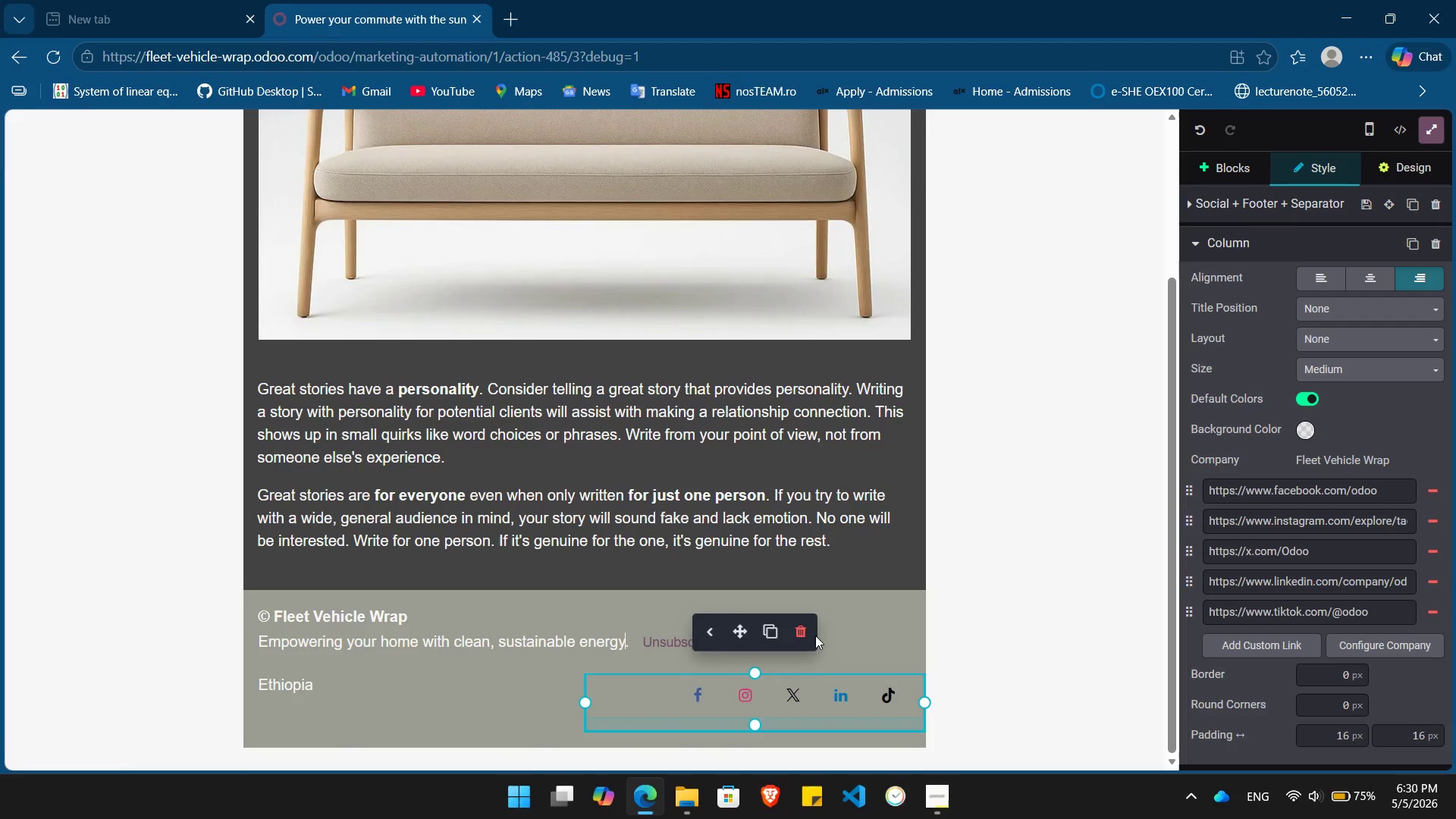 
left_click([804, 628])
 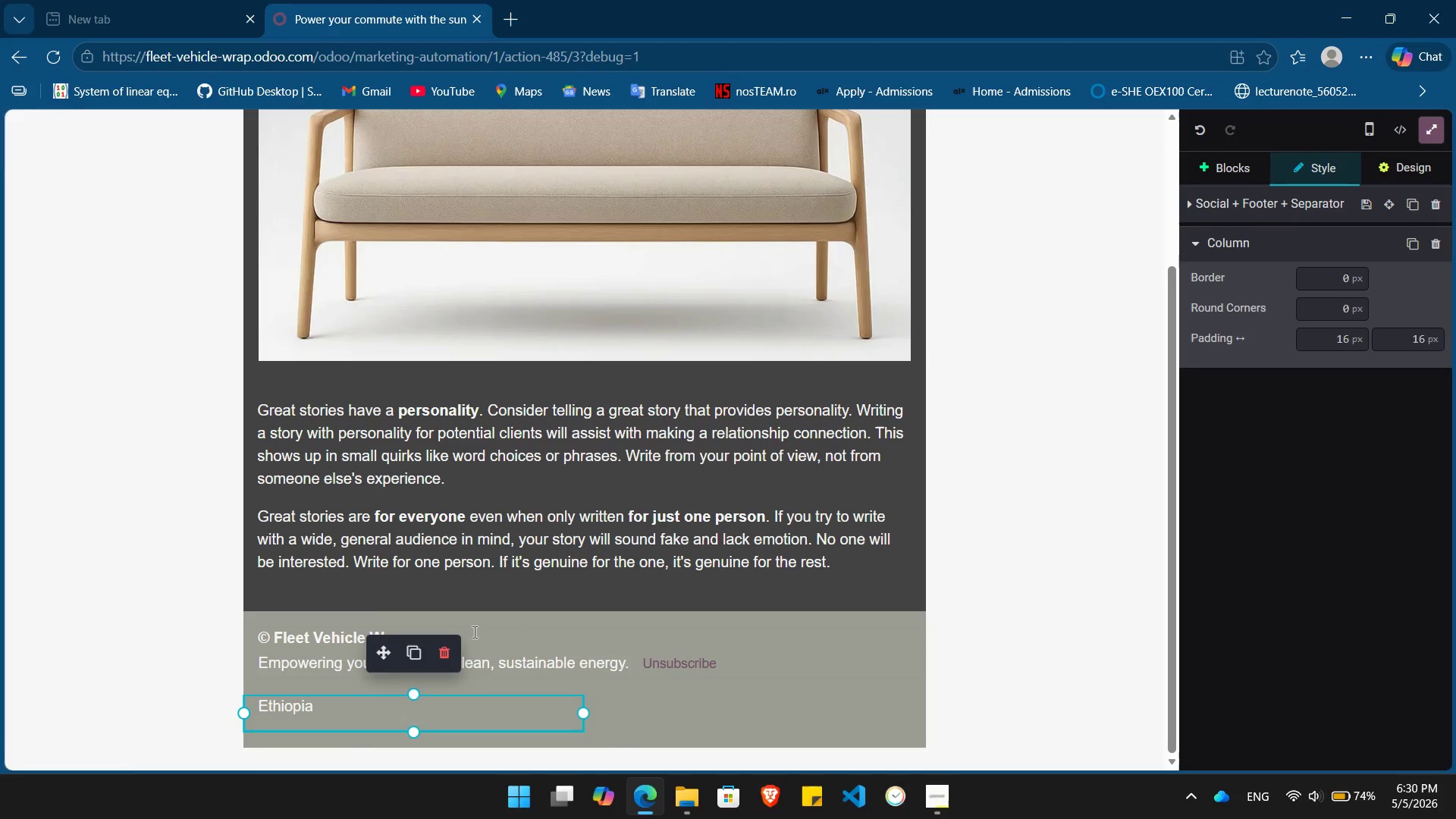 
left_click_drag(start_coordinate=[274, 636], to_coordinate=[466, 629])
 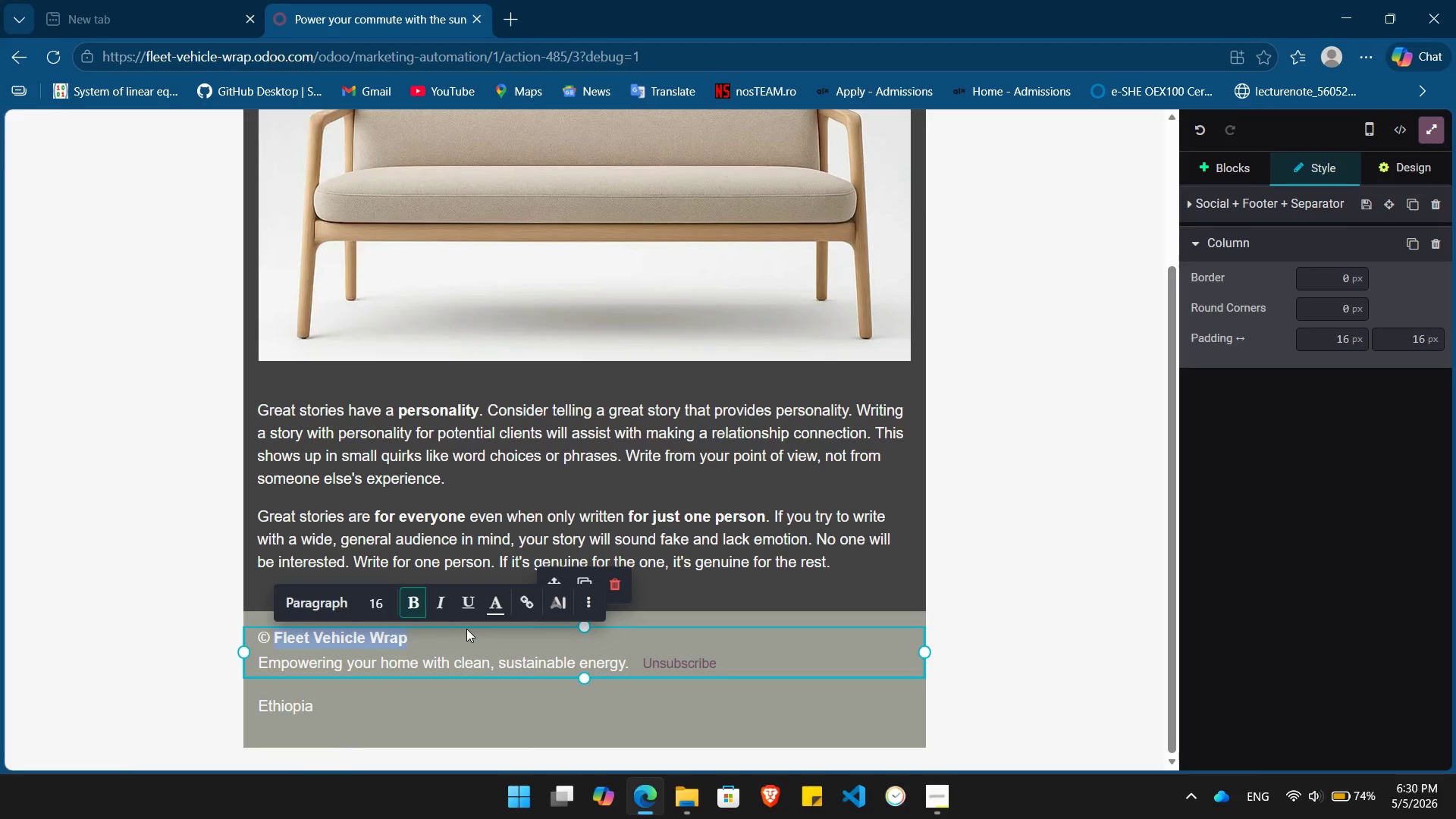 
key(Meta+V)
 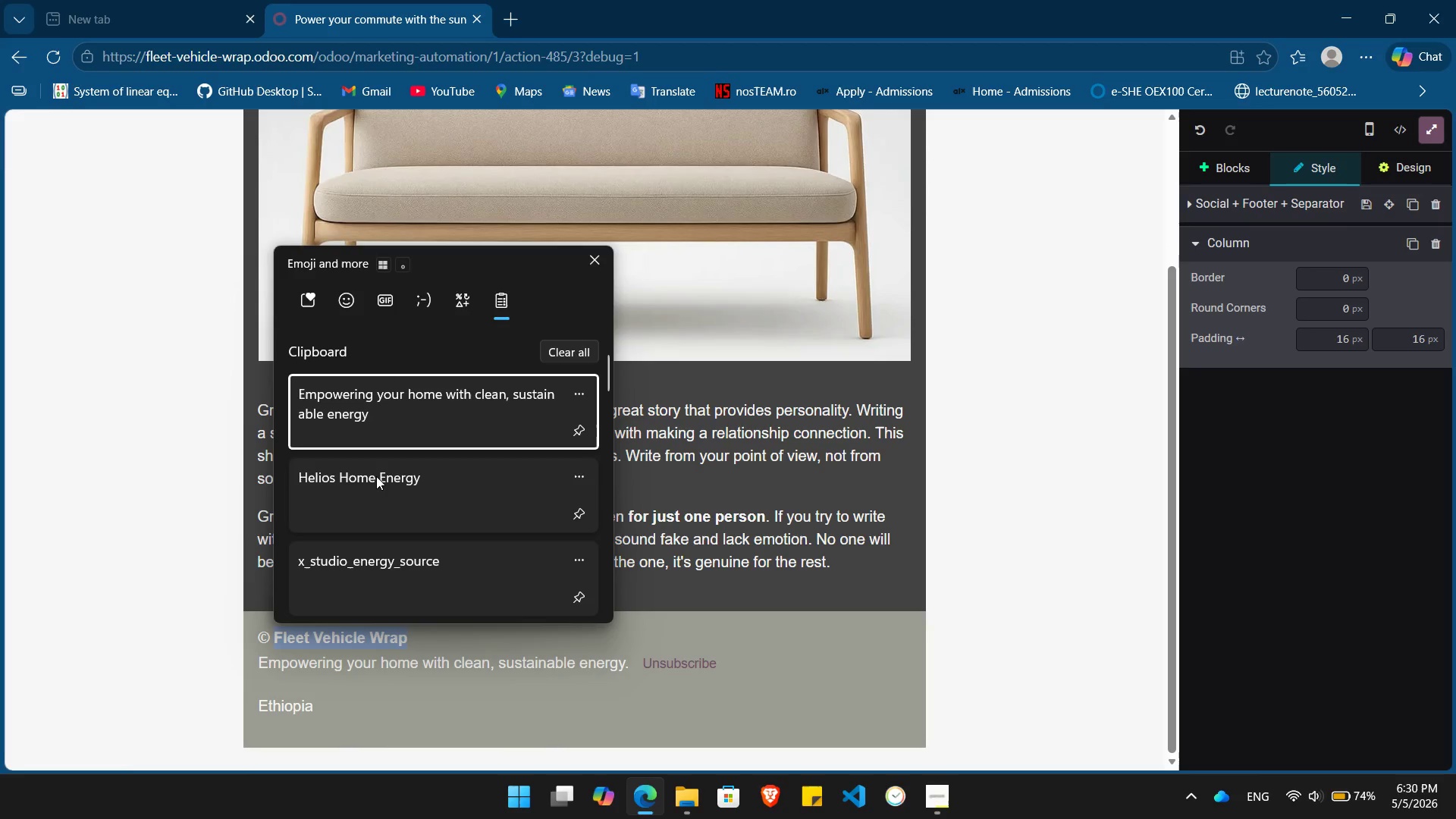 
left_click([376, 480])
 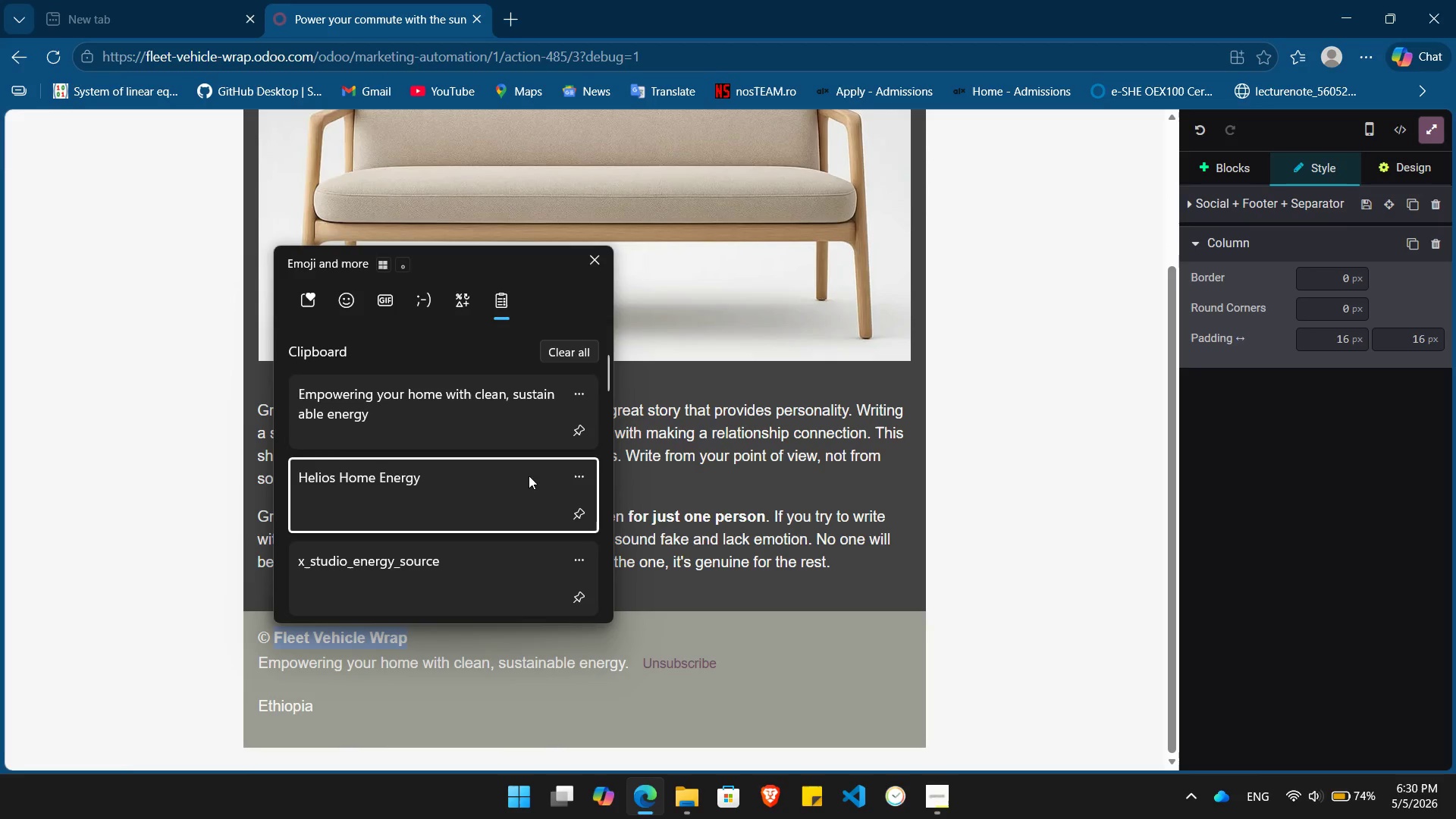 
key(Control+ControlLeft)
 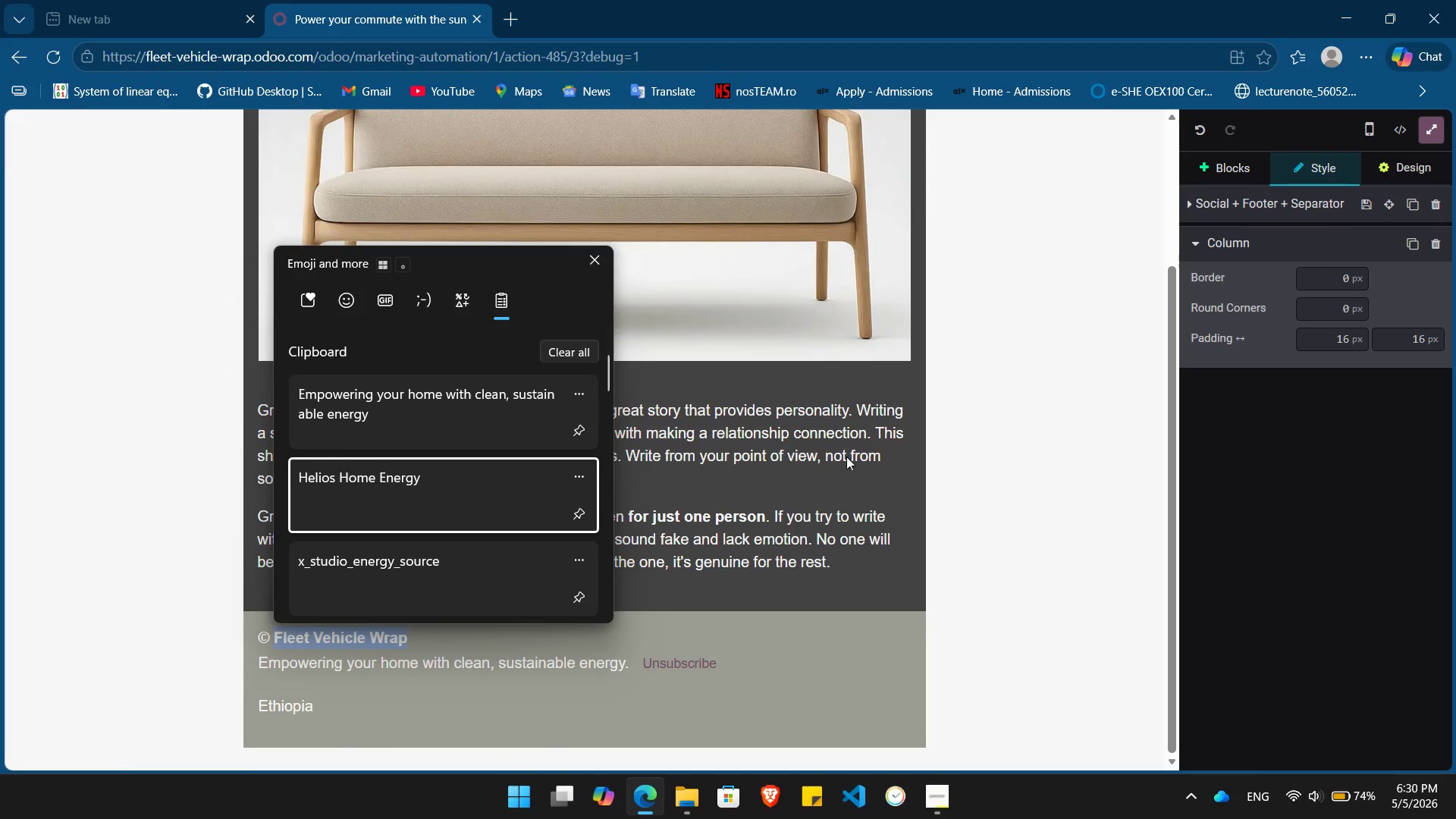 
left_click_drag(start_coordinate=[532, 668], to_coordinate=[265, 672])
 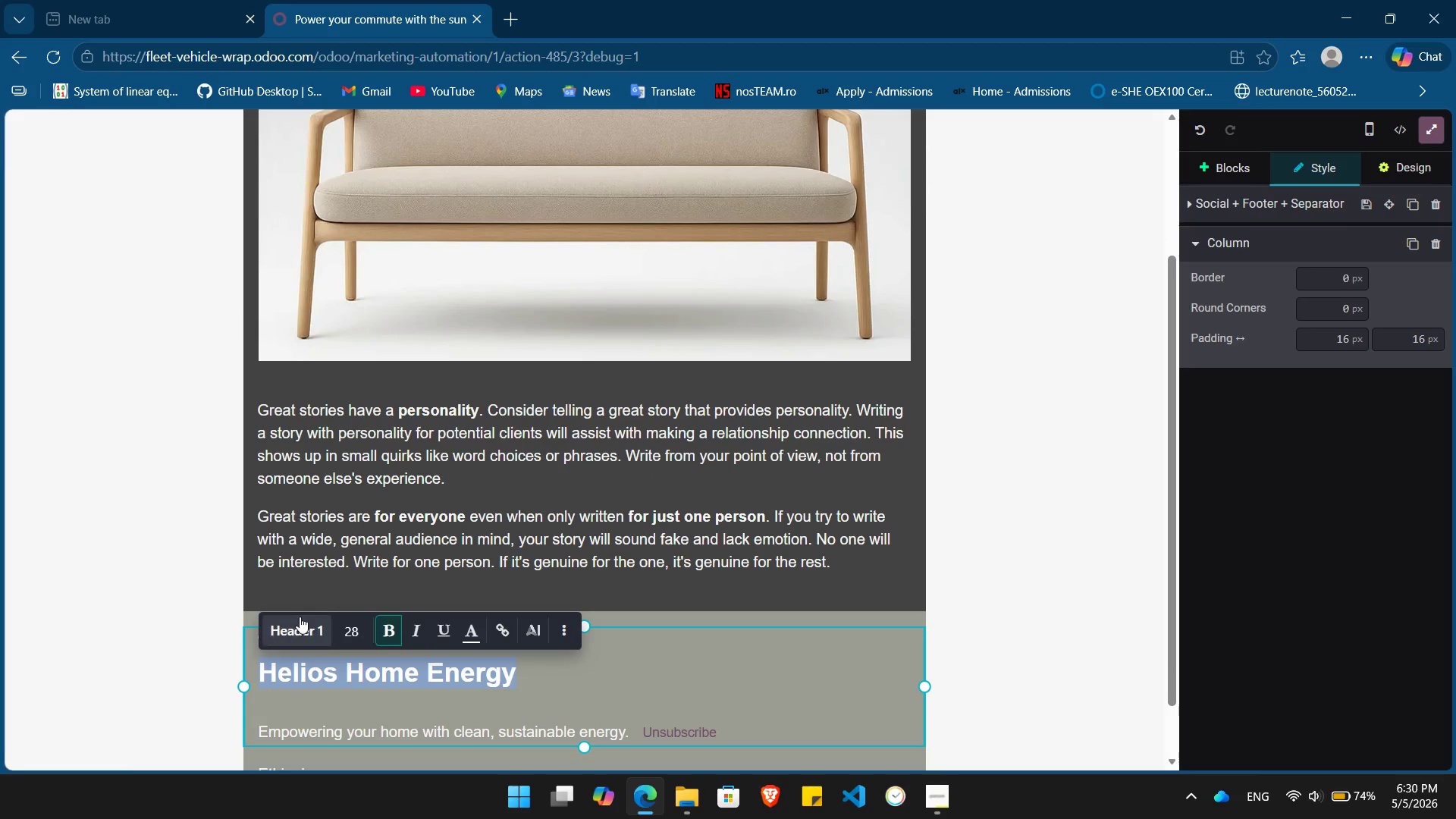 
left_click([300, 621])
 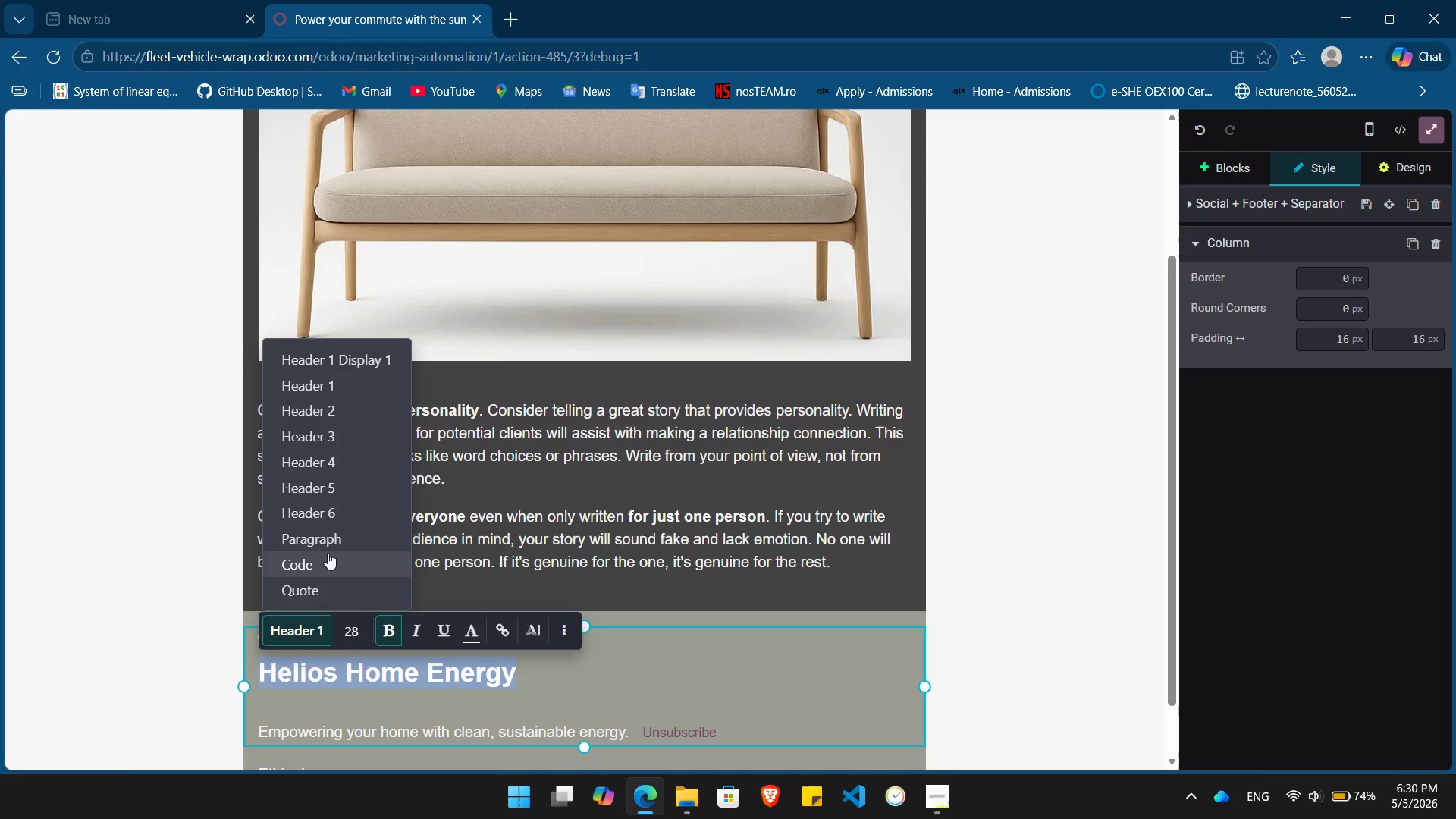 
left_click([329, 533])
 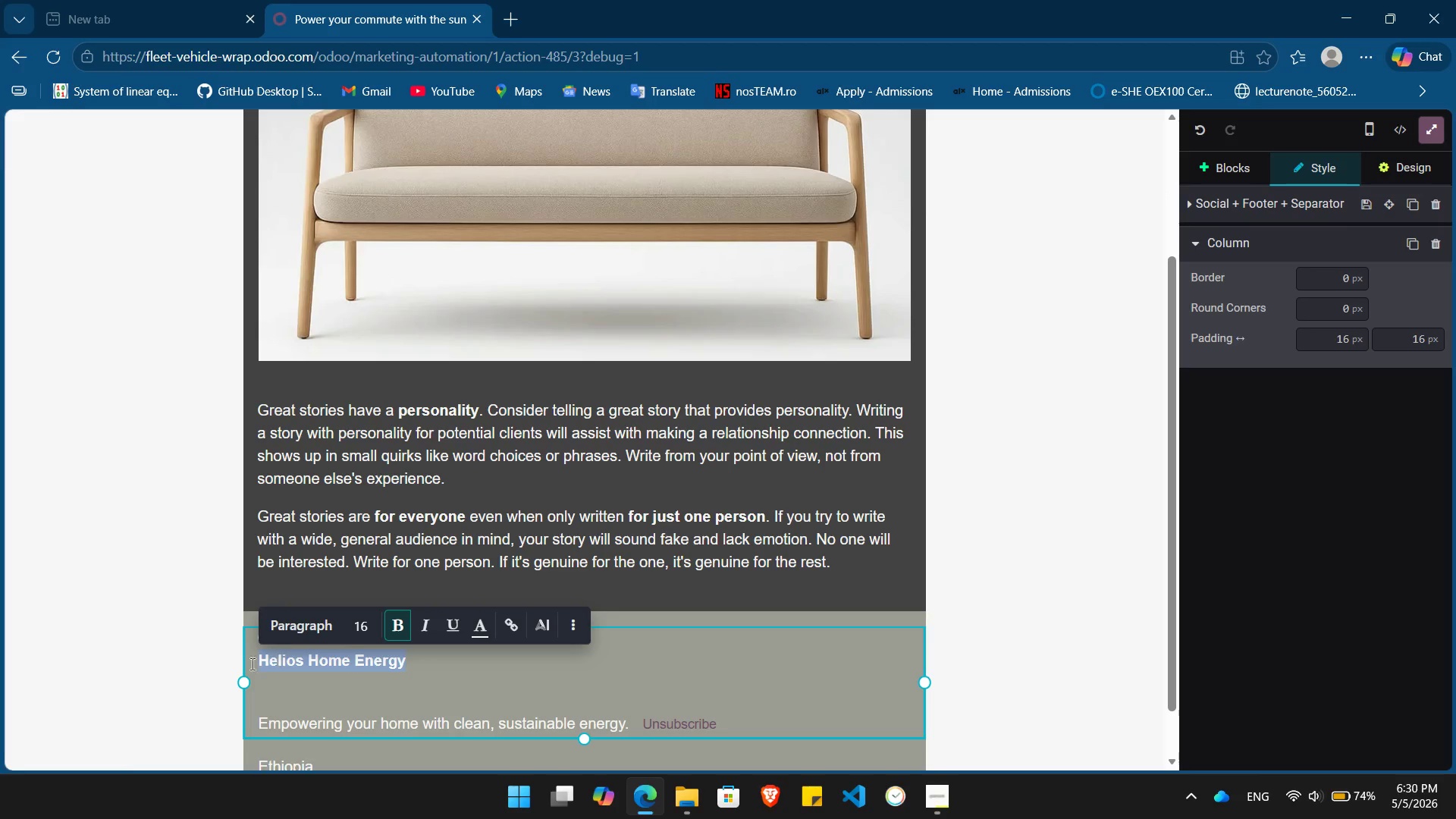 
left_click([291, 703])
 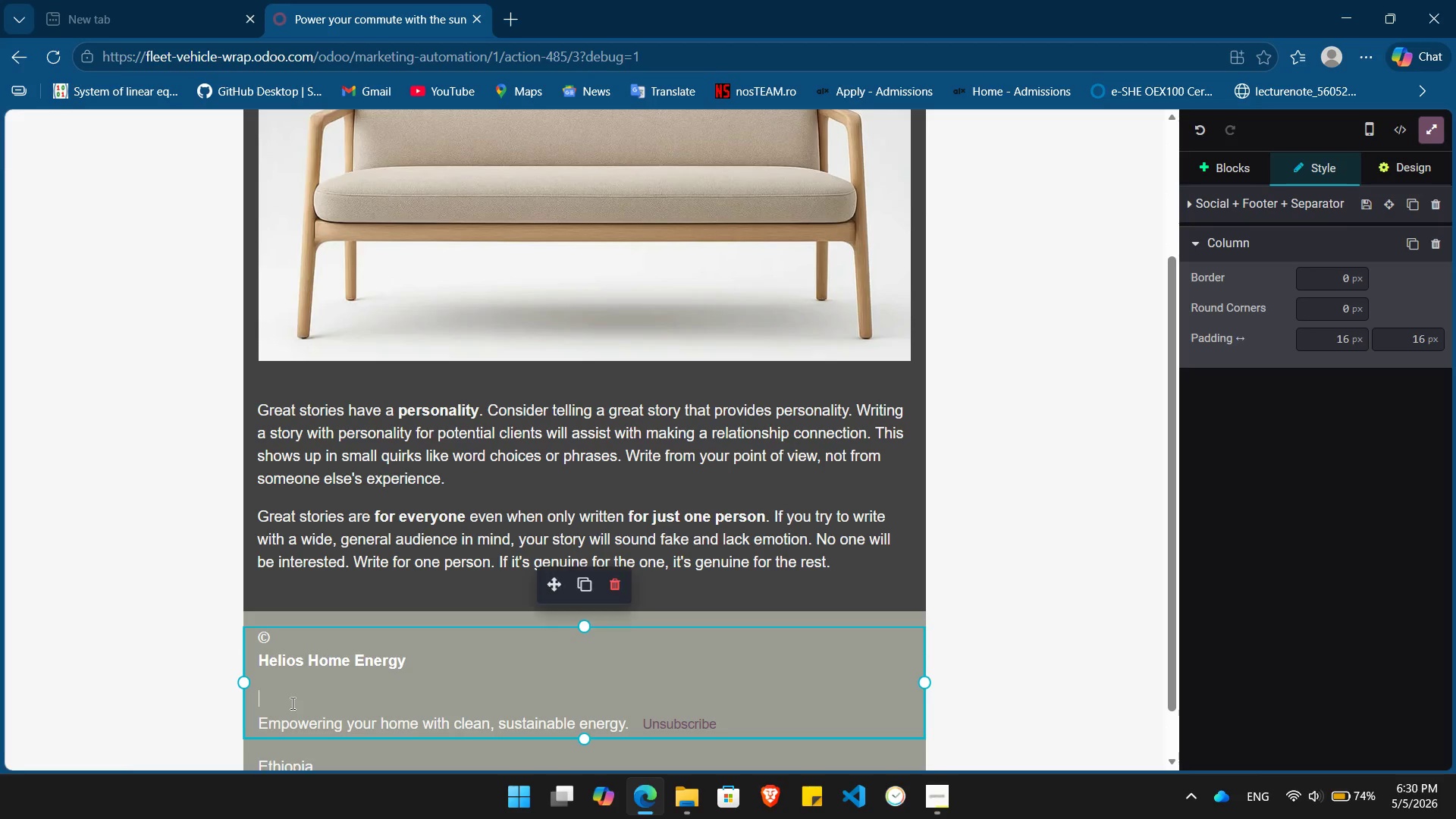 
key(Backspace)
 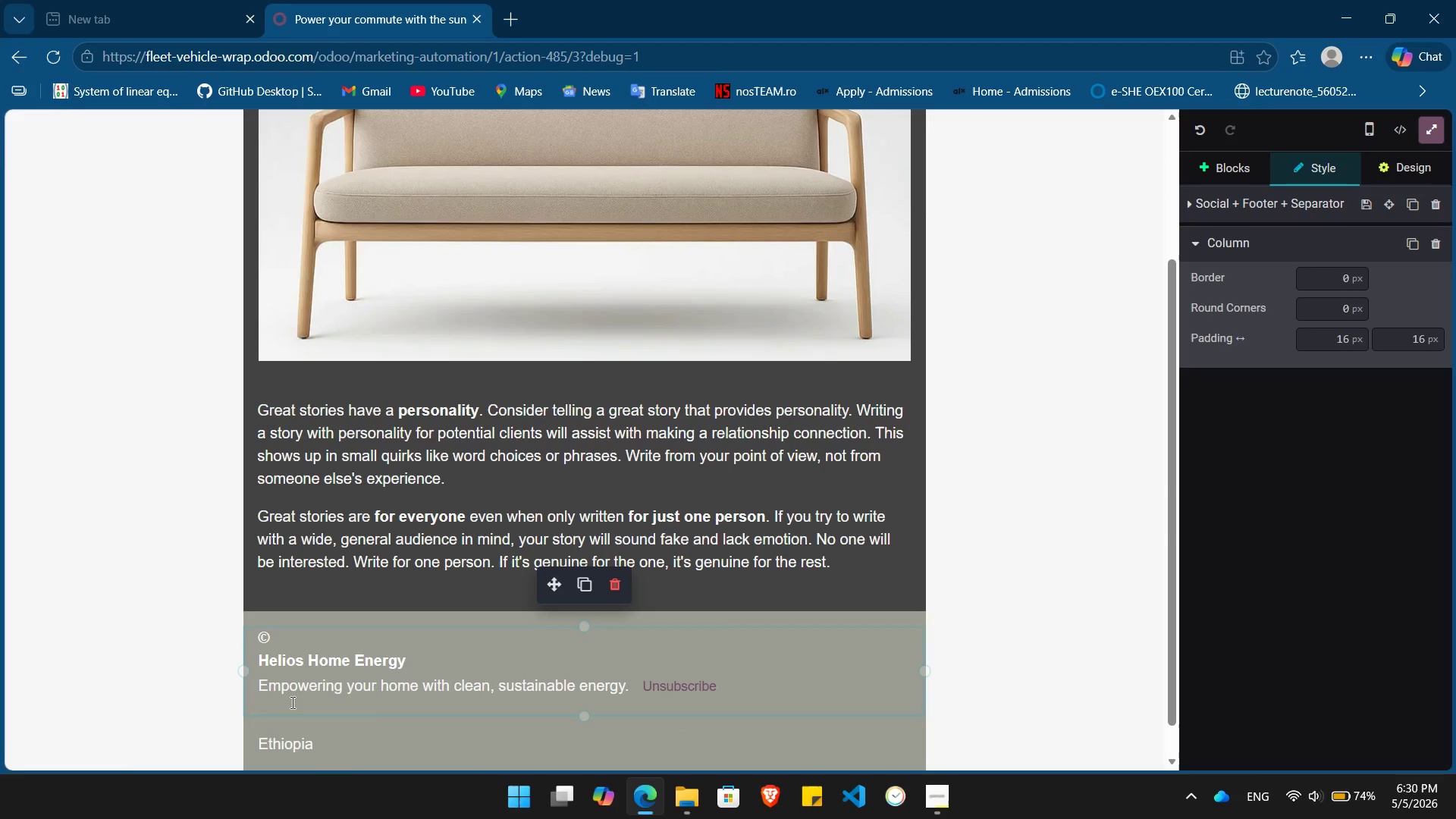 
key(Home)
 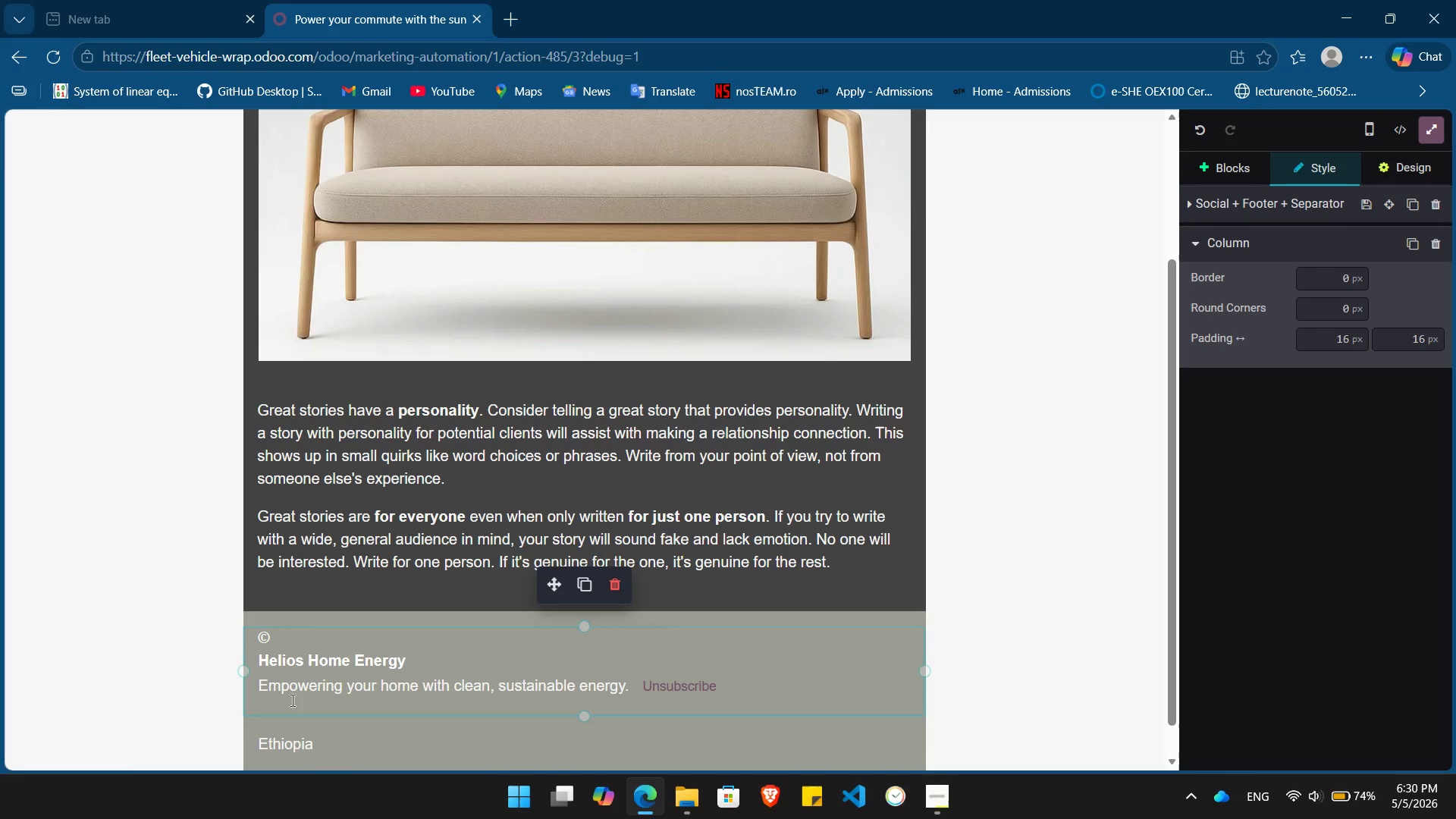 
key(Backspace)
 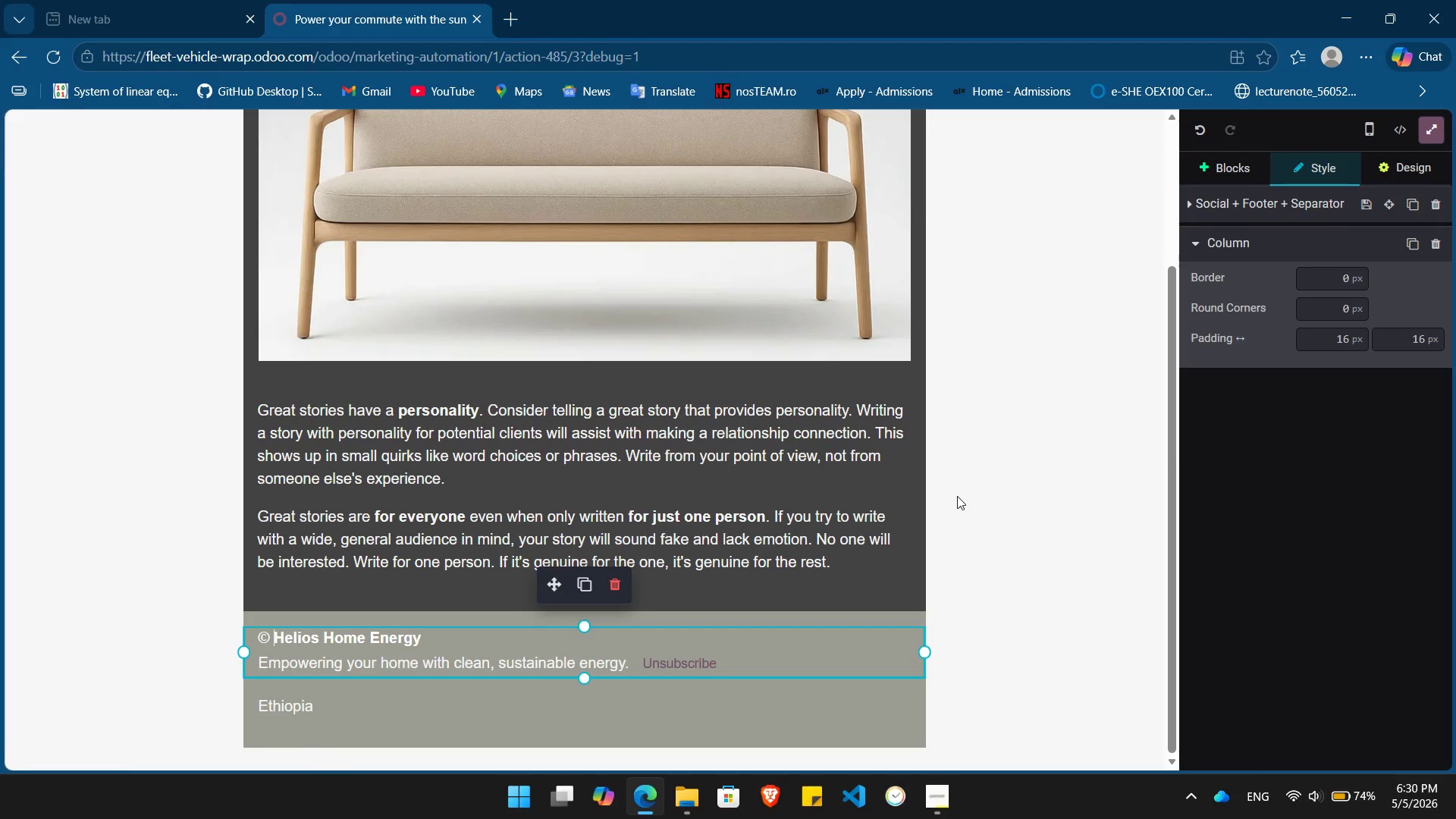 
left_click([968, 488])
 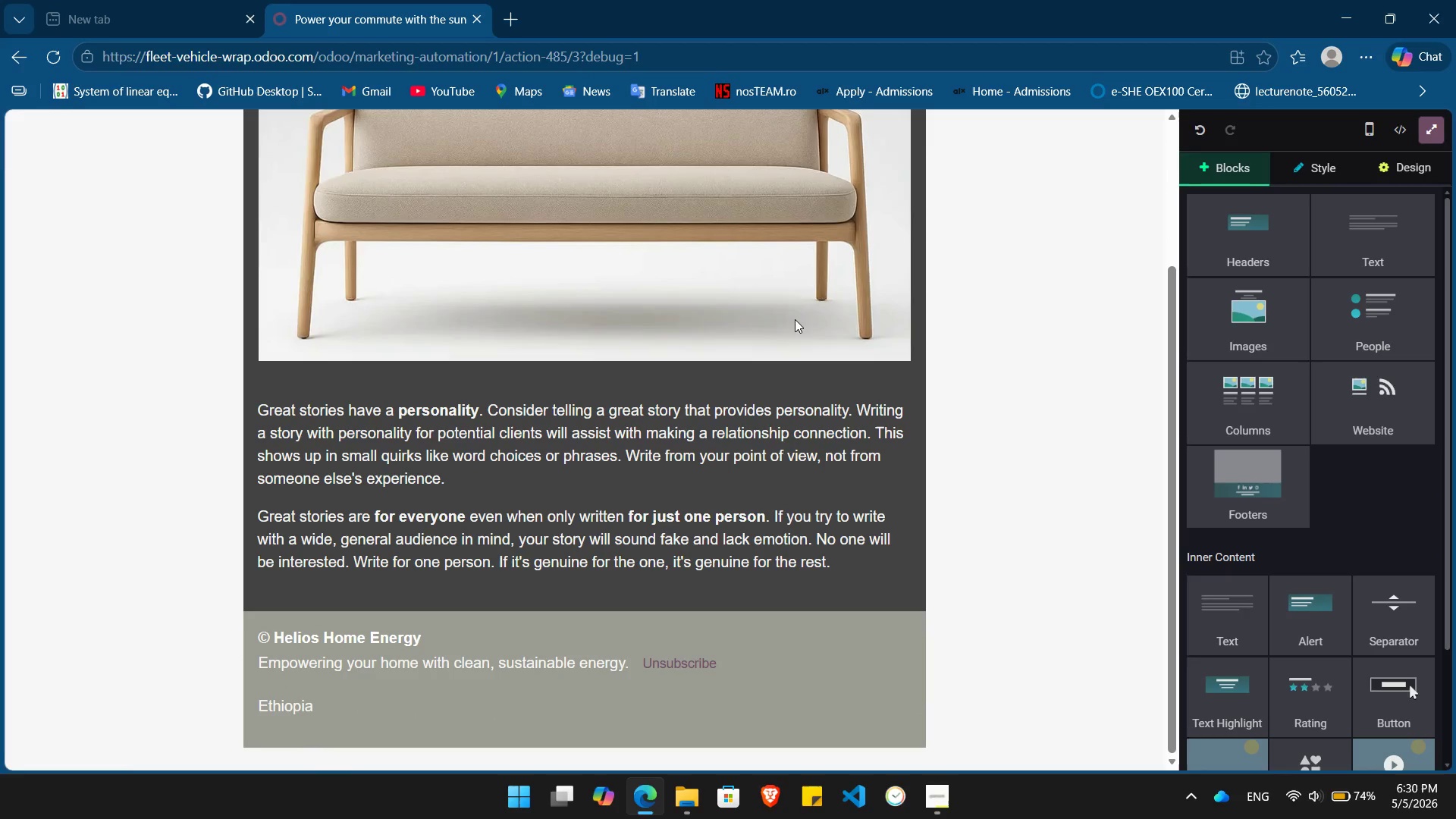 
double_click([786, 269])
 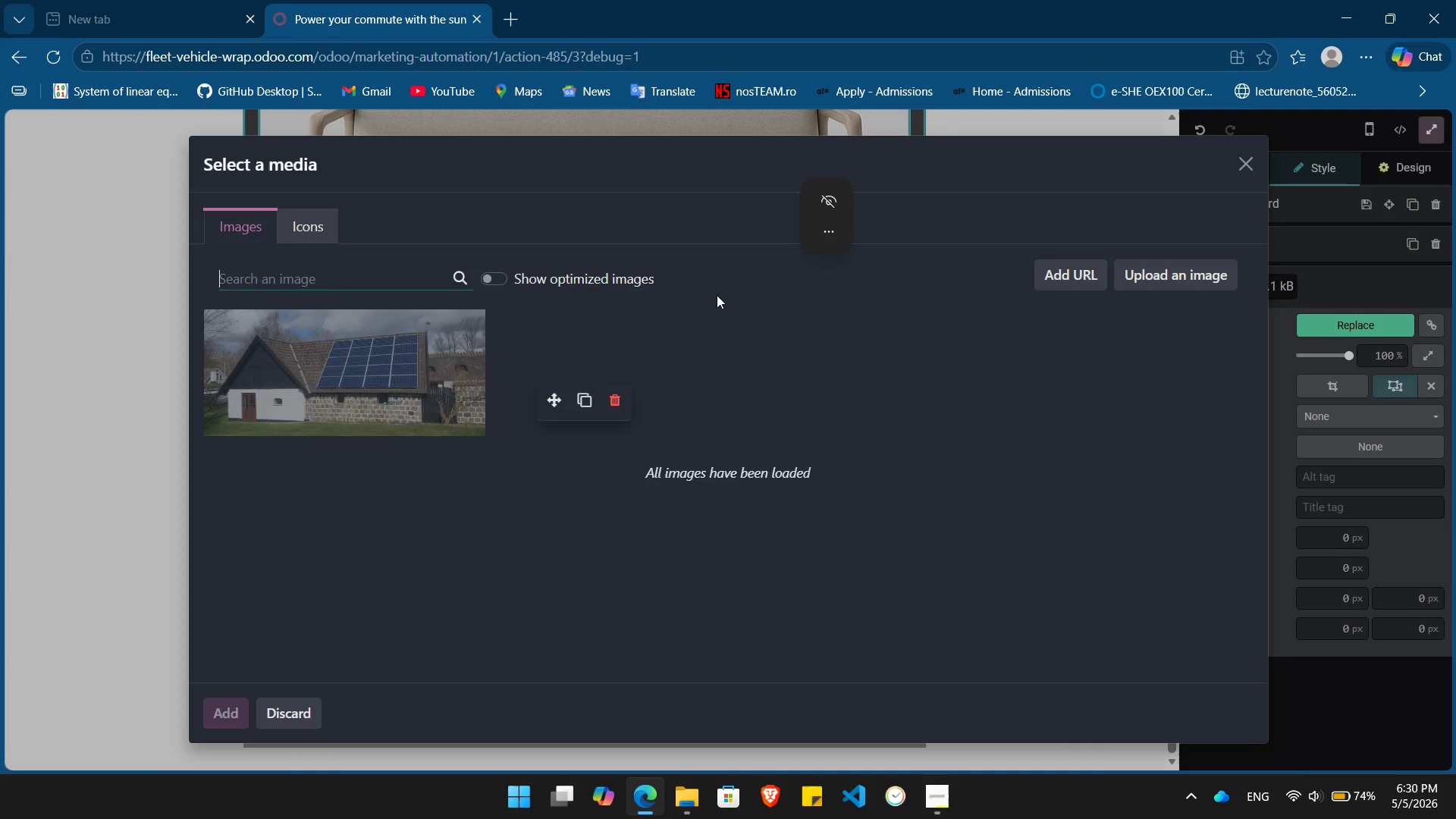 
wait(11.69)
 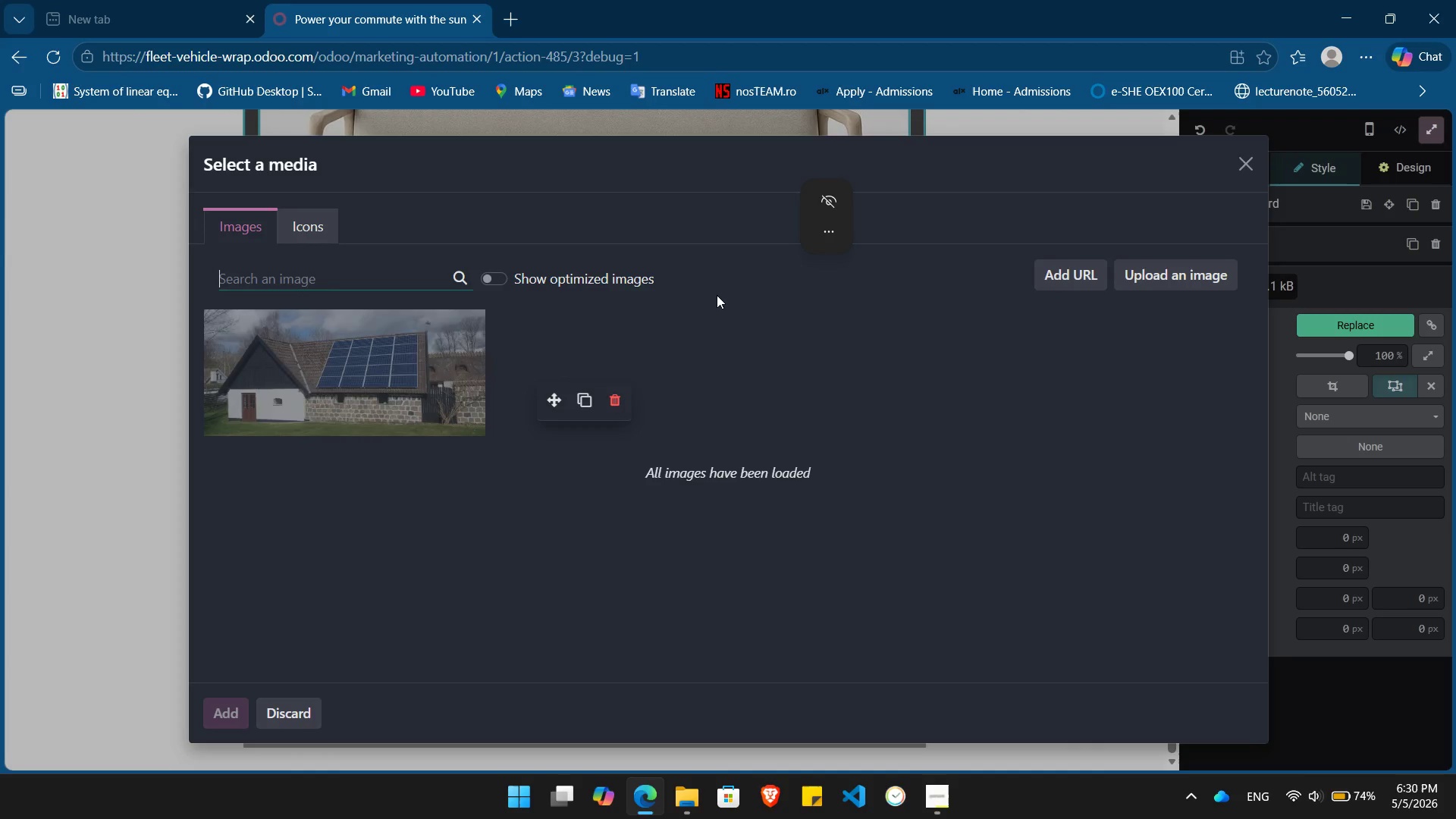 
type(el)
 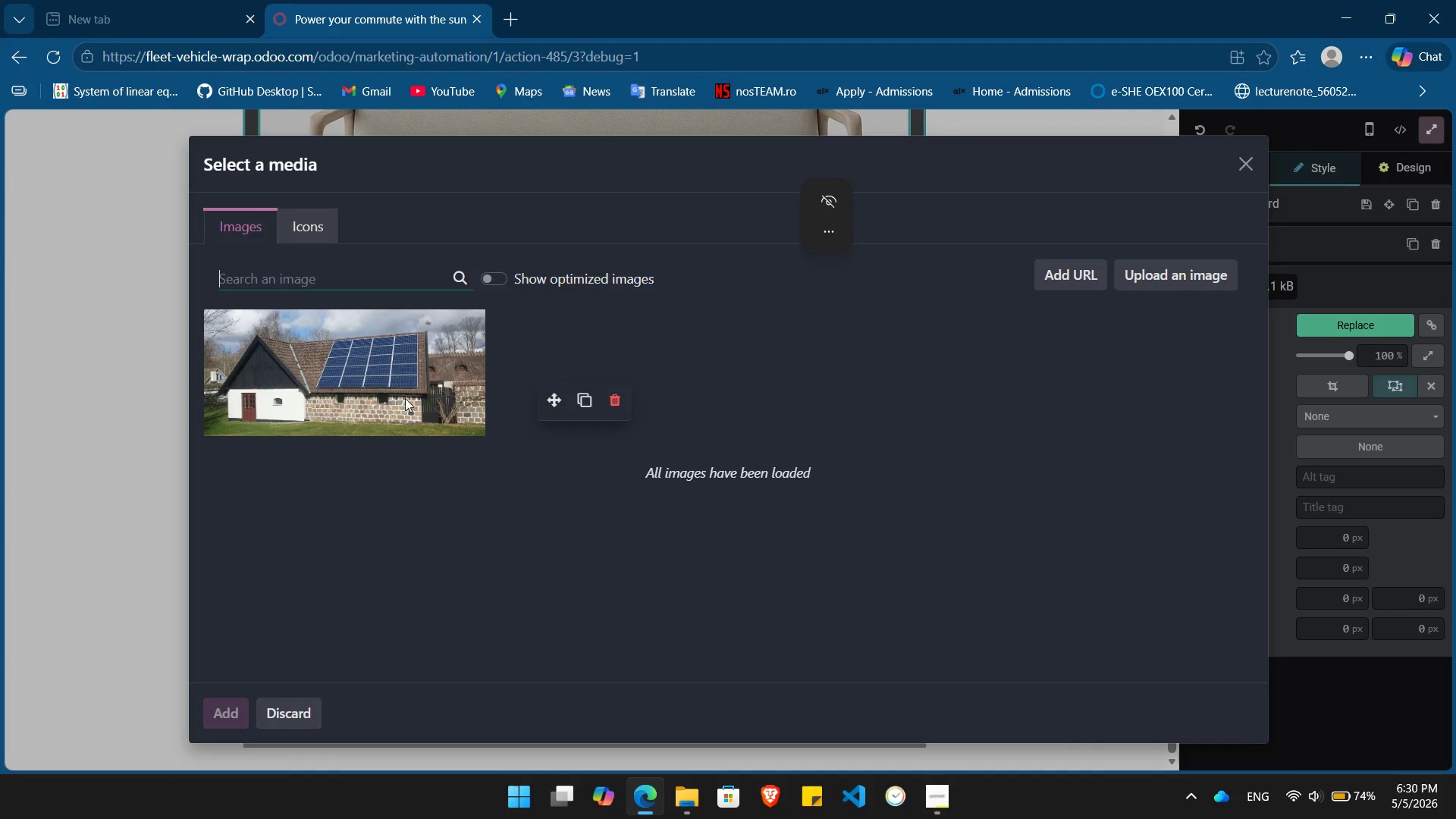 
left_click([378, 388])
 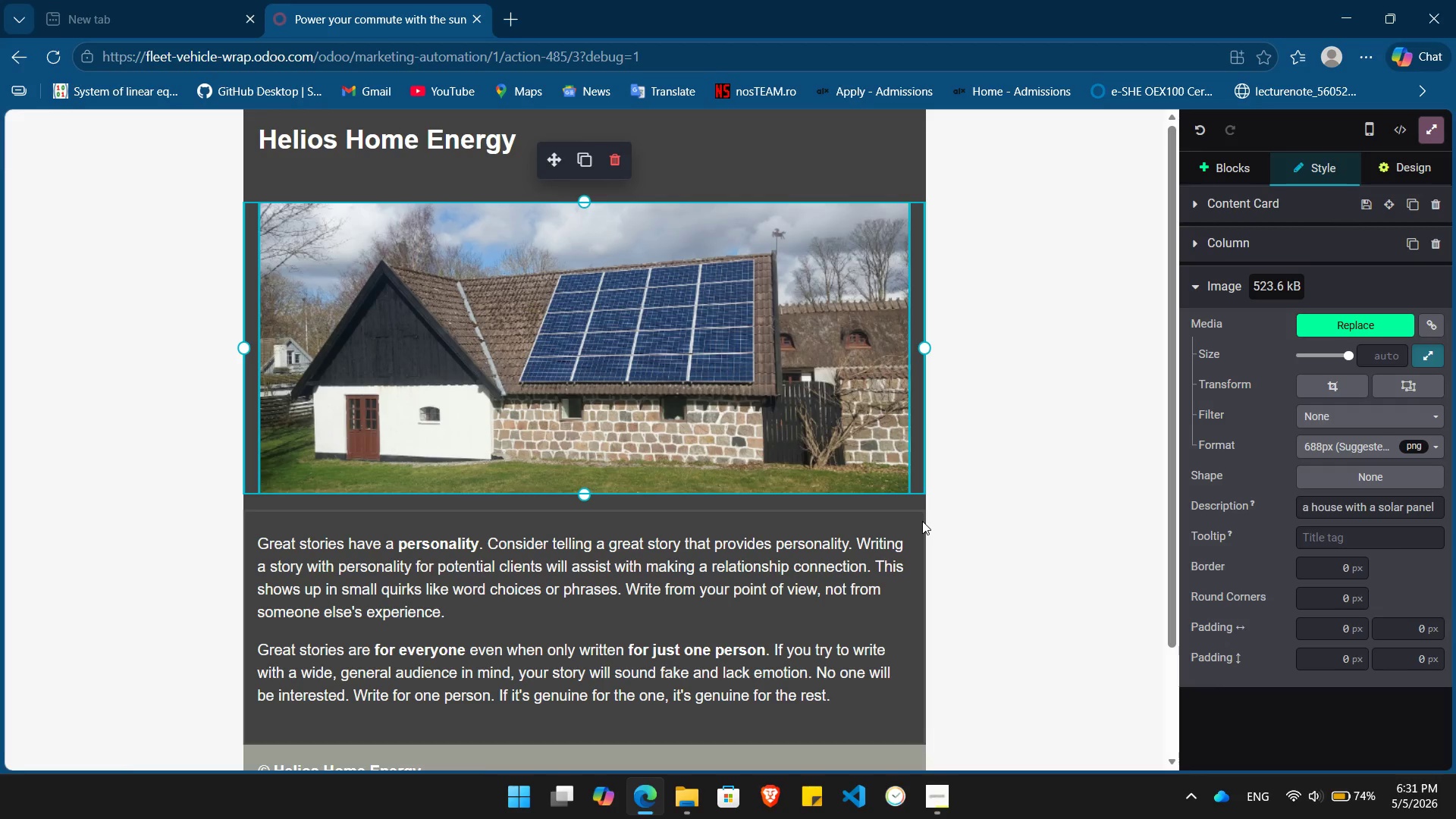 
wait(22.55)
 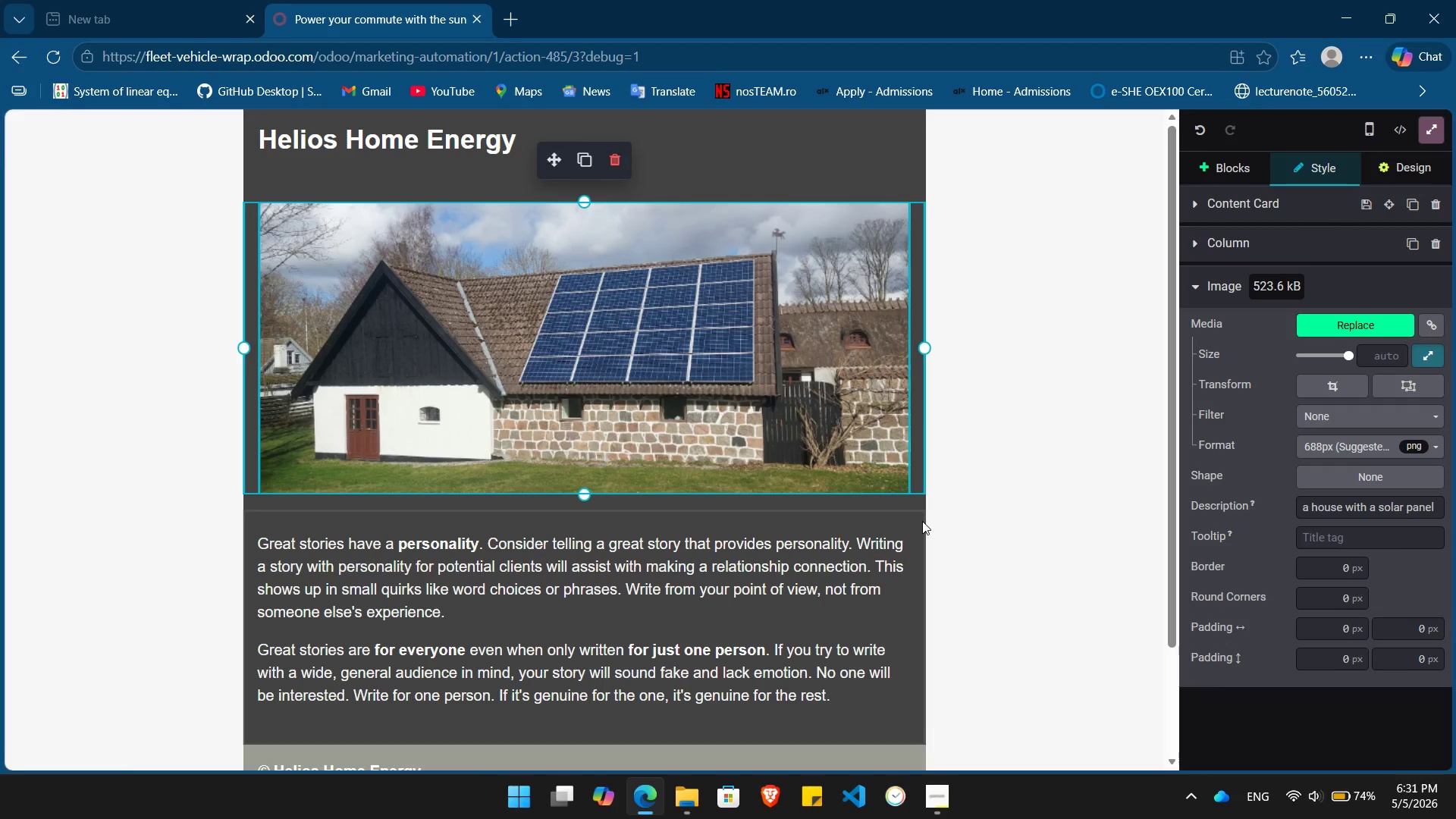 
key(Meta+MetaLeft)
 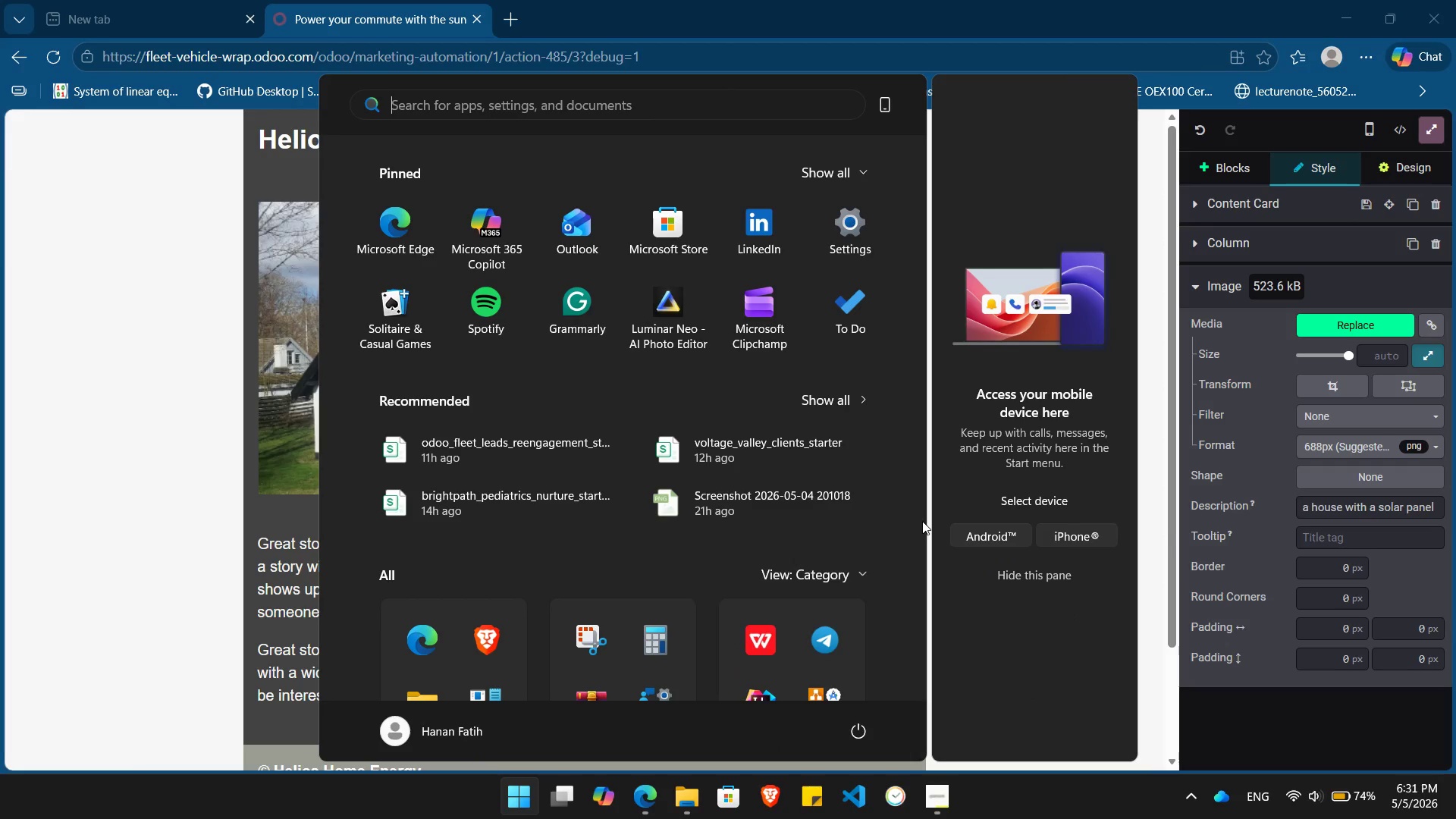 
type(te)
 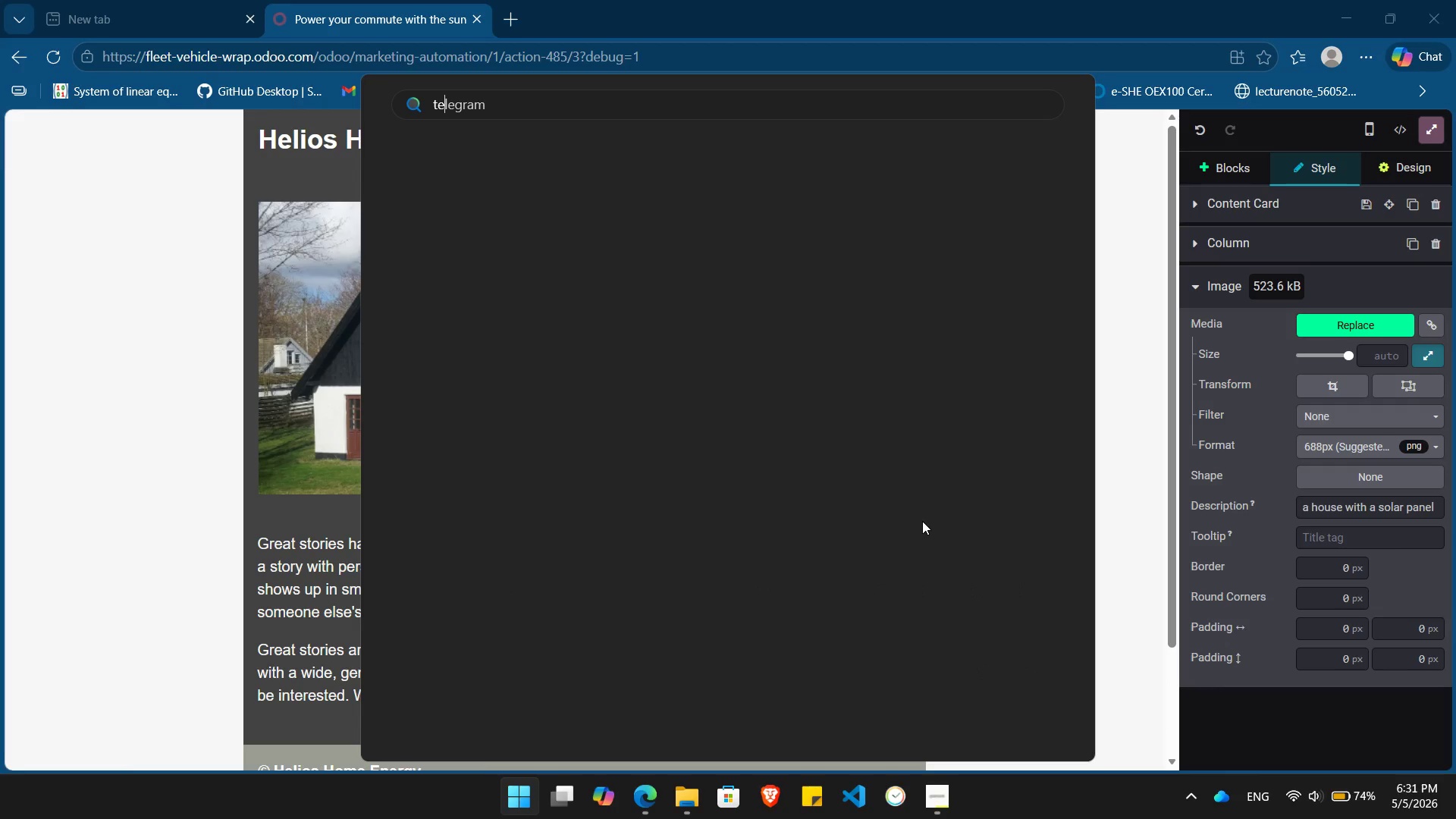 
key(Enter)
 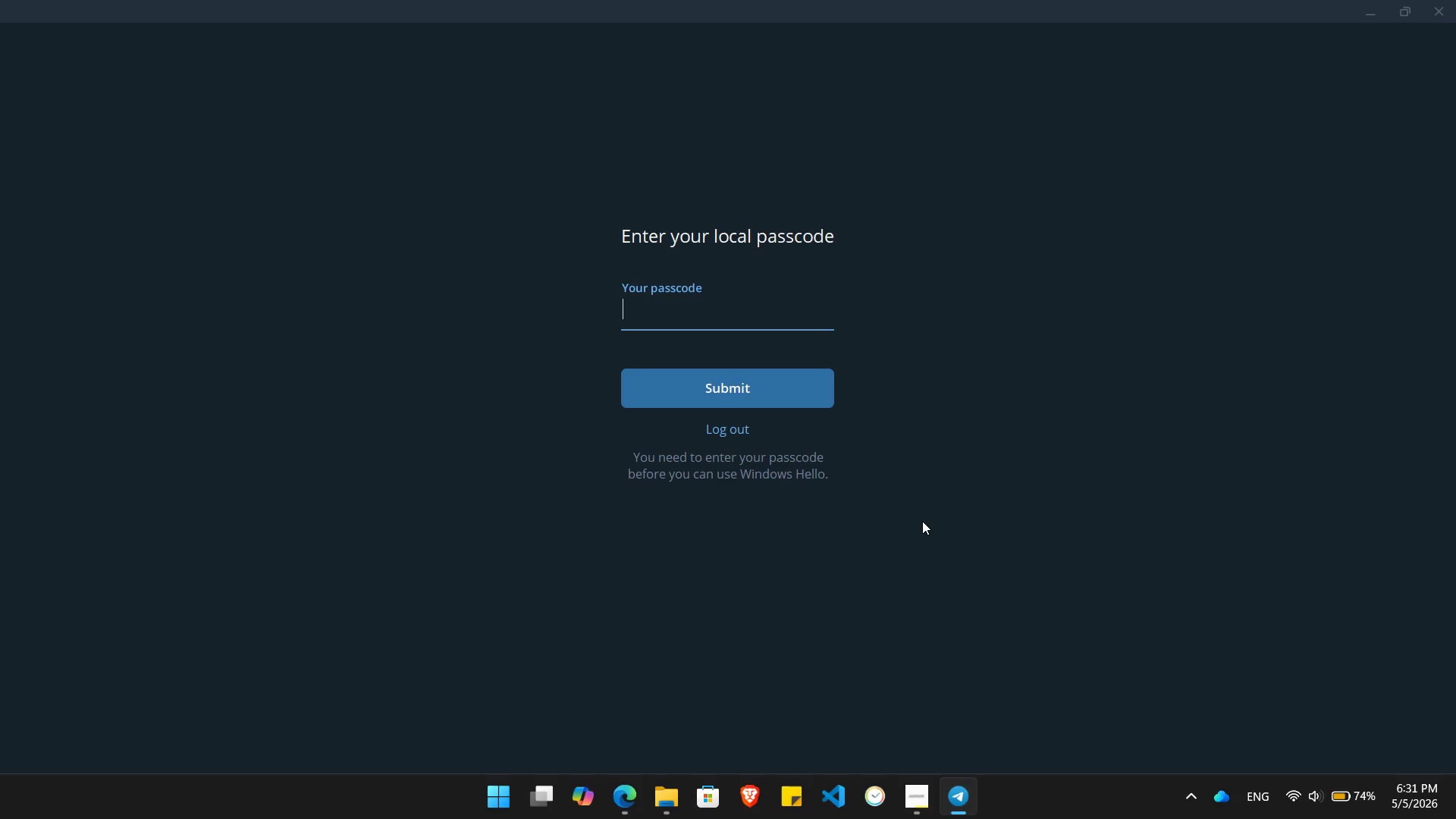 
wait(9.55)
 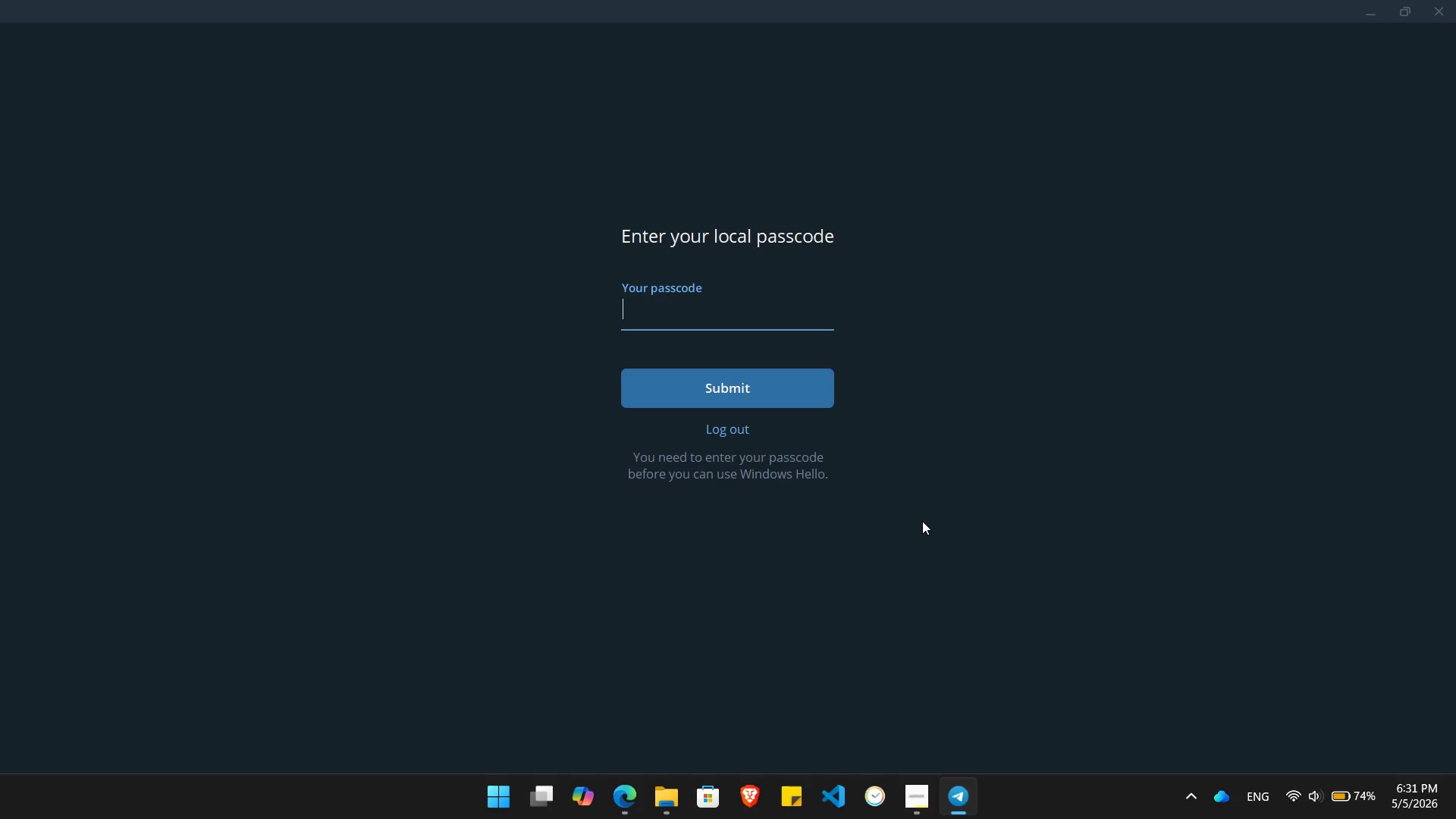 
key(Numpad4)
 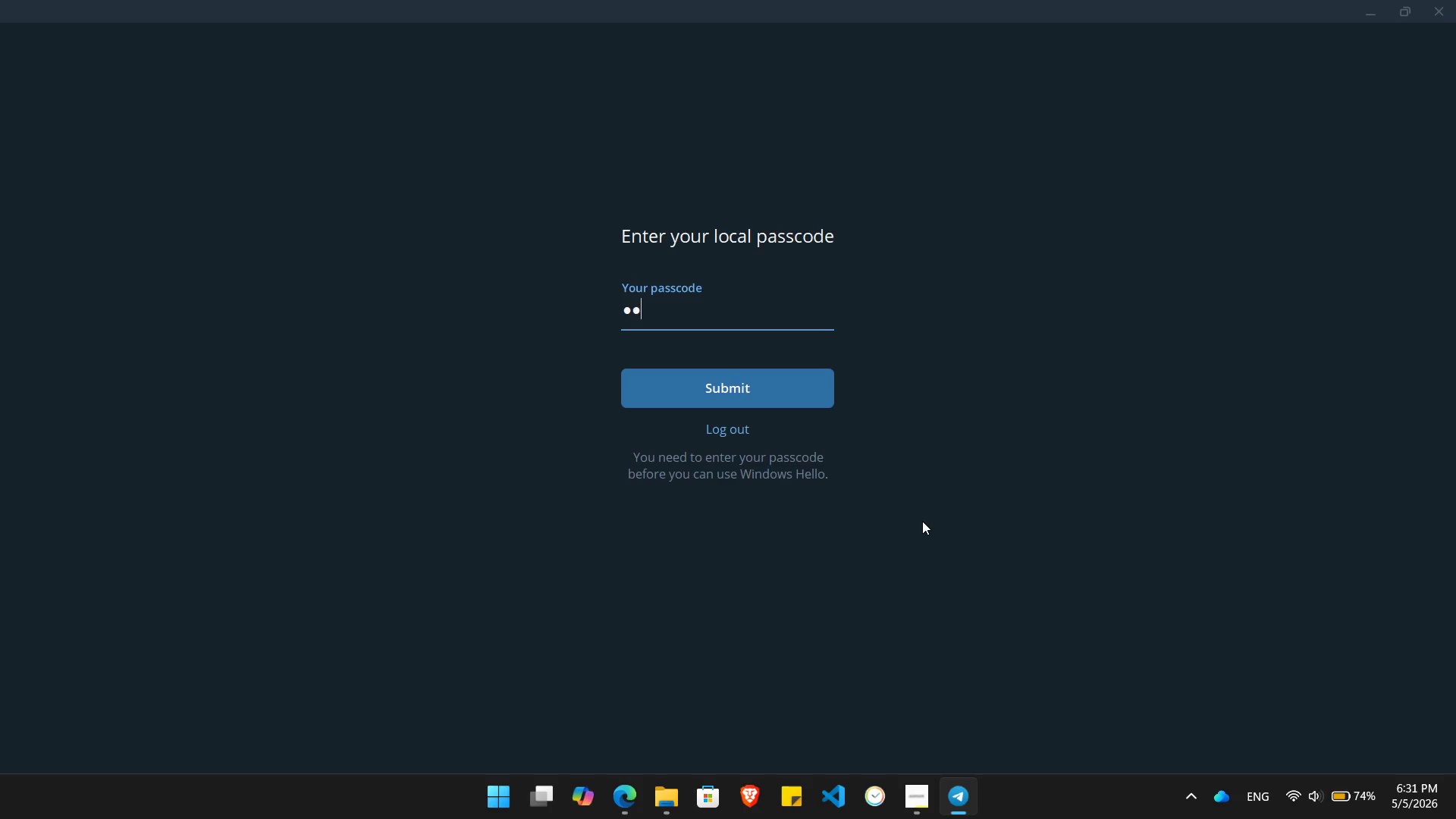 
key(Numpad9)
 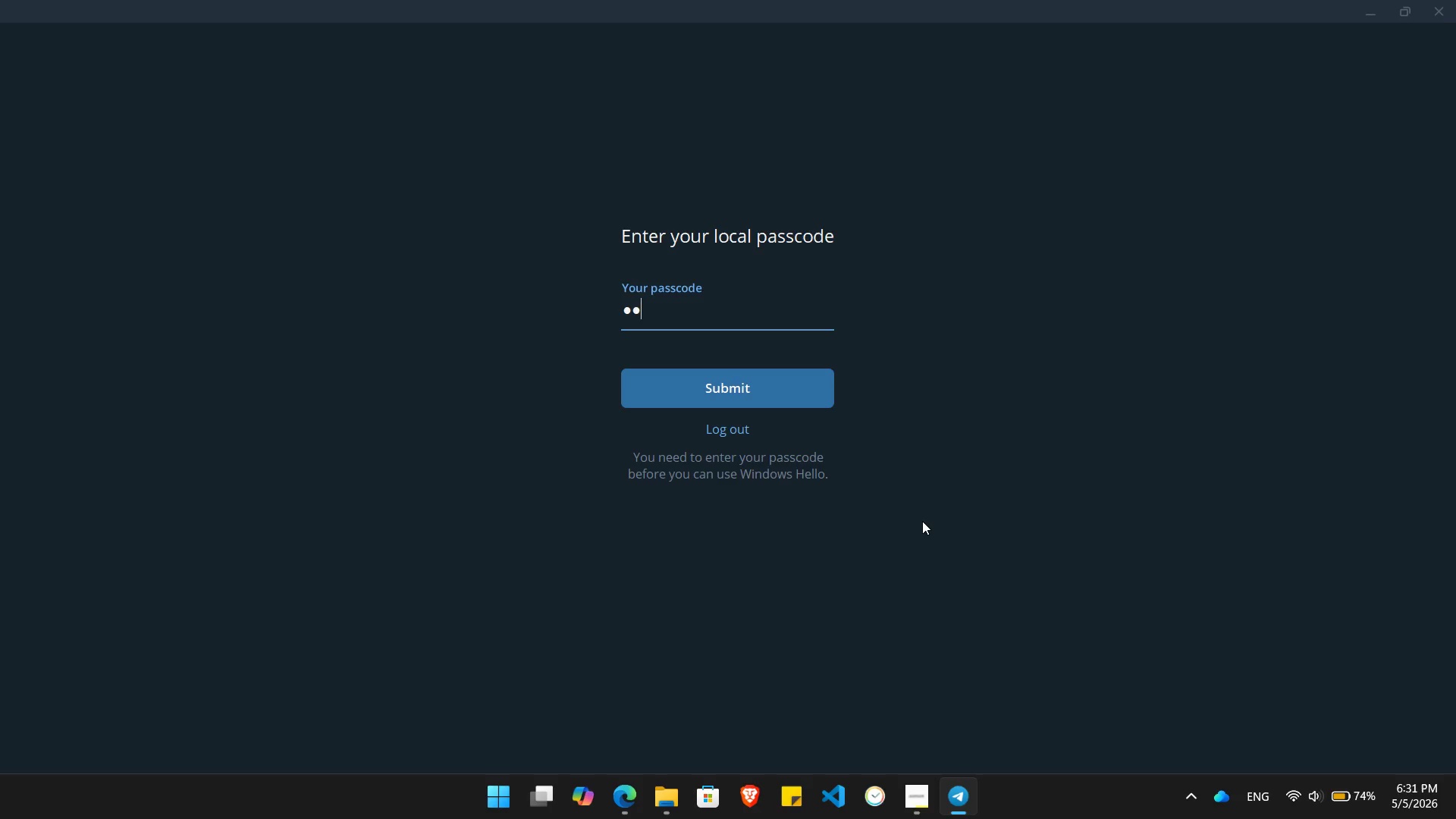 
key(Numpad9)
 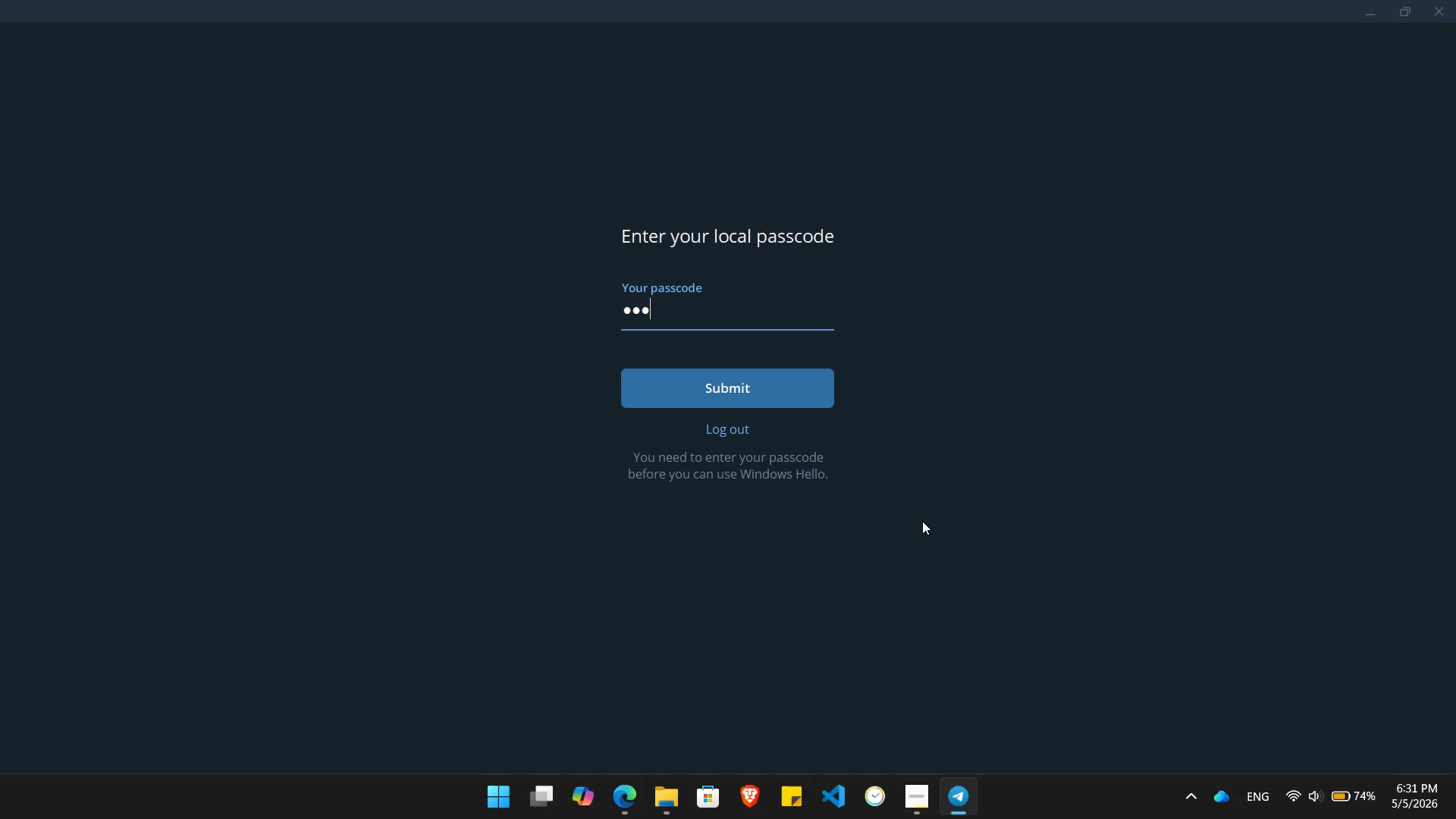 
key(Numpad7)
 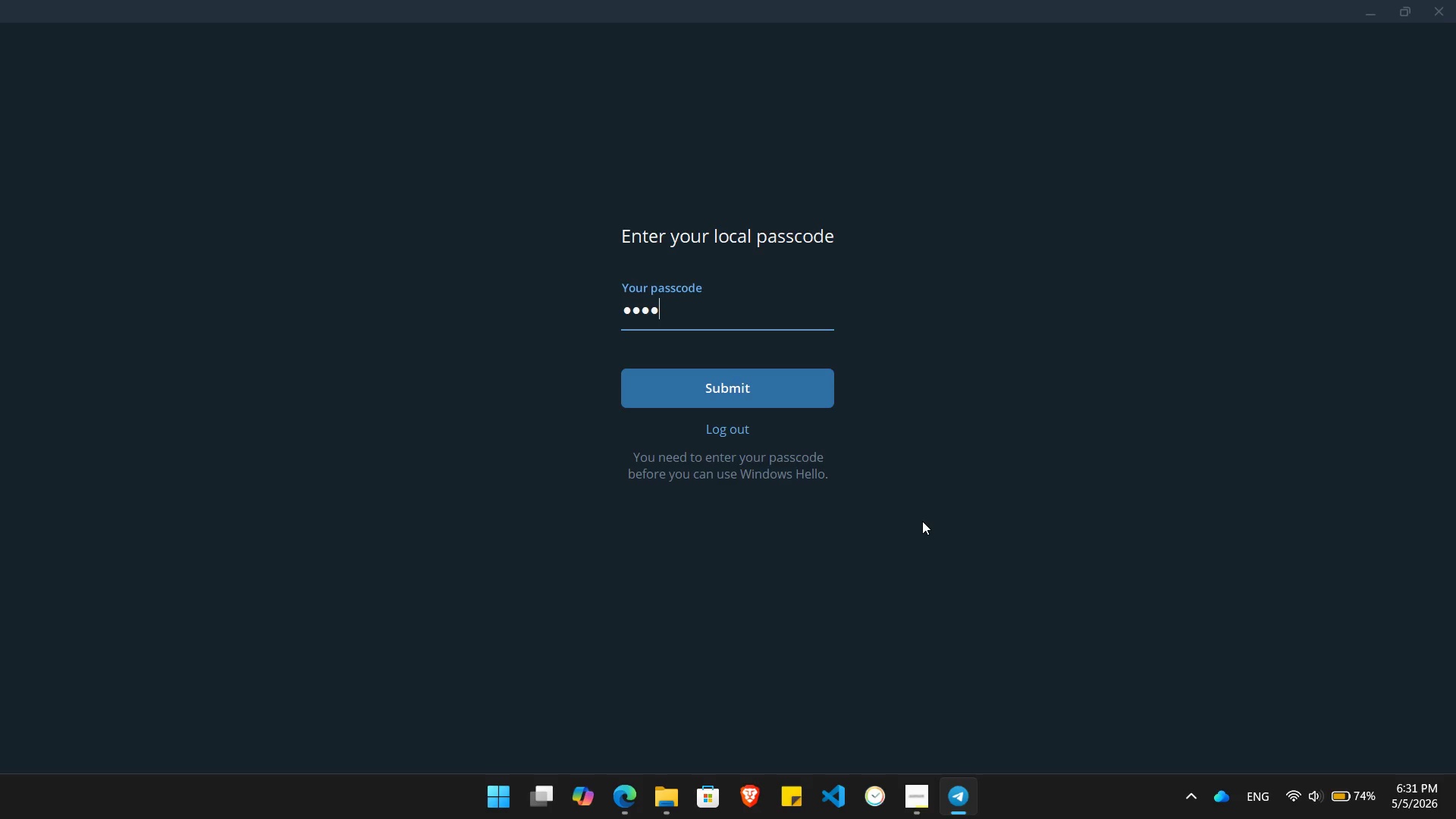 
key(NumpadEnter)
 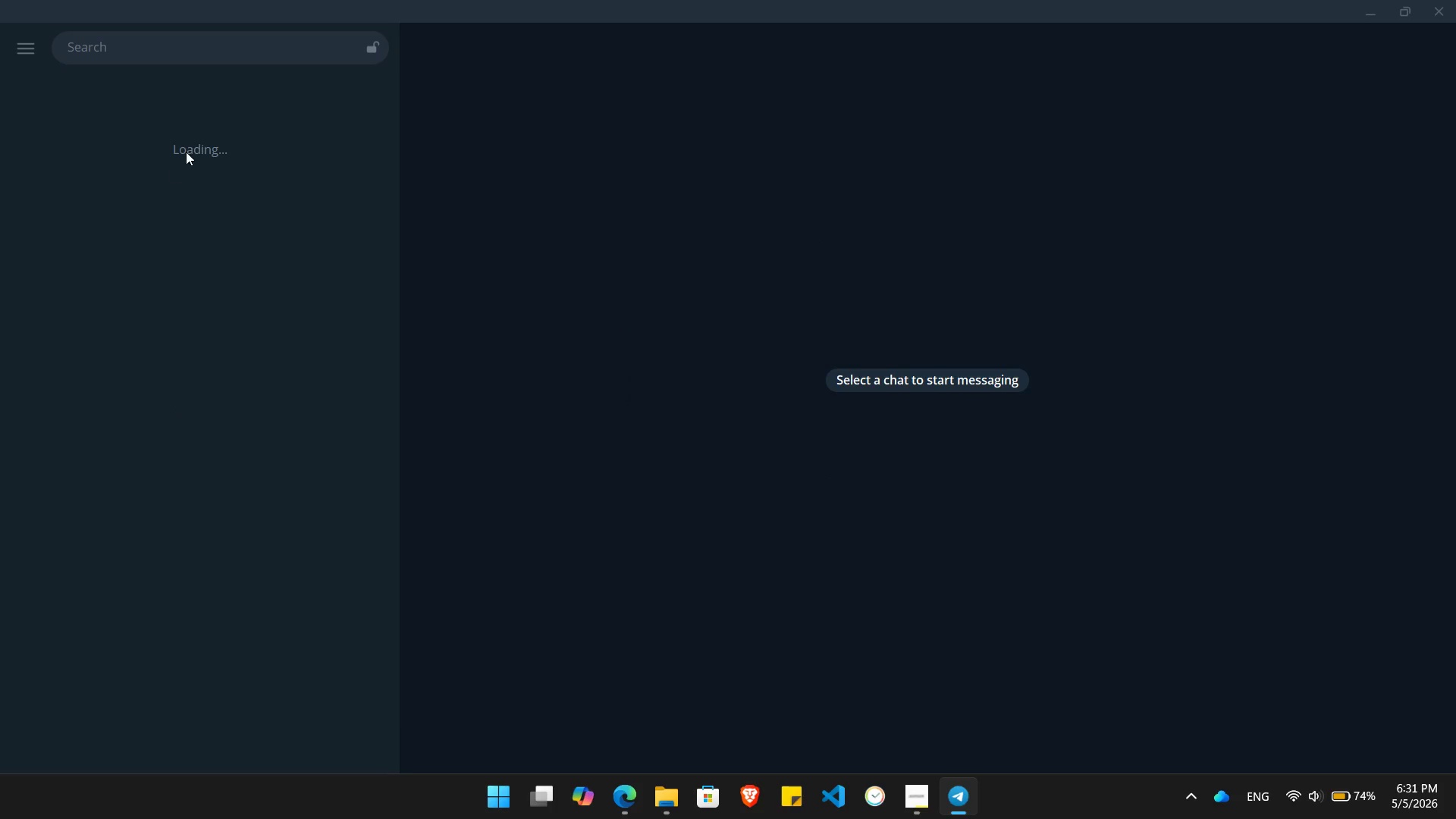 
wait(8.3)
 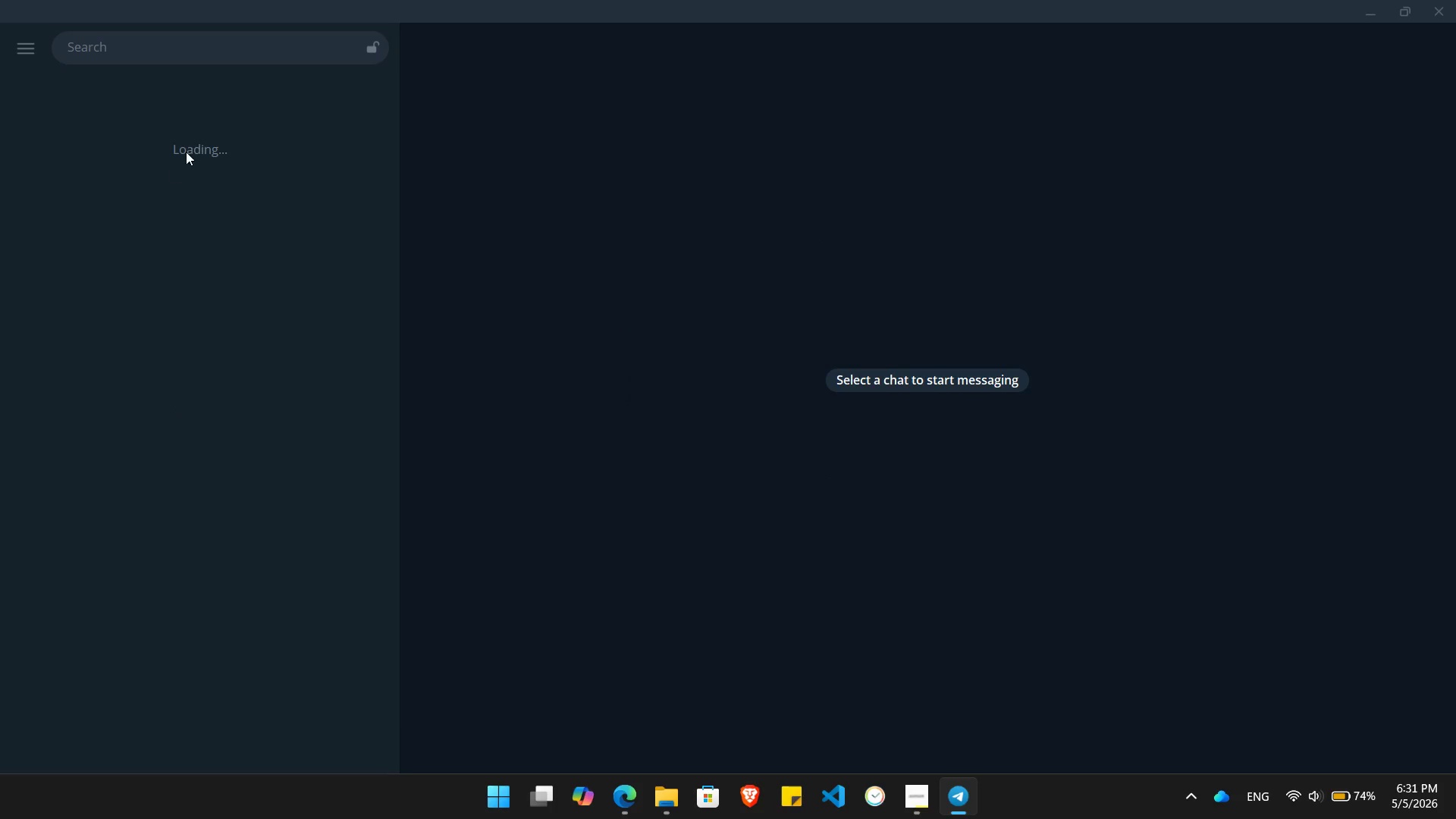 
left_click([197, 176])
 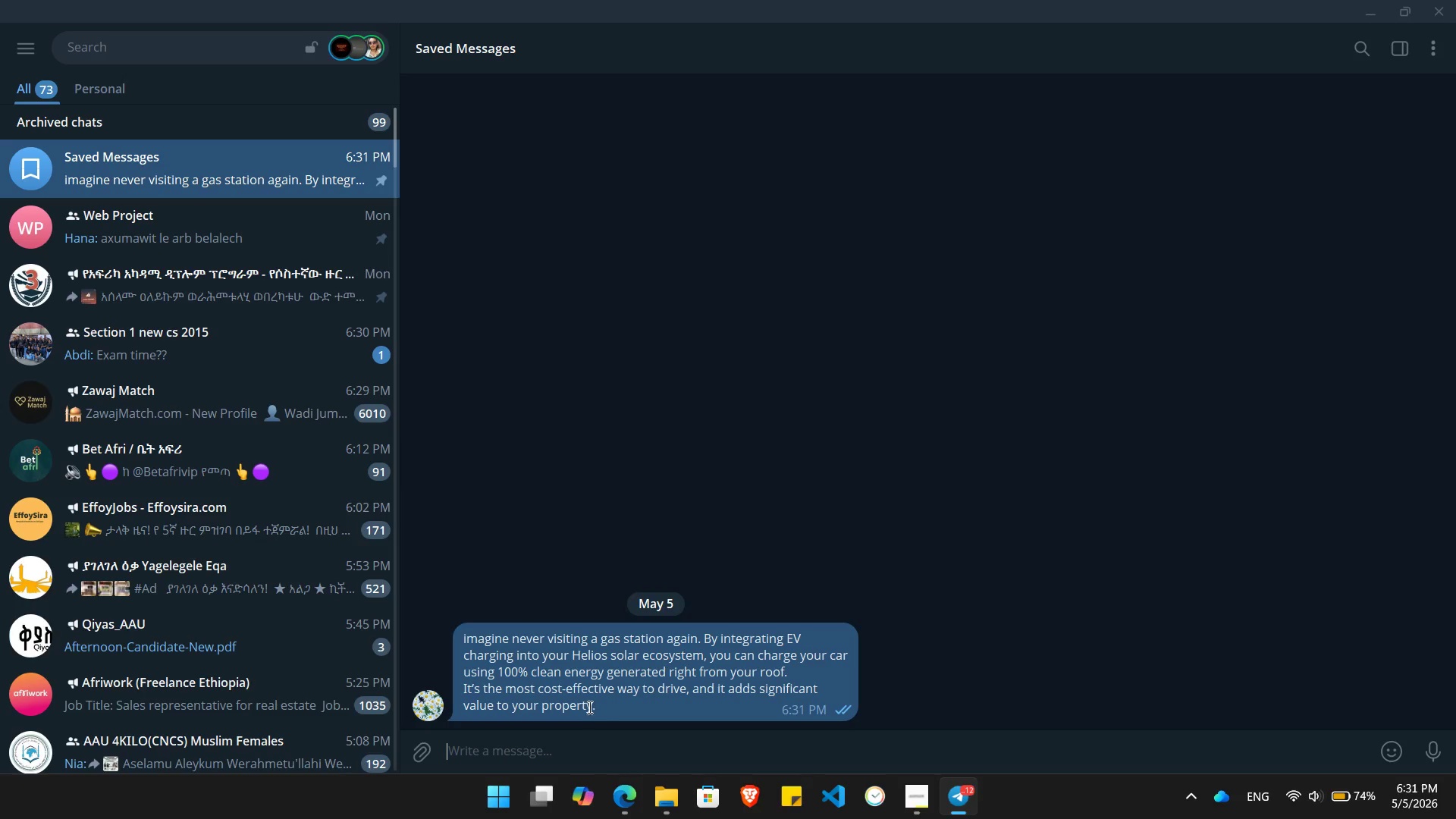 
left_click_drag(start_coordinate=[610, 707], to_coordinate=[440, 633])
 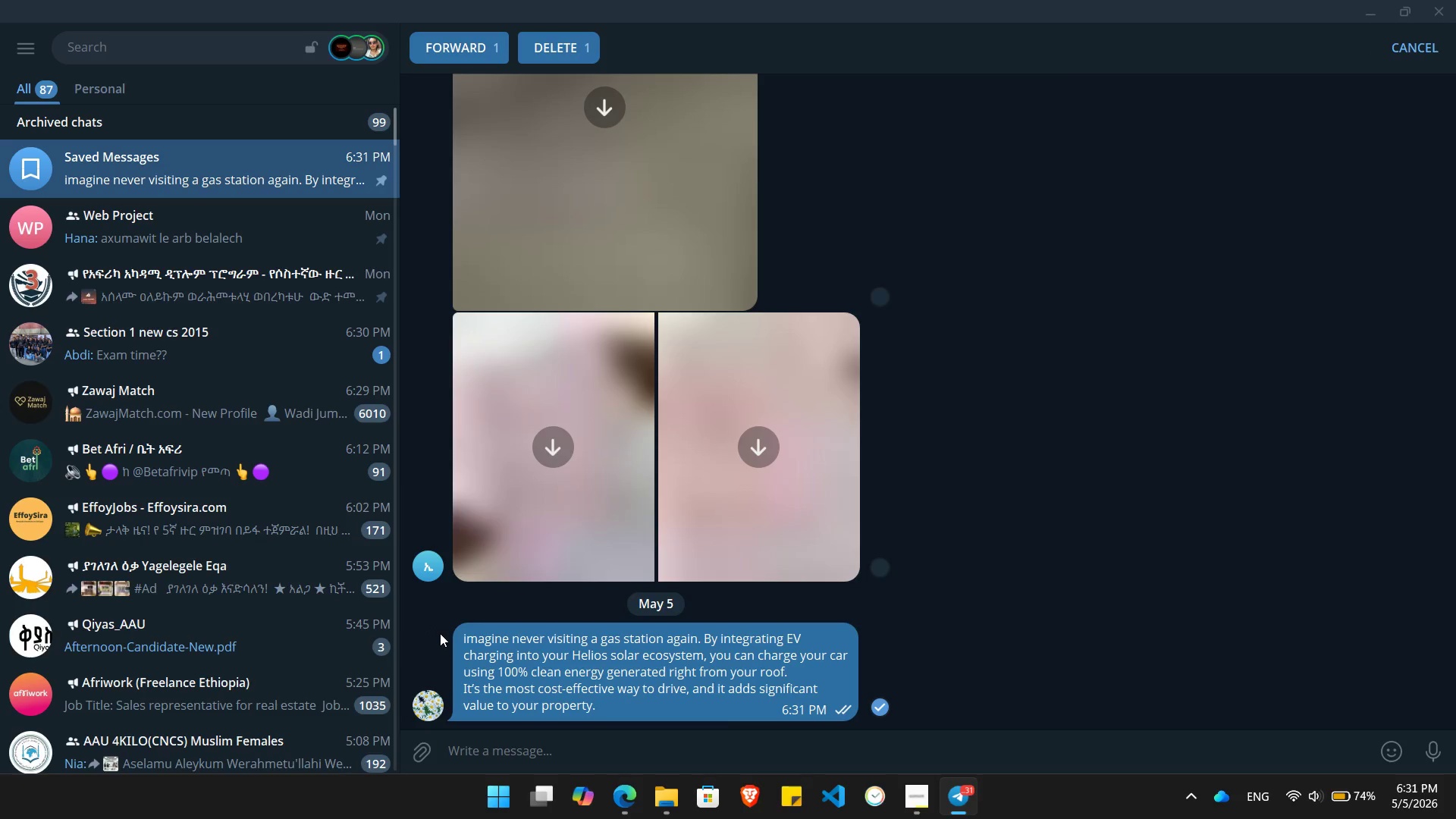 
key(Control+C)
 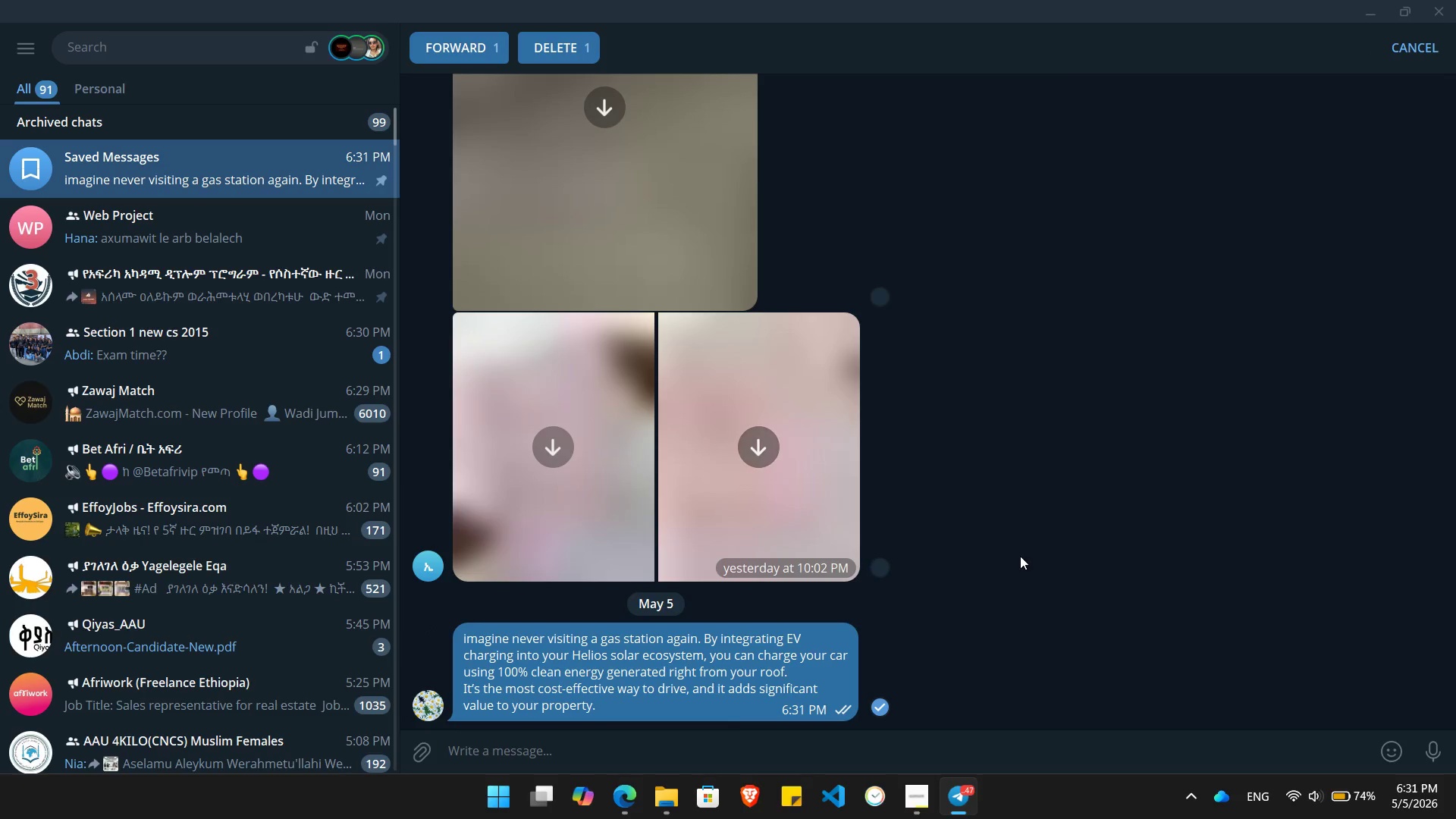 
left_click([1020, 556])
 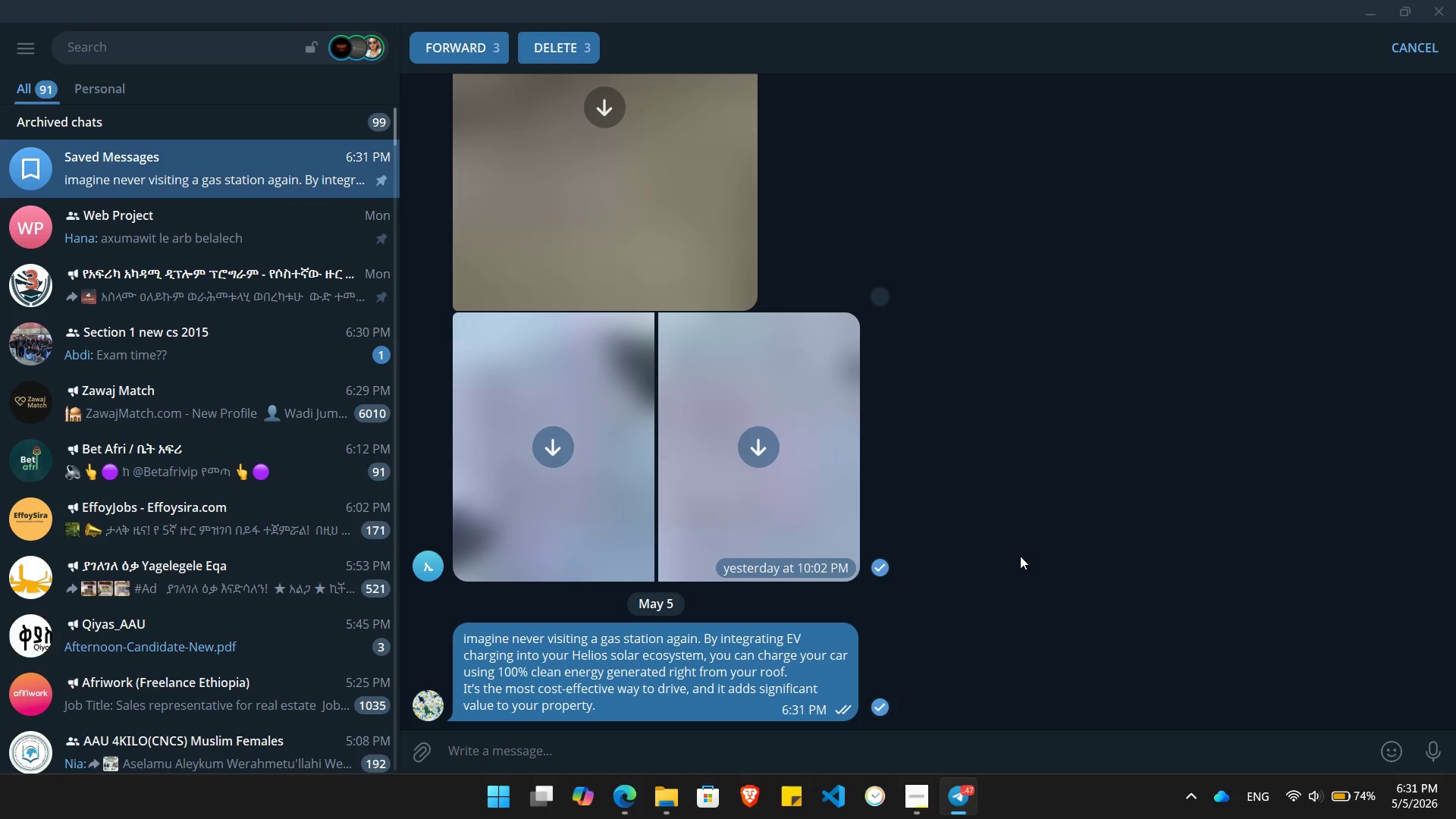 
key(Alt+Tab)
 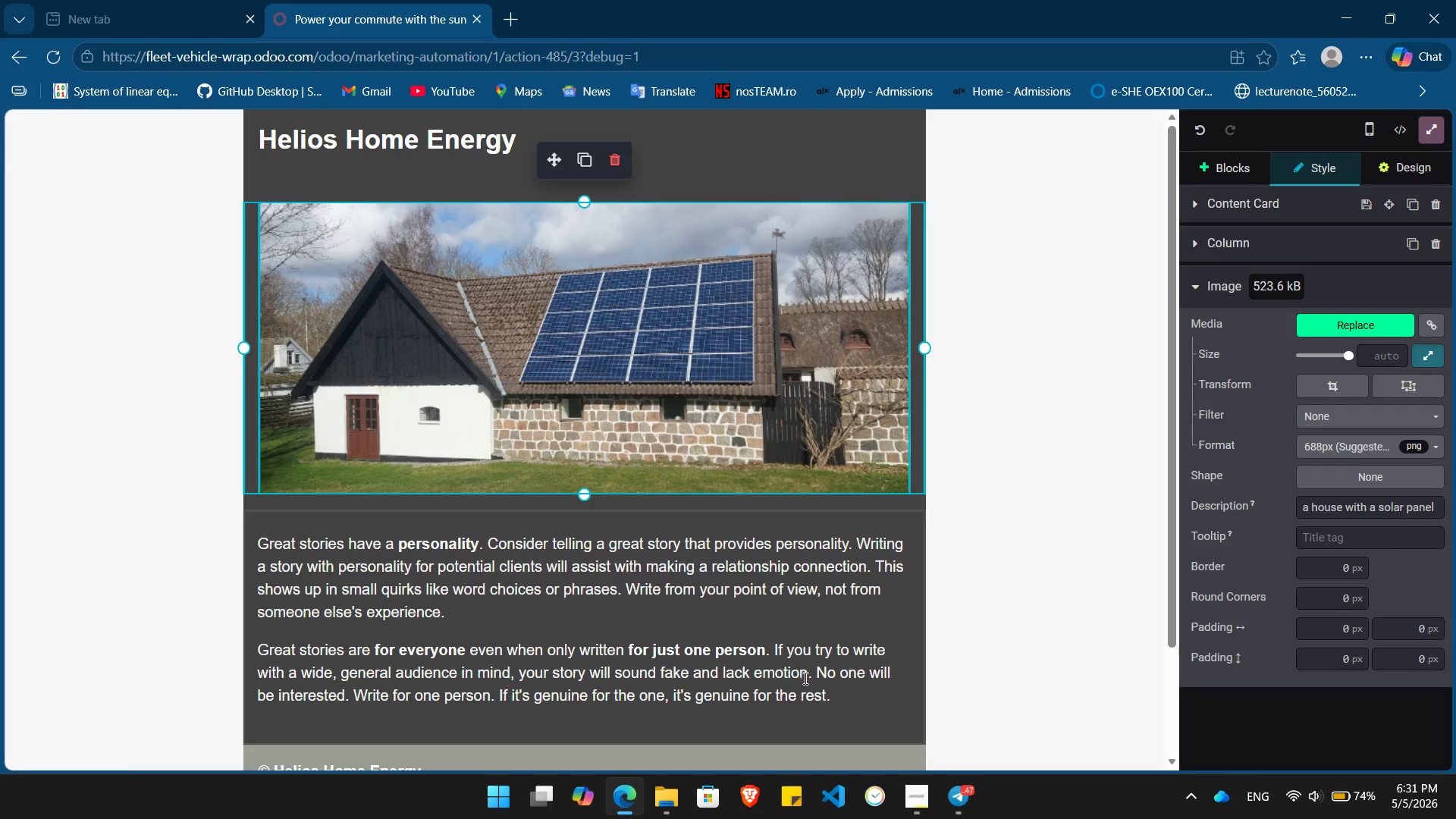 
left_click_drag(start_coordinate=[844, 689], to_coordinate=[261, 532])
 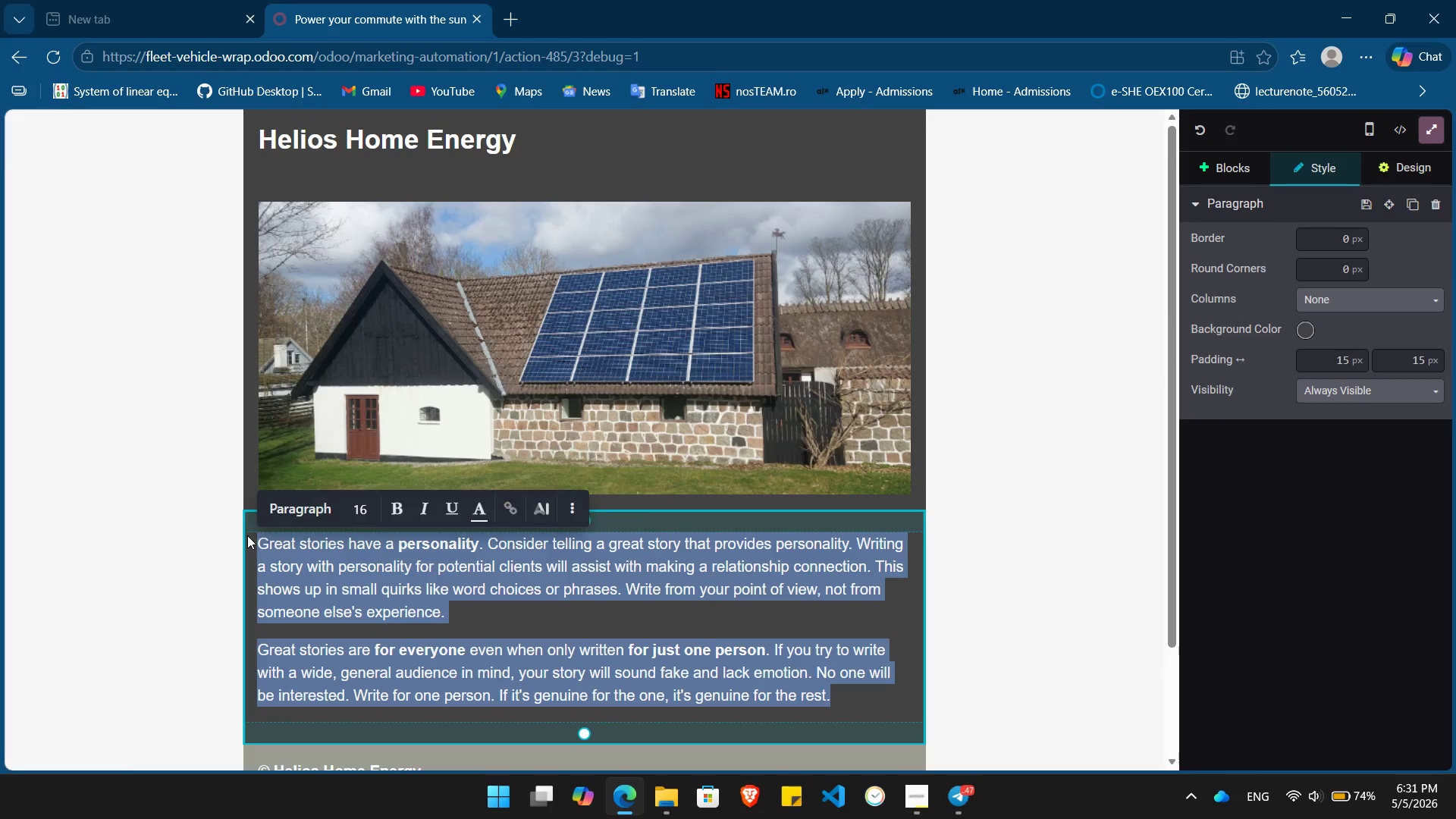 
key(Backspace)
 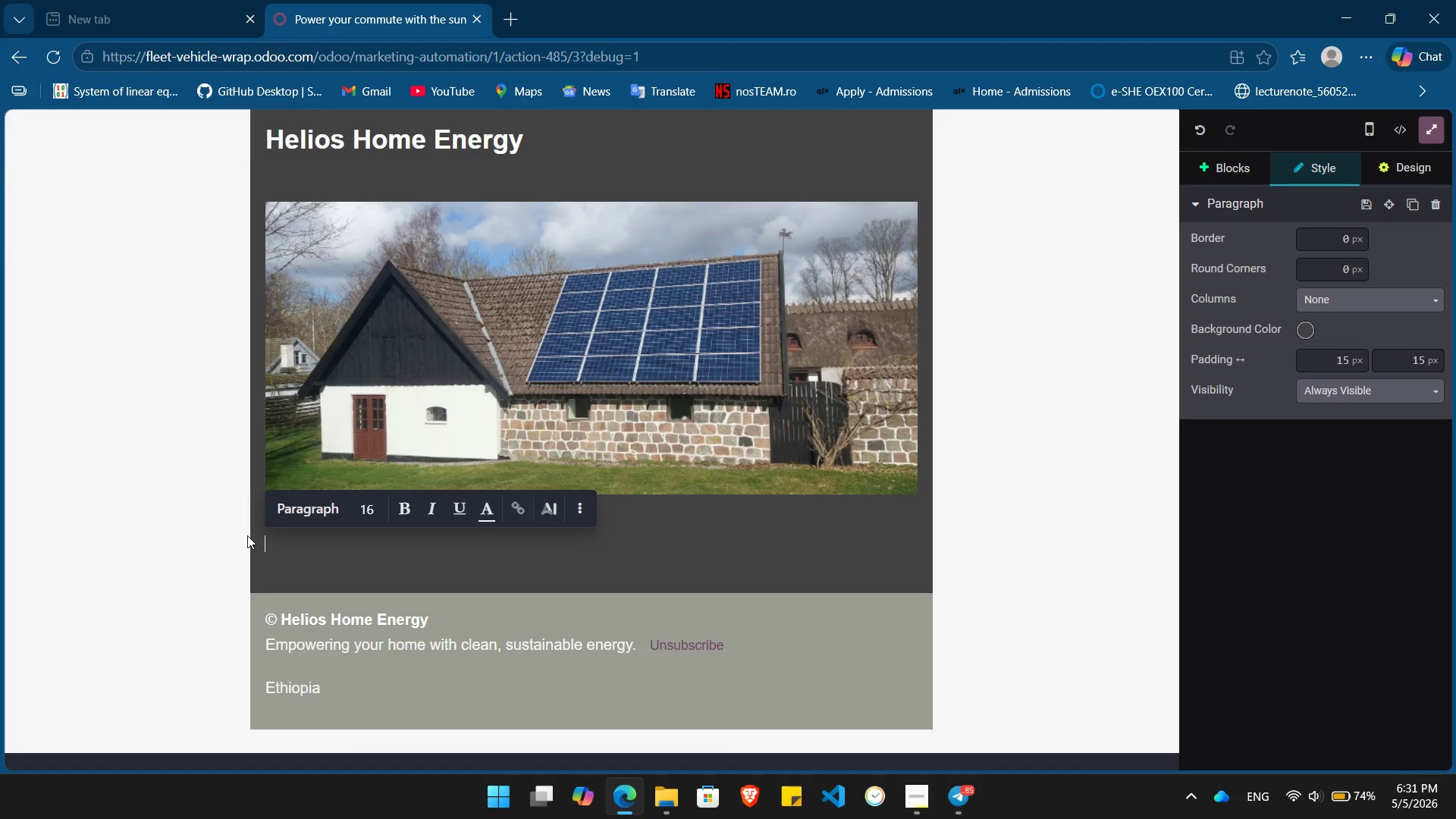 
key(Control+ControlLeft)
 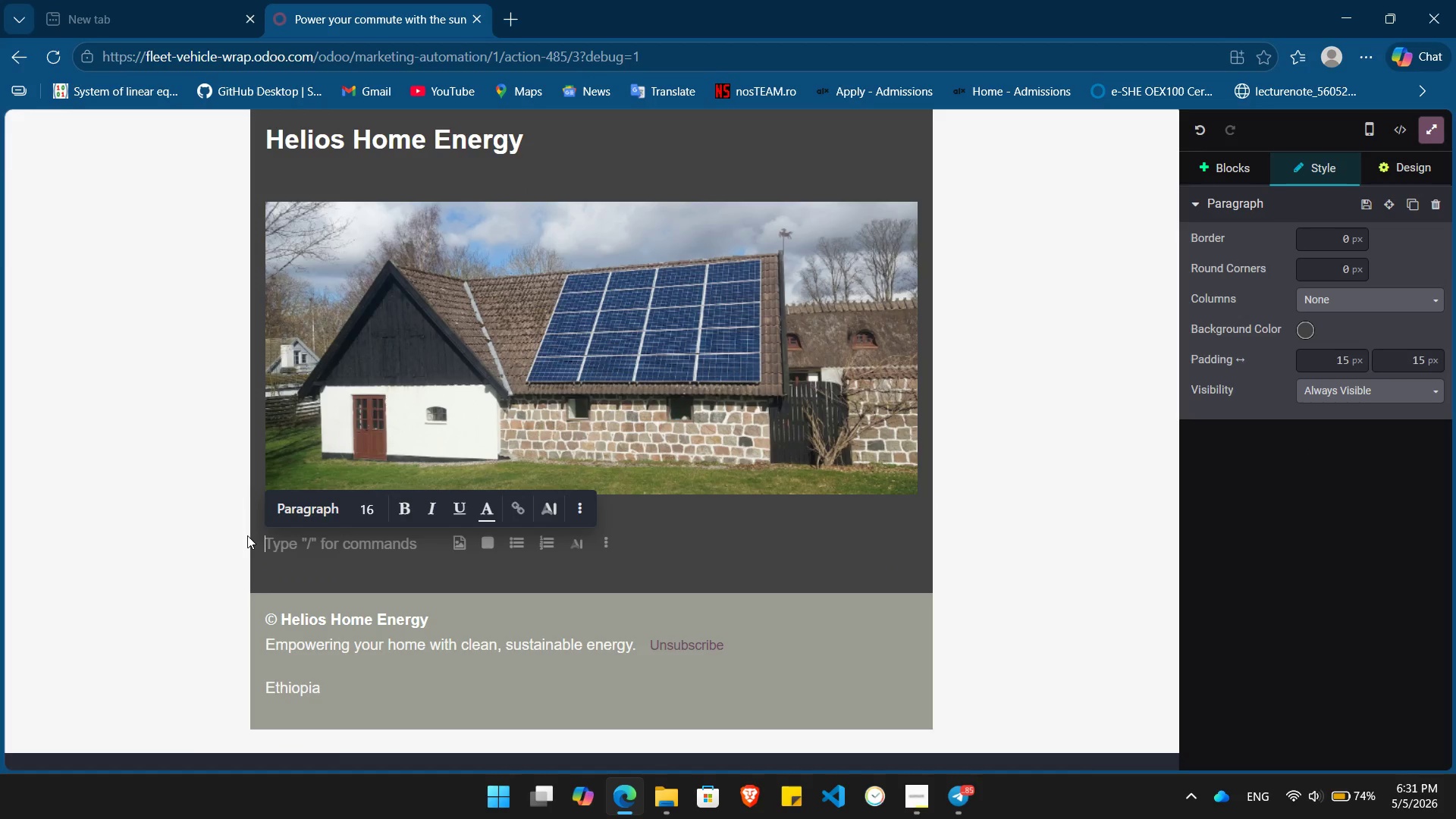 
key(Control+V)
 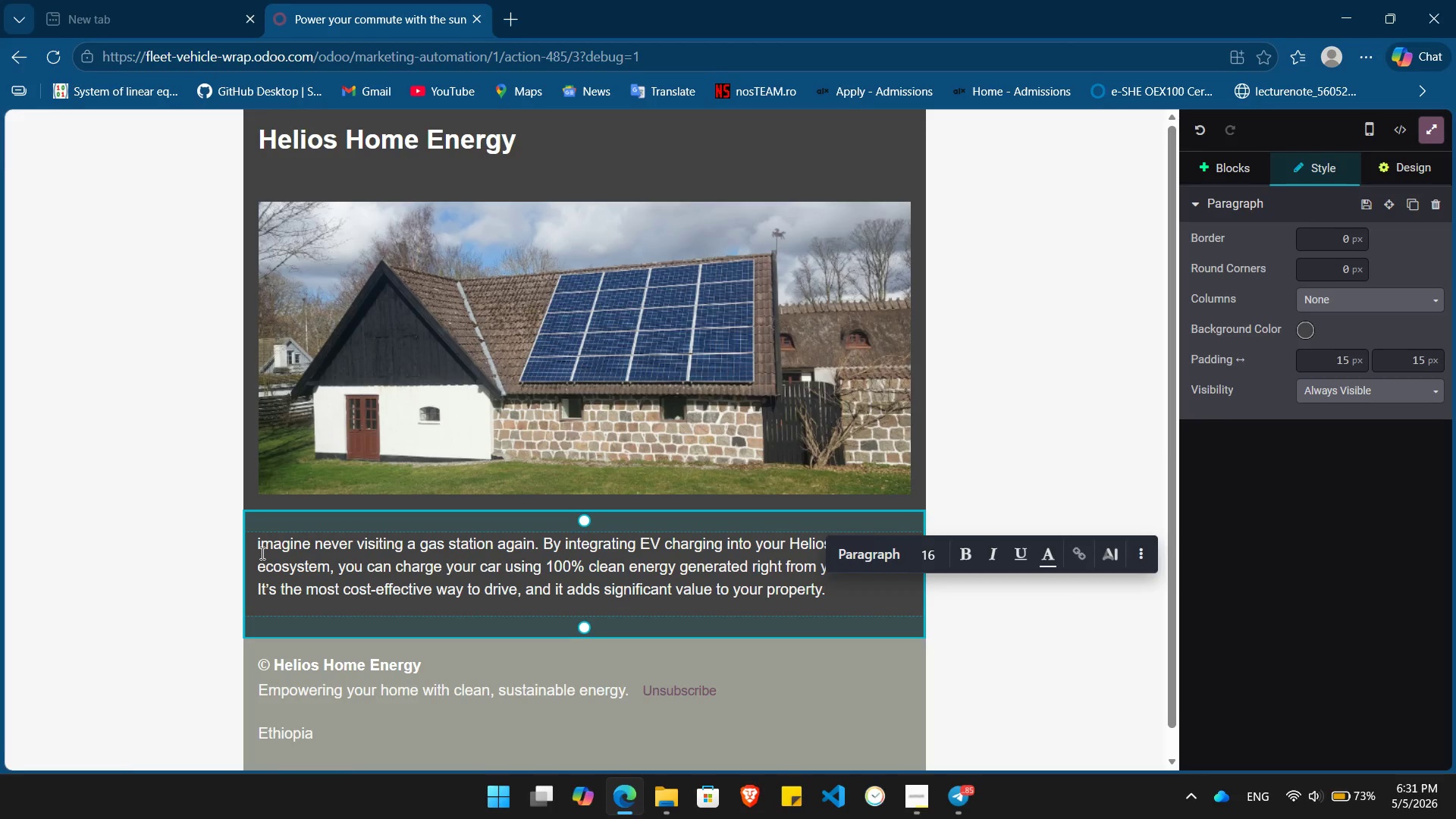 
wait(7.81)
 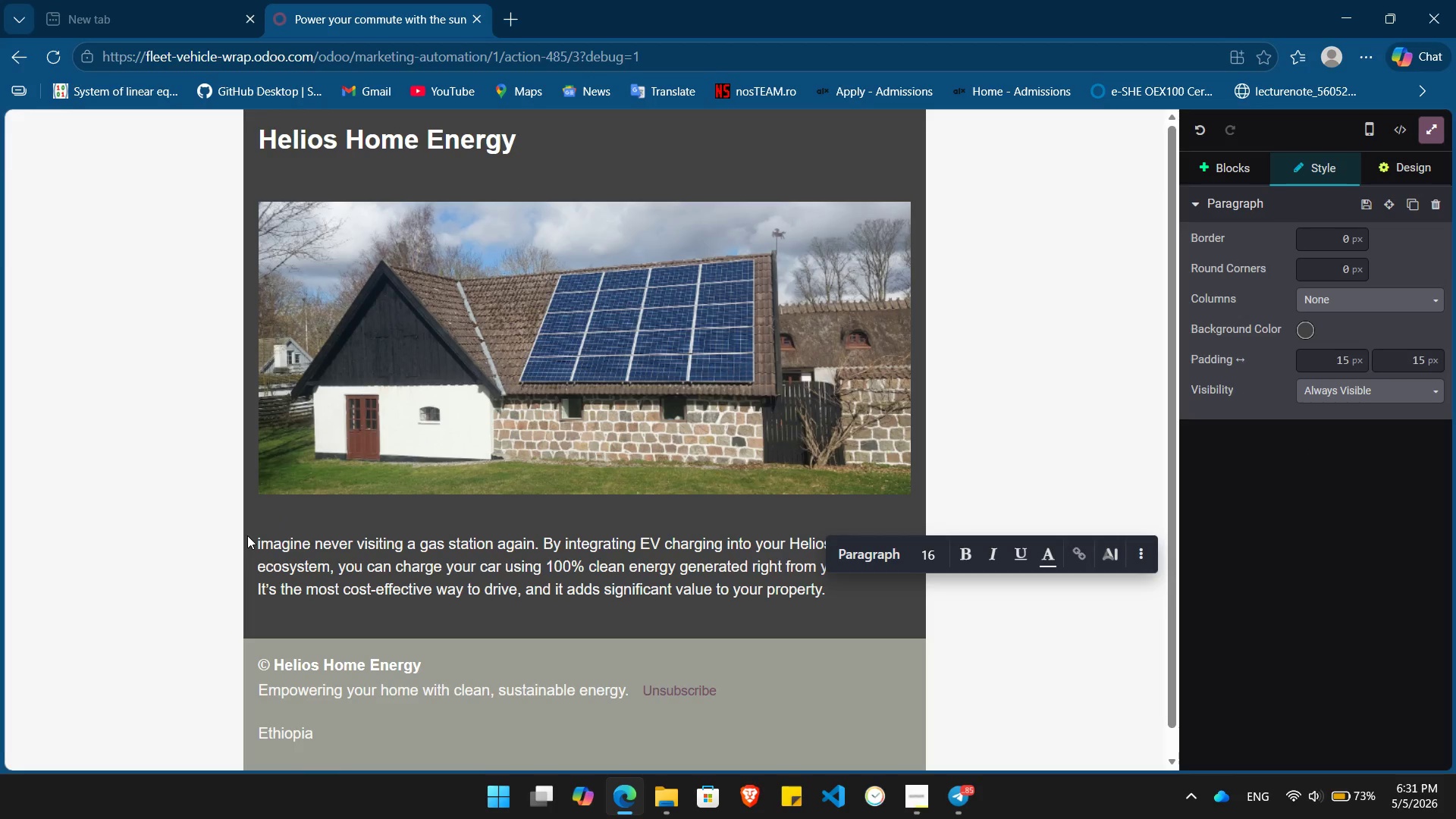 
left_click([256, 541])
 